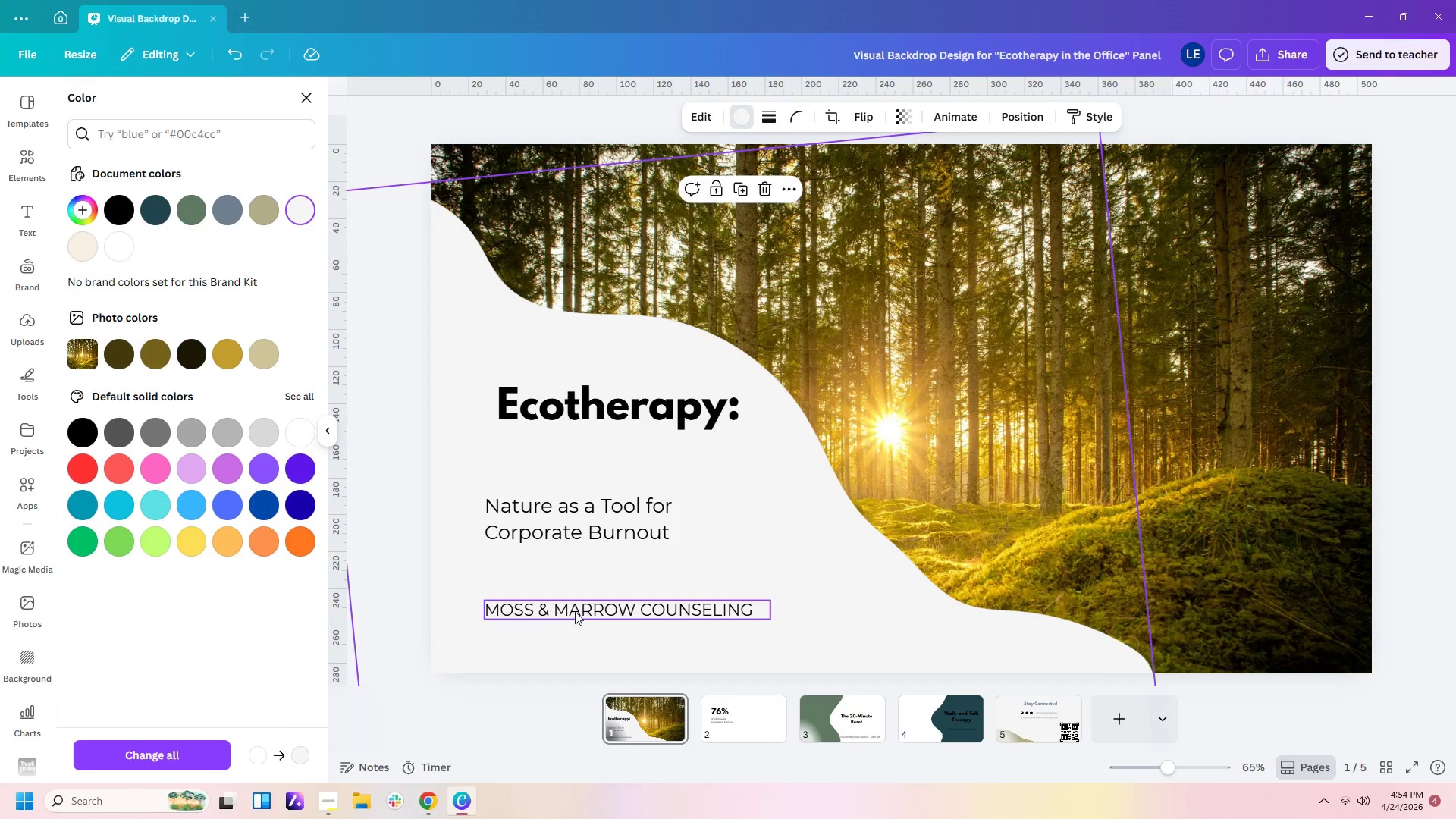 
left_click([575, 611])
 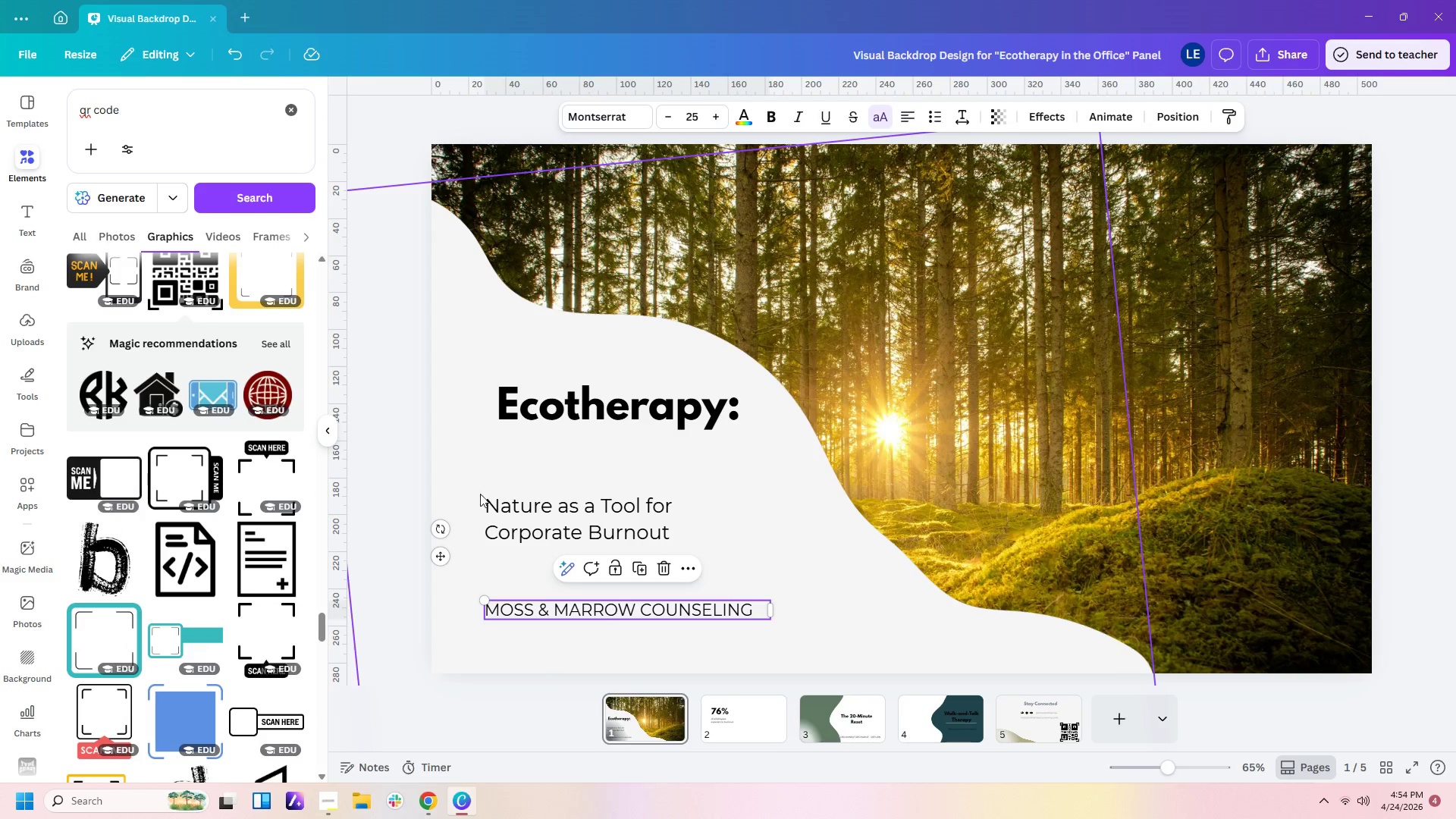 
left_click_drag(start_coordinate=[398, 398], to_coordinate=[641, 617])
 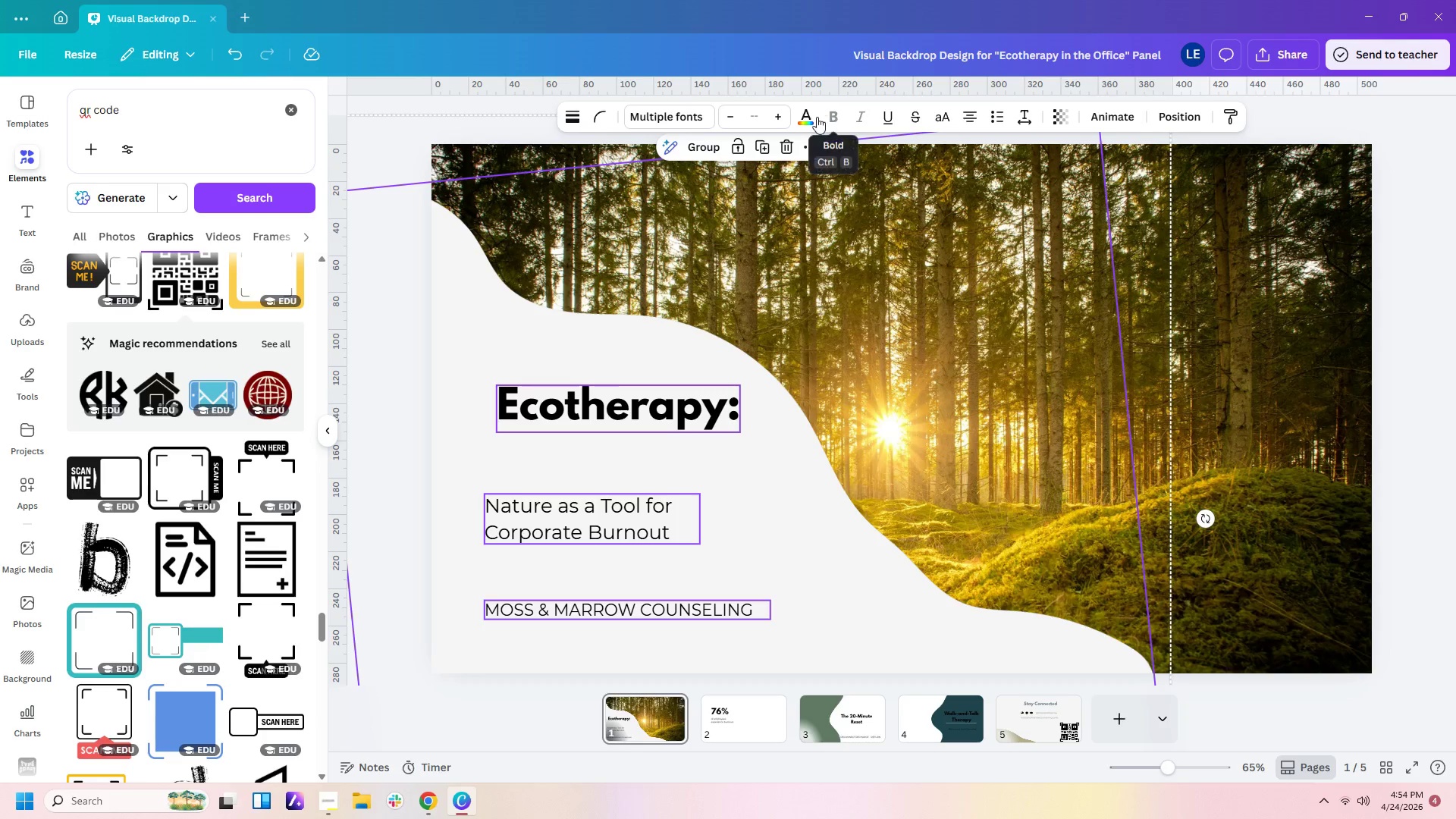 
left_click([811, 118])
 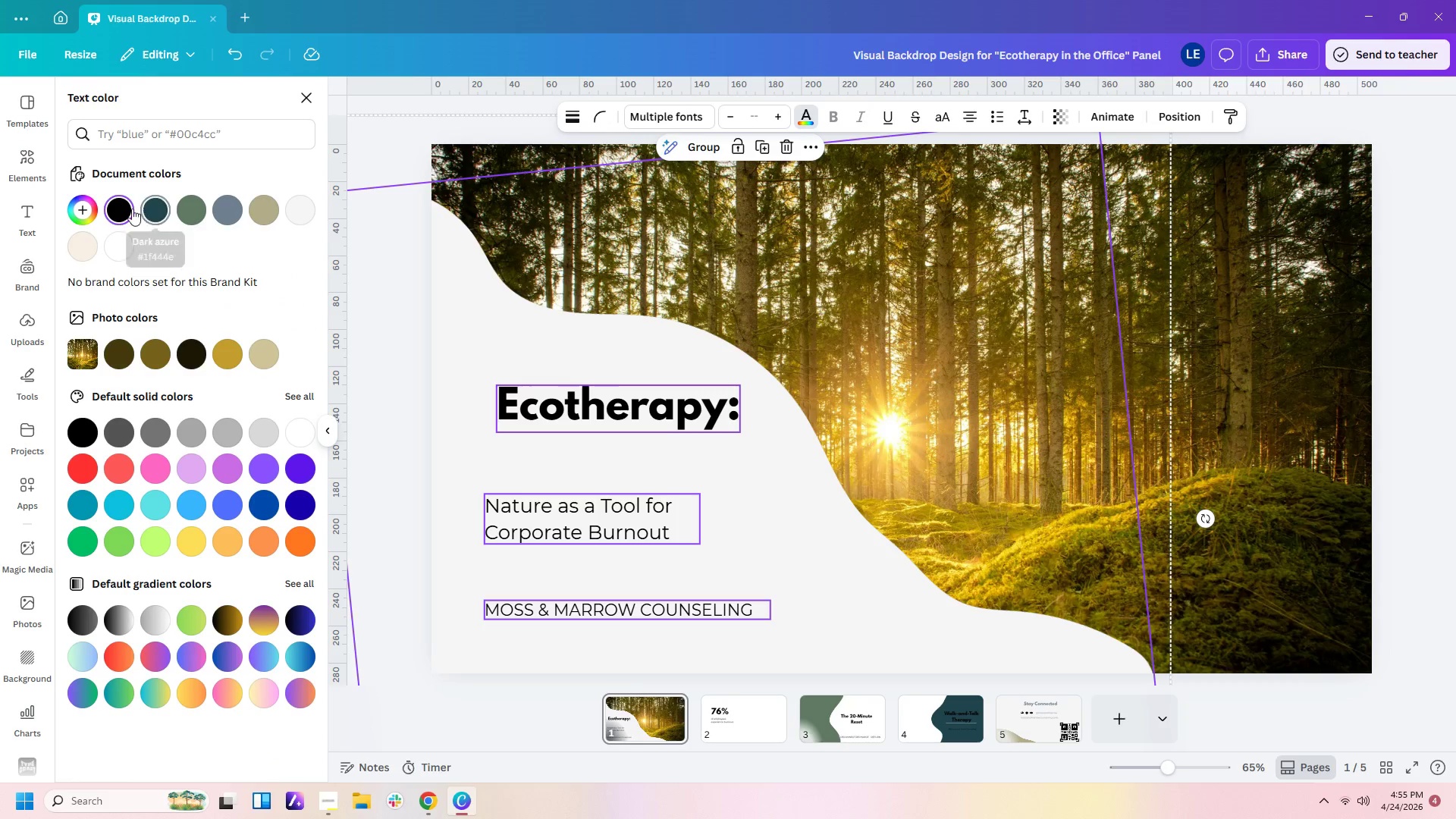 
wait(5.51)
 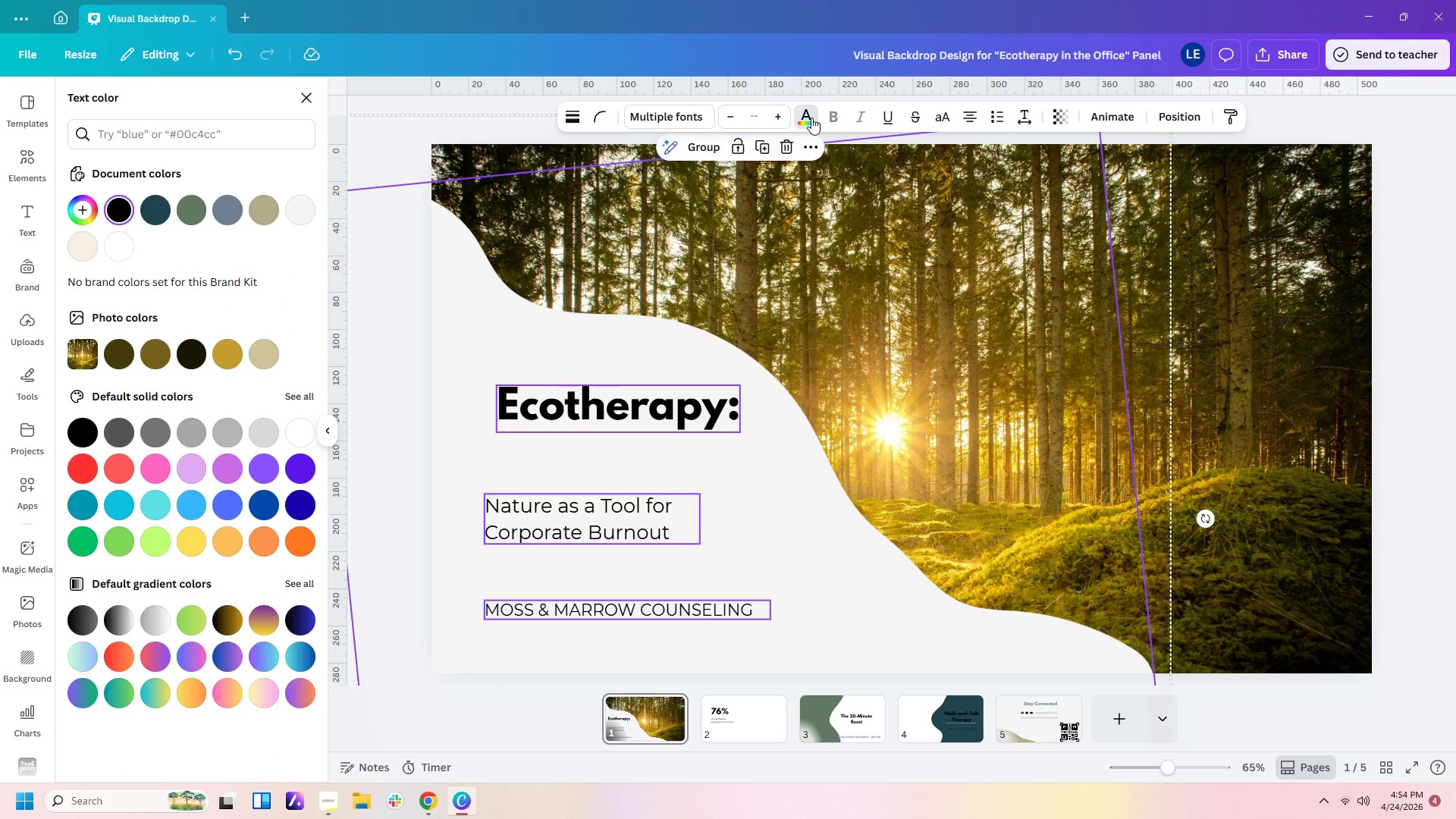 
mouse_move([212, 214])
 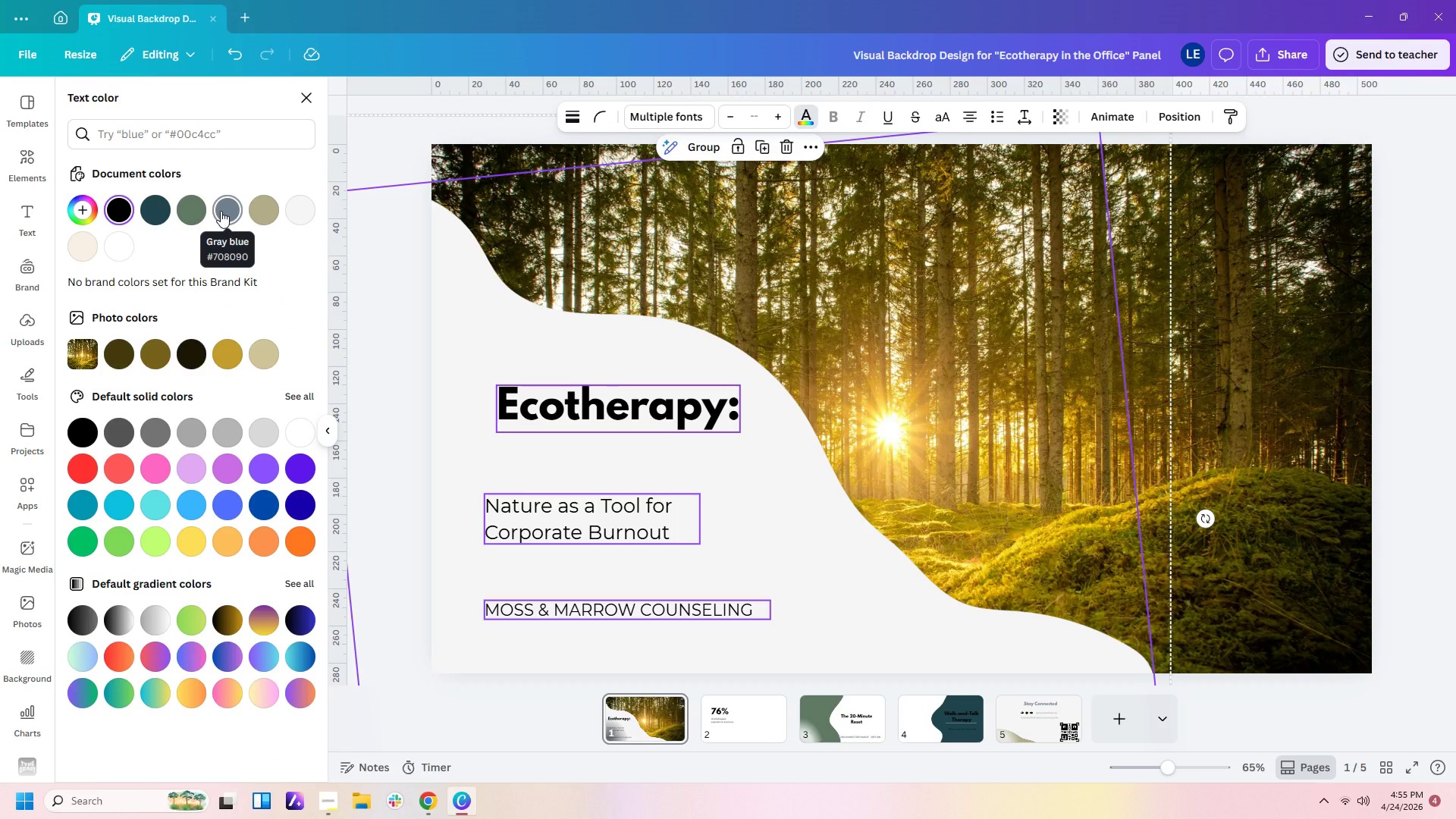 
left_click([221, 211])
 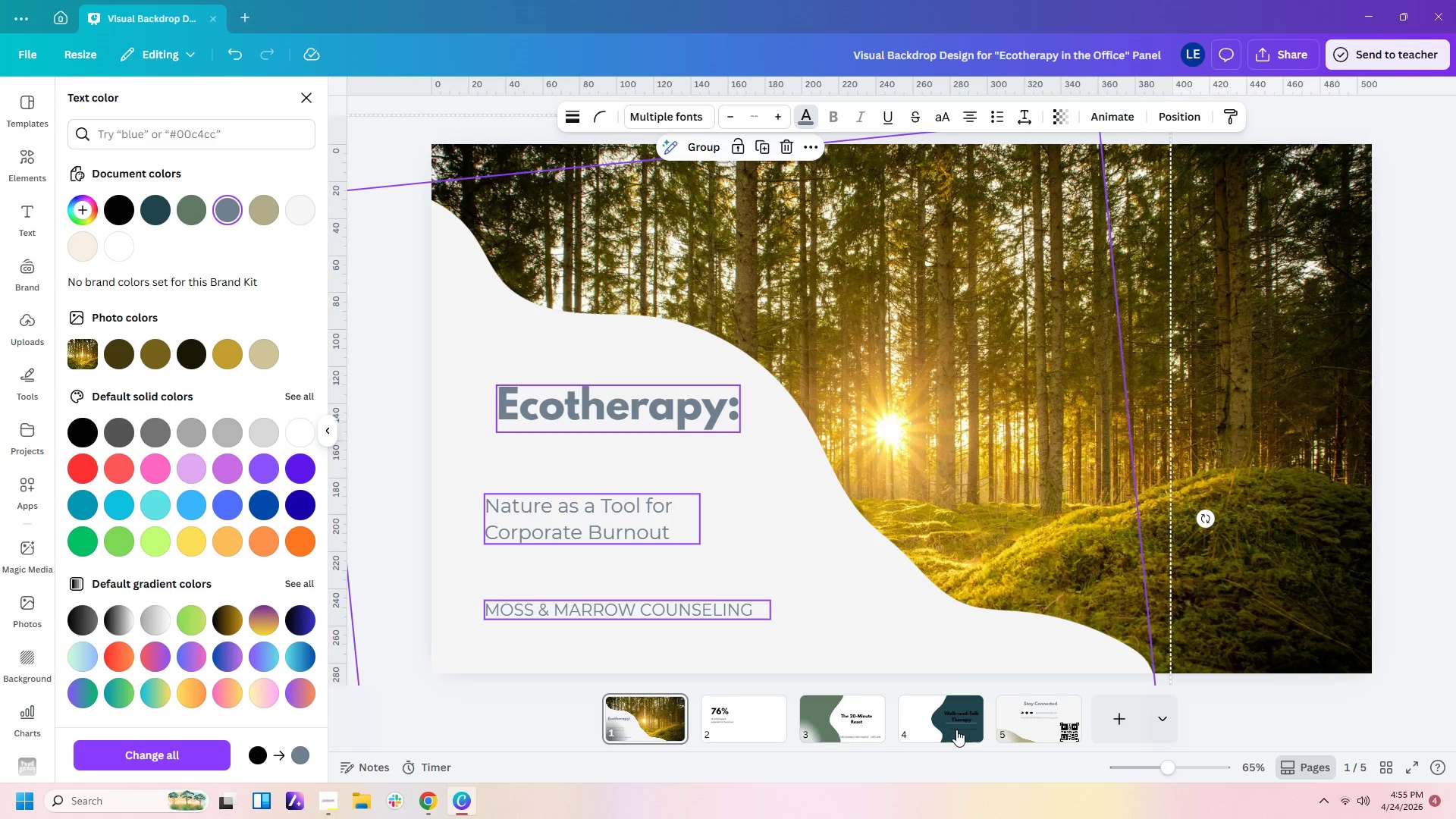 
left_click([1029, 720])
 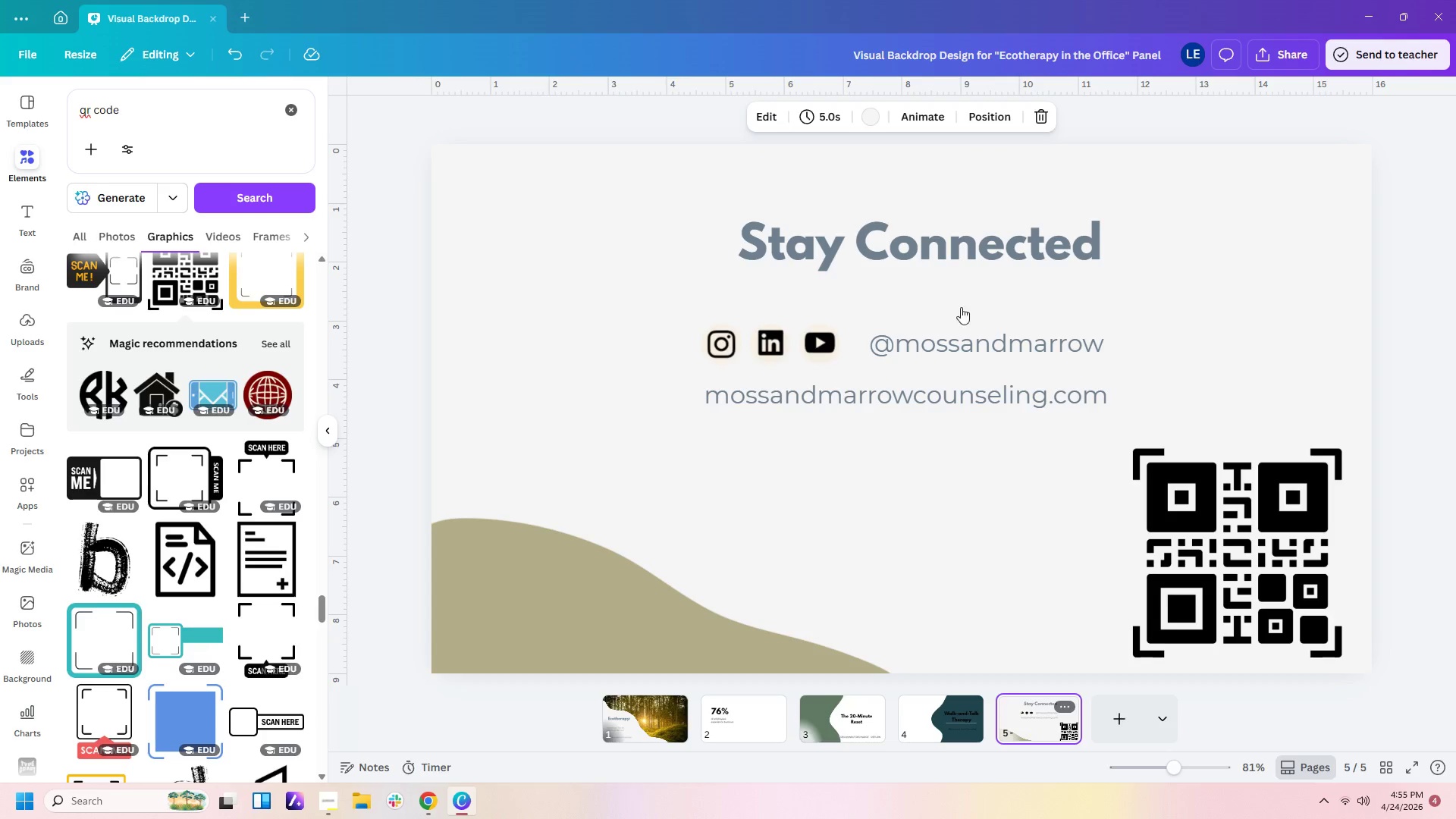 
left_click([955, 253])
 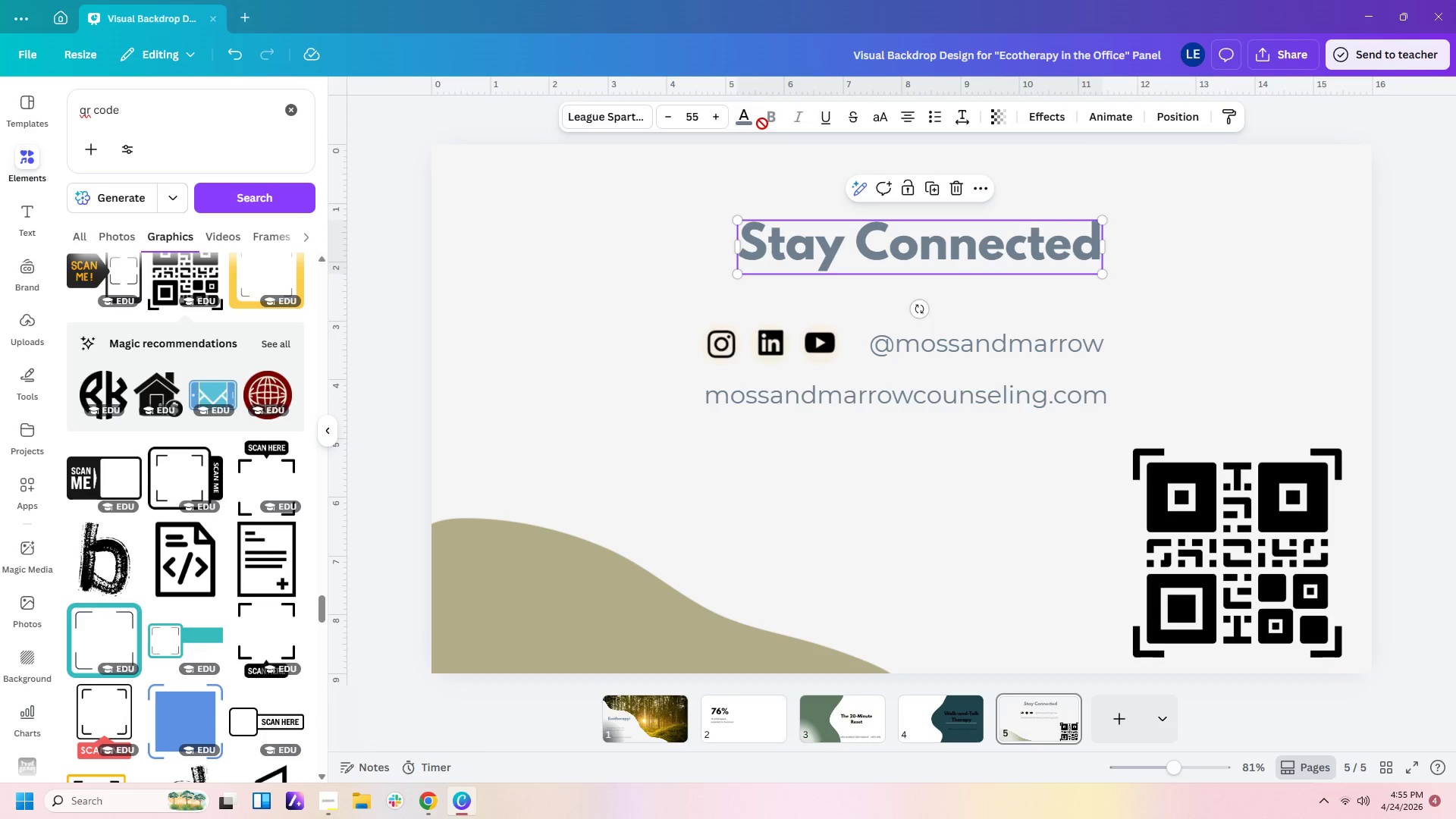 
left_click([742, 121])
 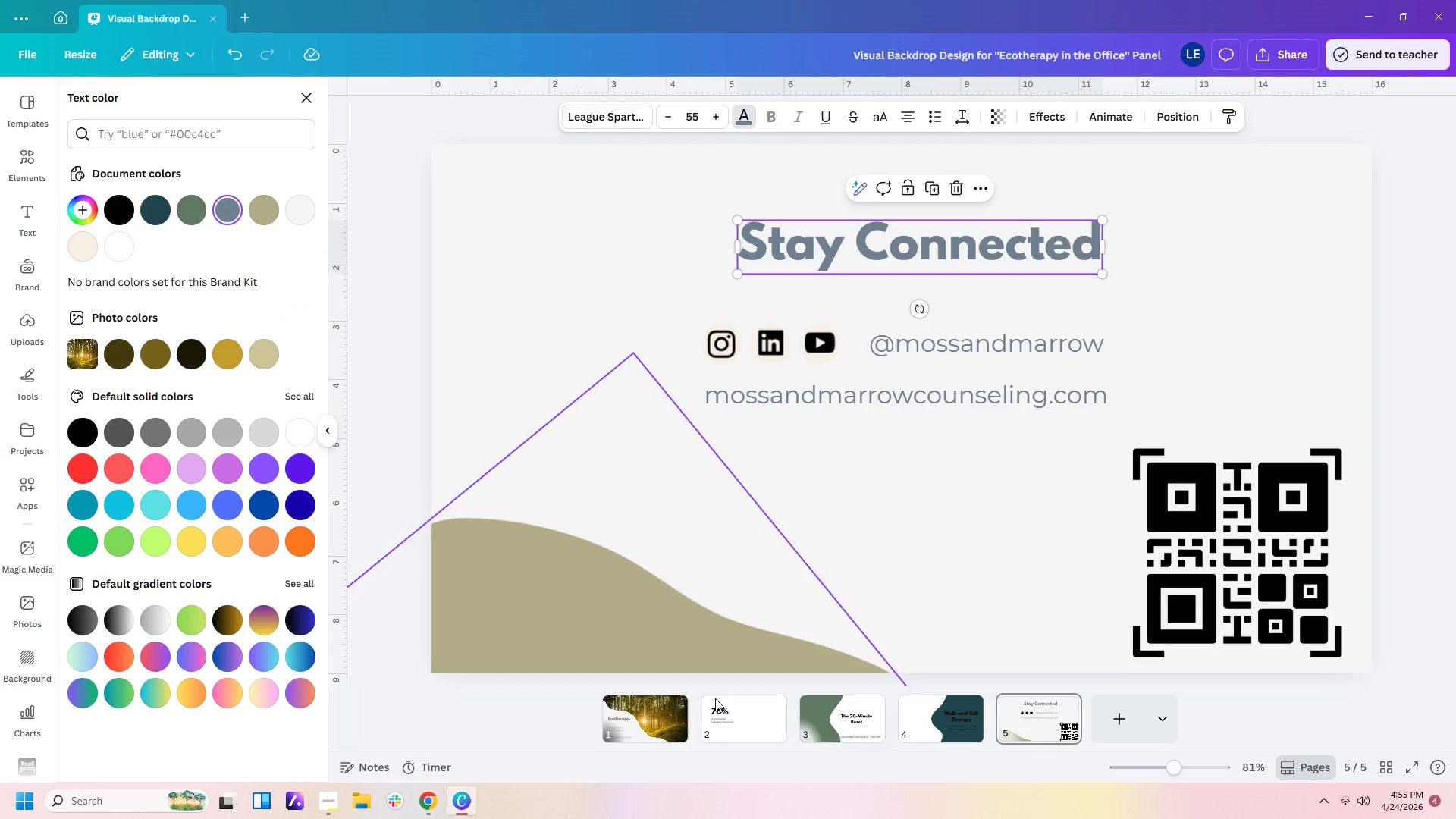 
left_click([632, 717])
 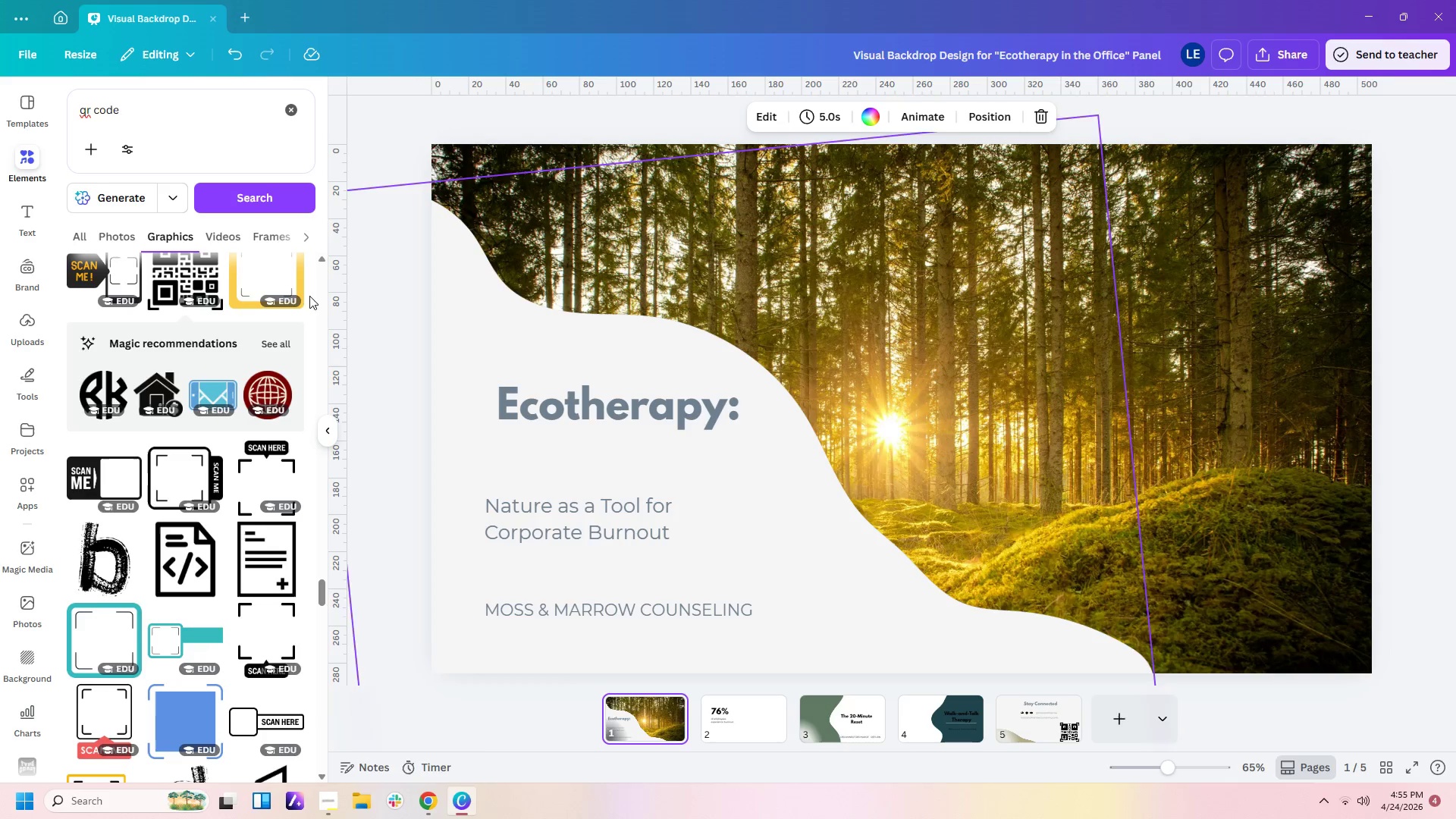 
wait(12.03)
 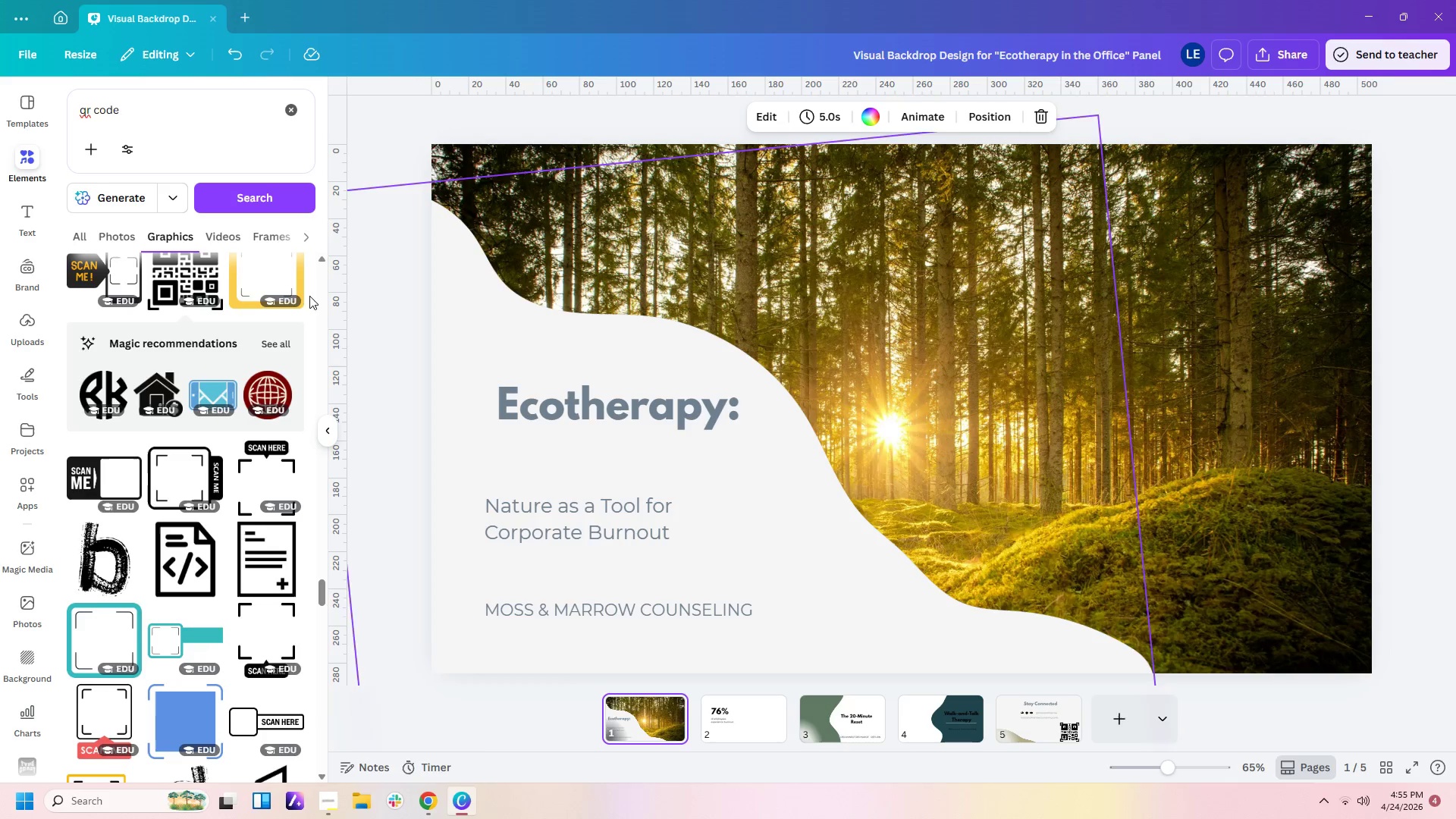 
left_click([809, 720])
 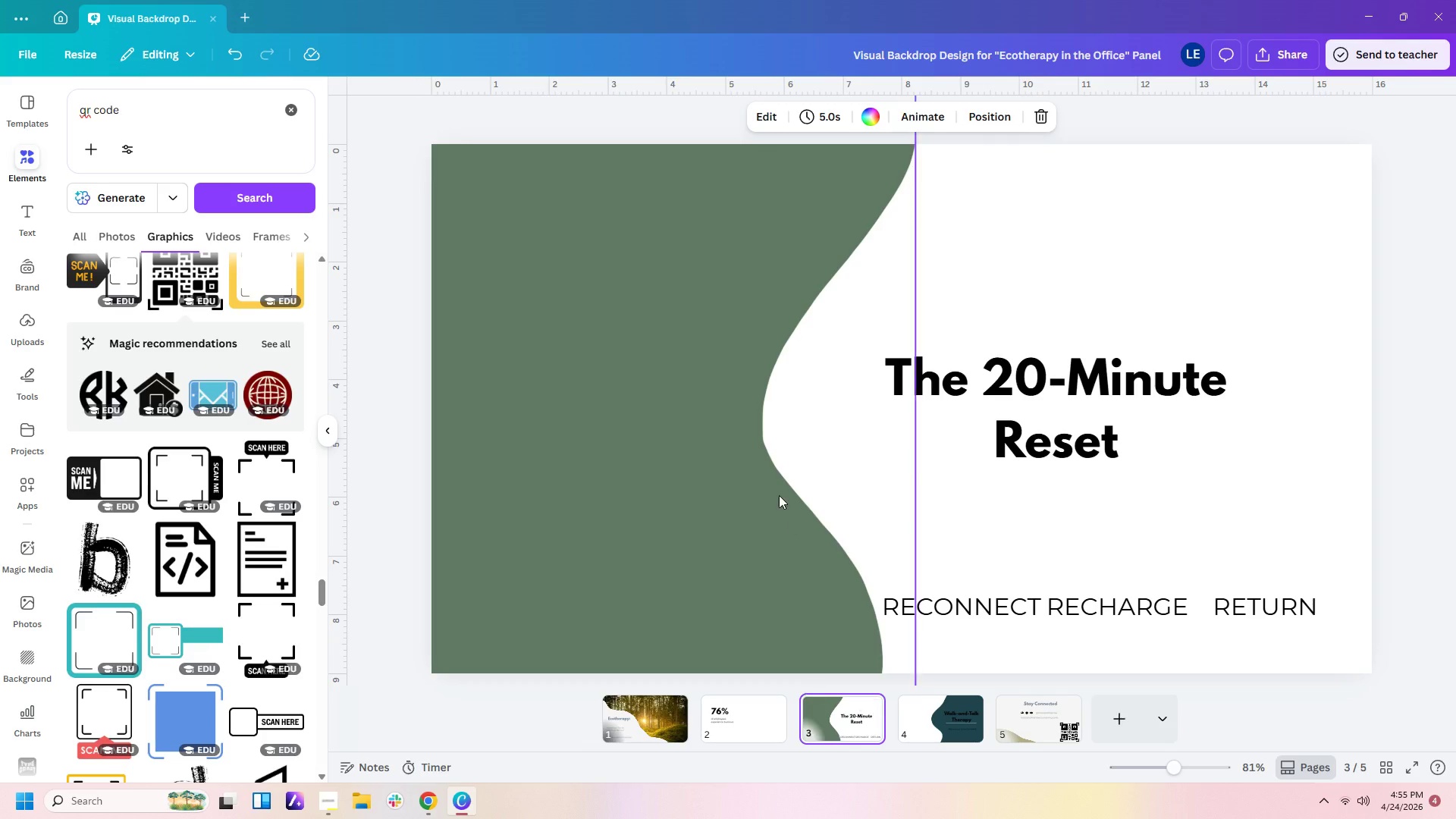 
left_click([779, 495])
 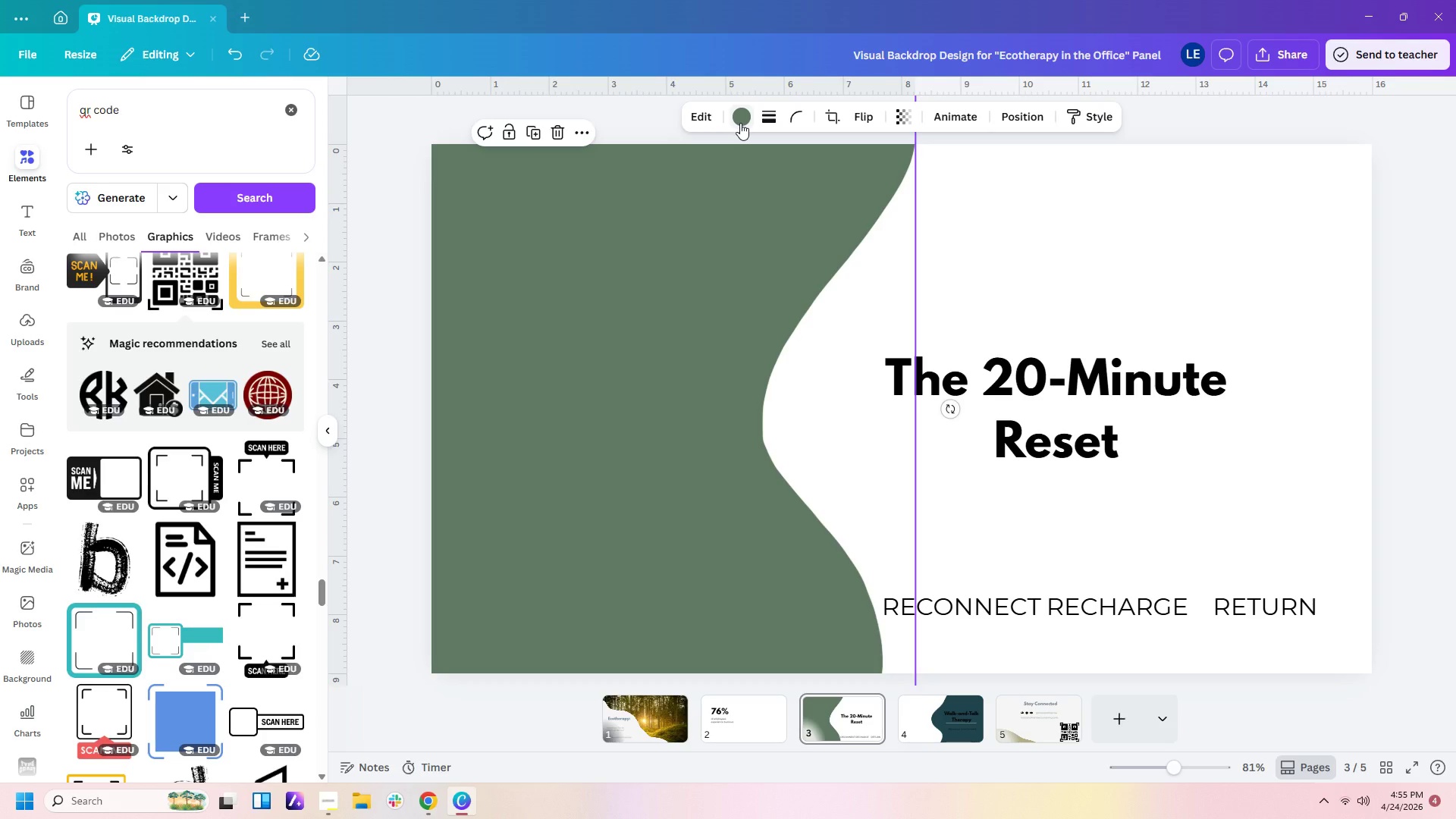 
wait(21.3)
 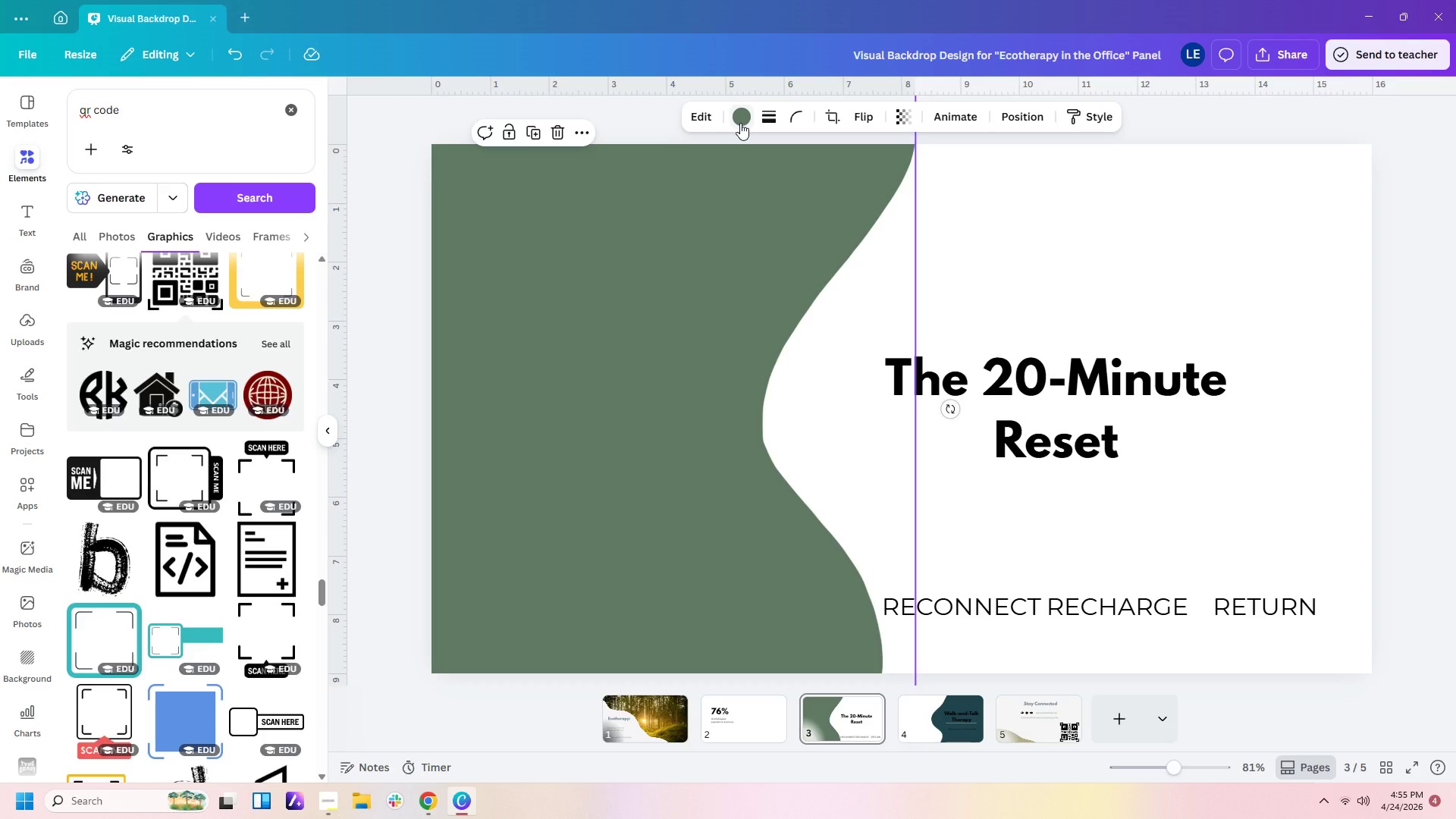 
left_click([654, 708])
 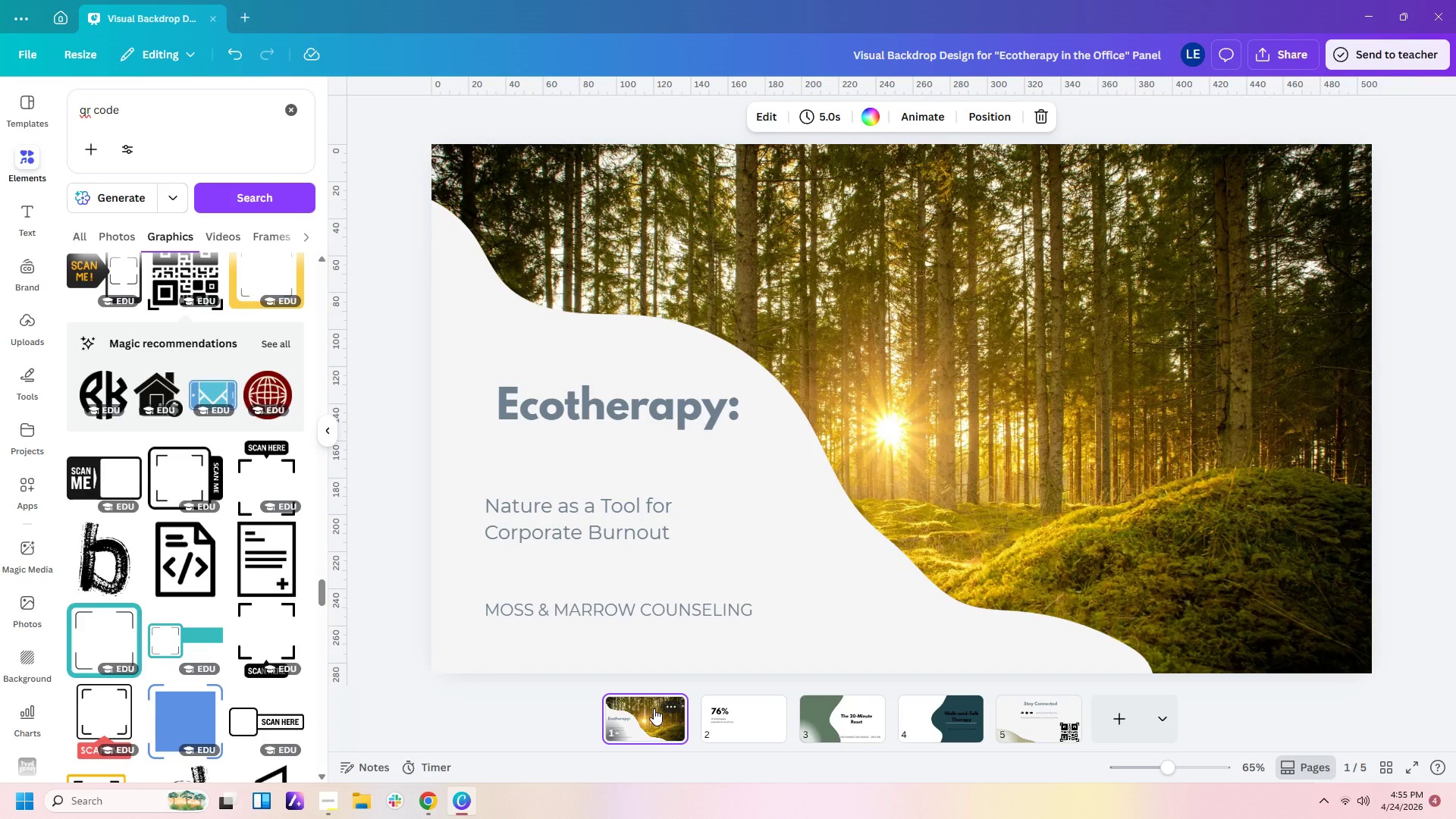 
left_click([741, 722])
 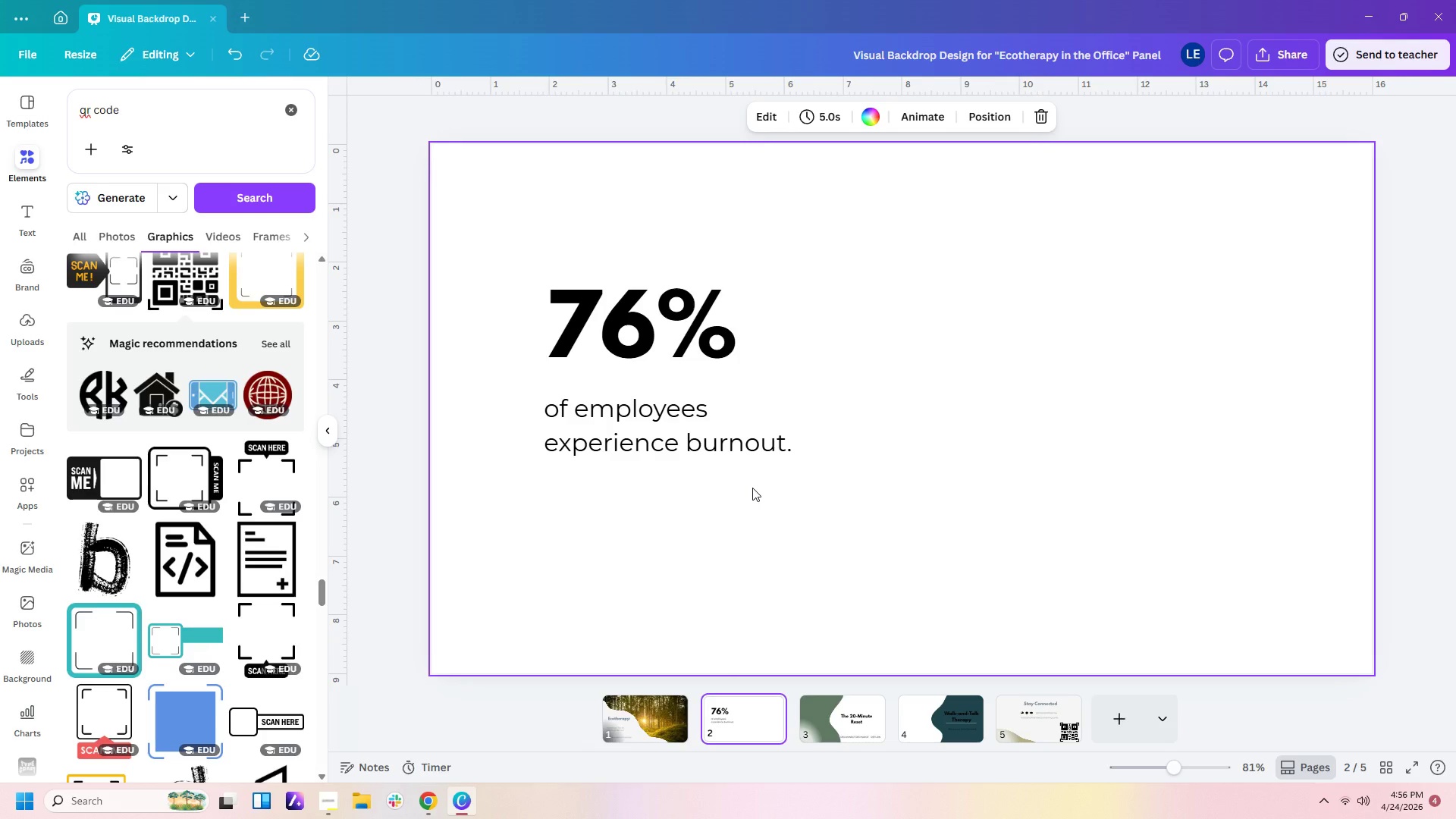 
wait(17.05)
 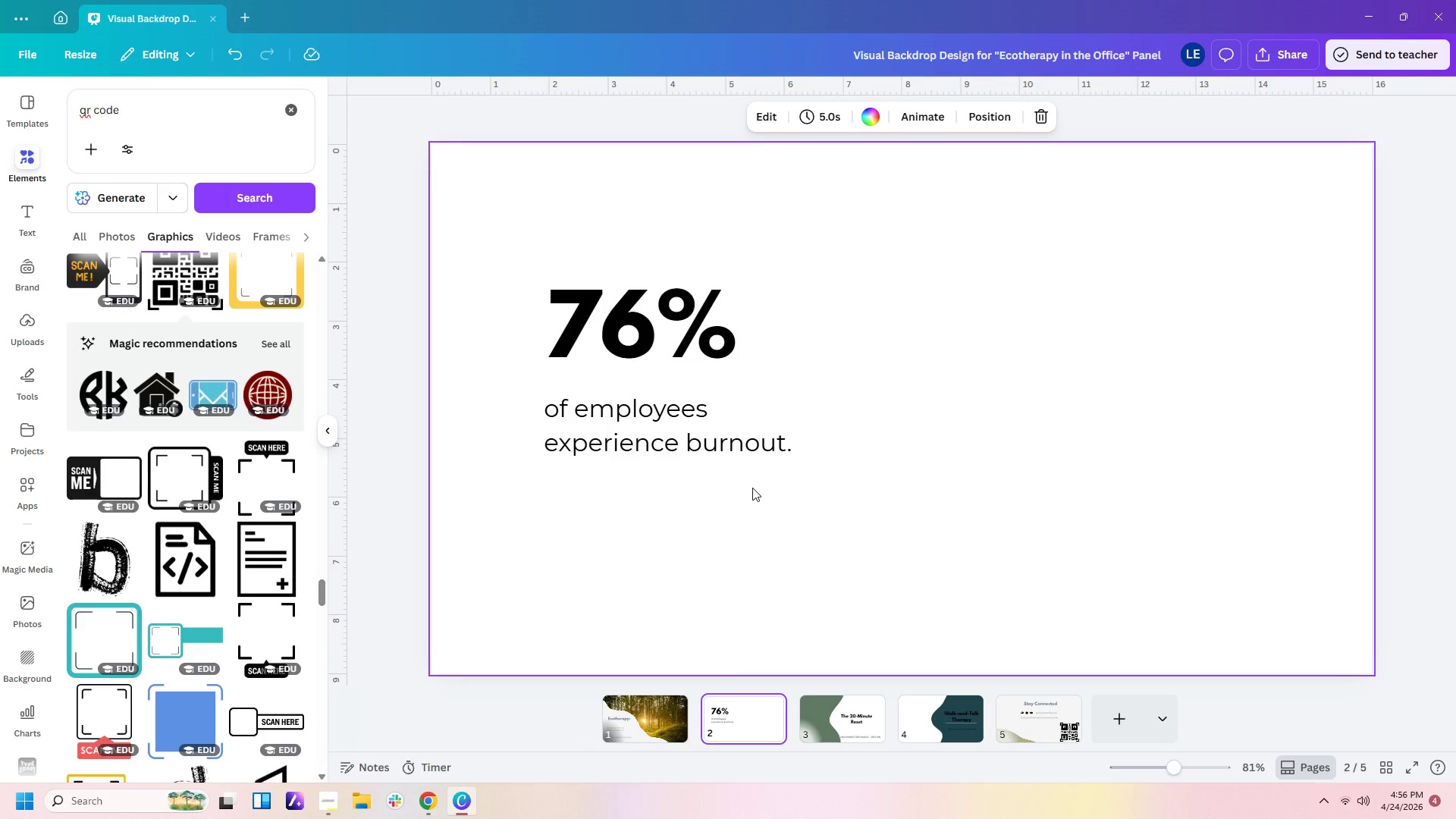 
left_click([31, 569])
 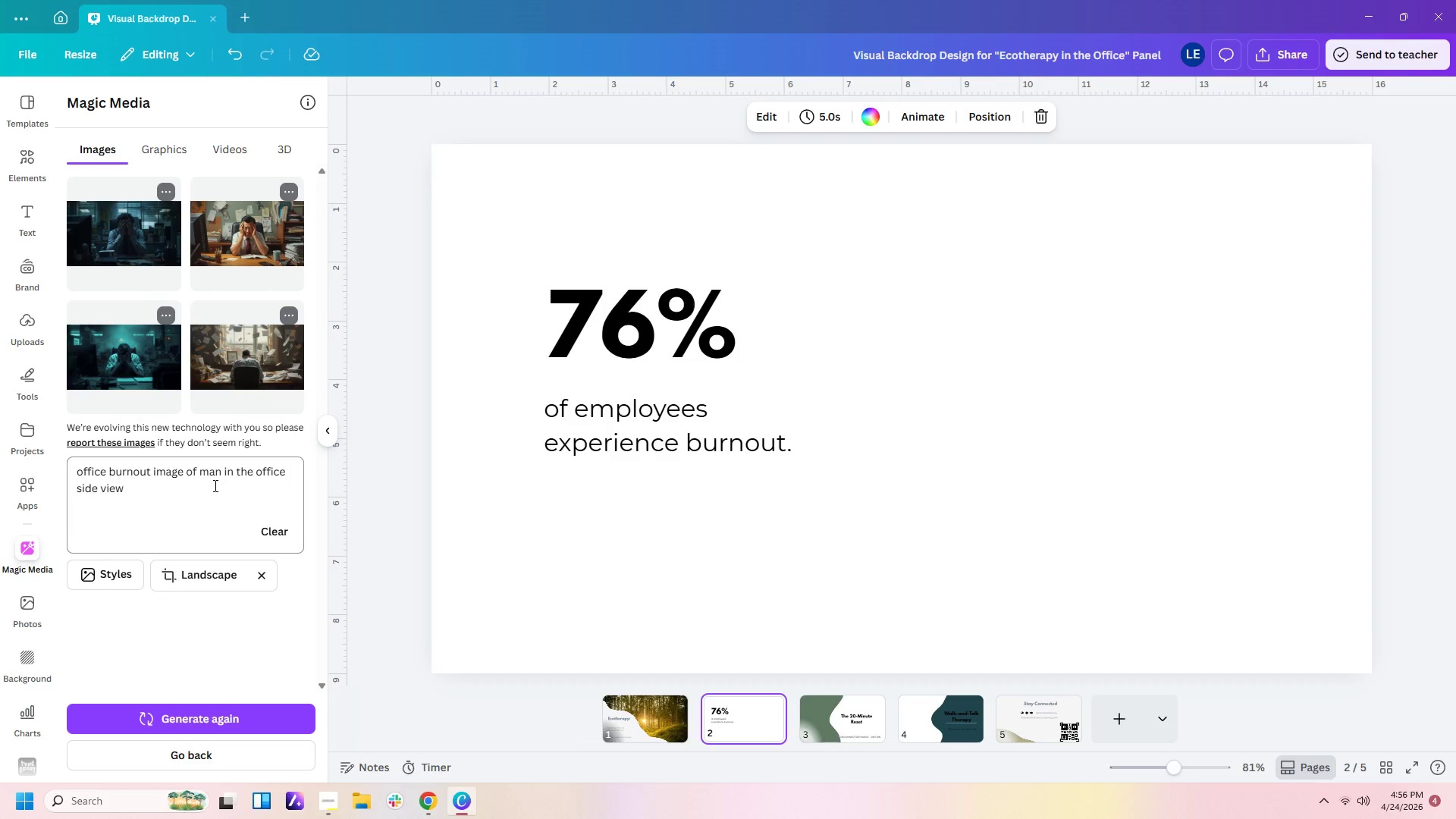 
left_click_drag(start_coordinate=[175, 506], to_coordinate=[75, 441])
 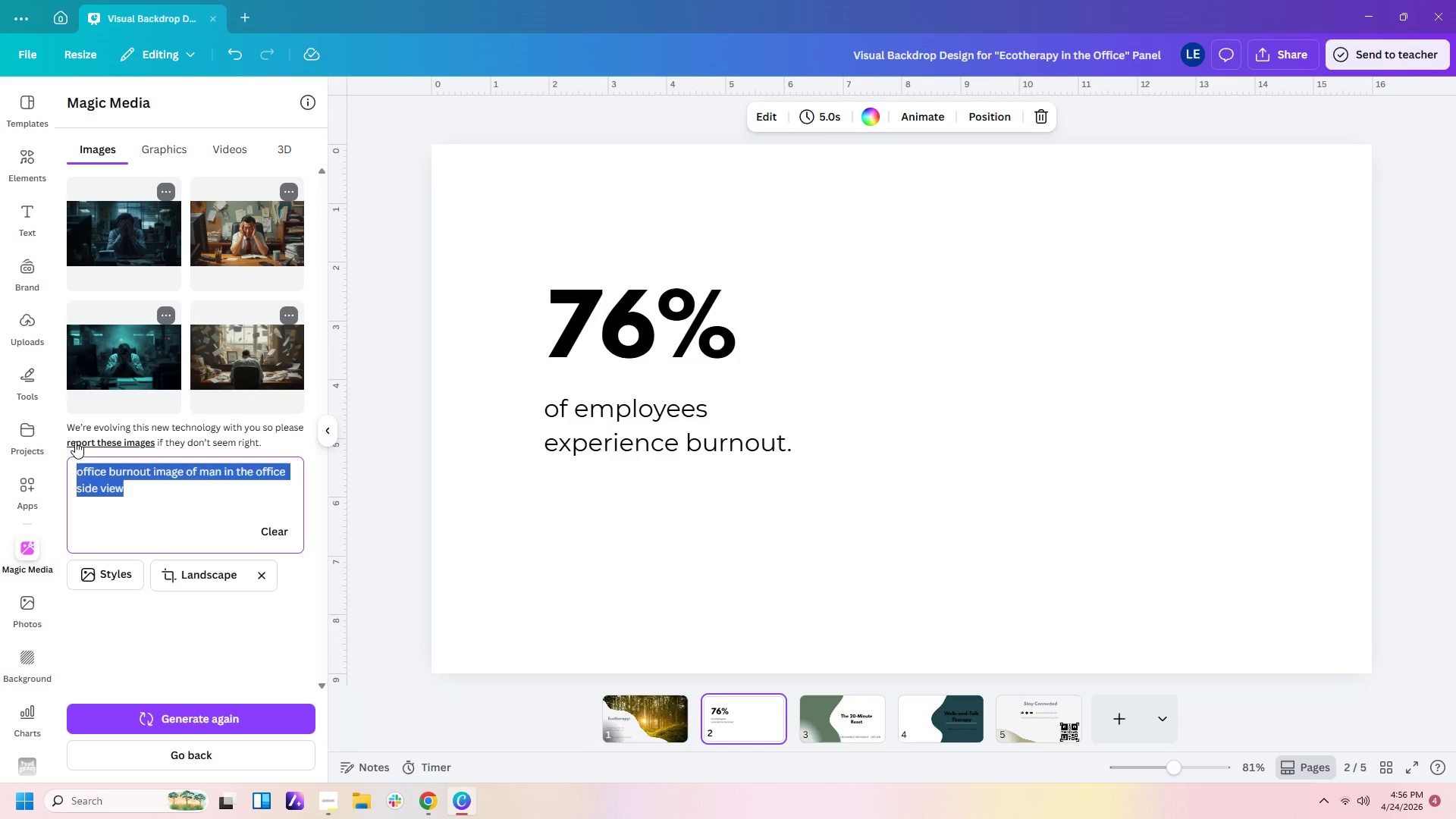 
type(dess)
key(Backspace)
type(a)
 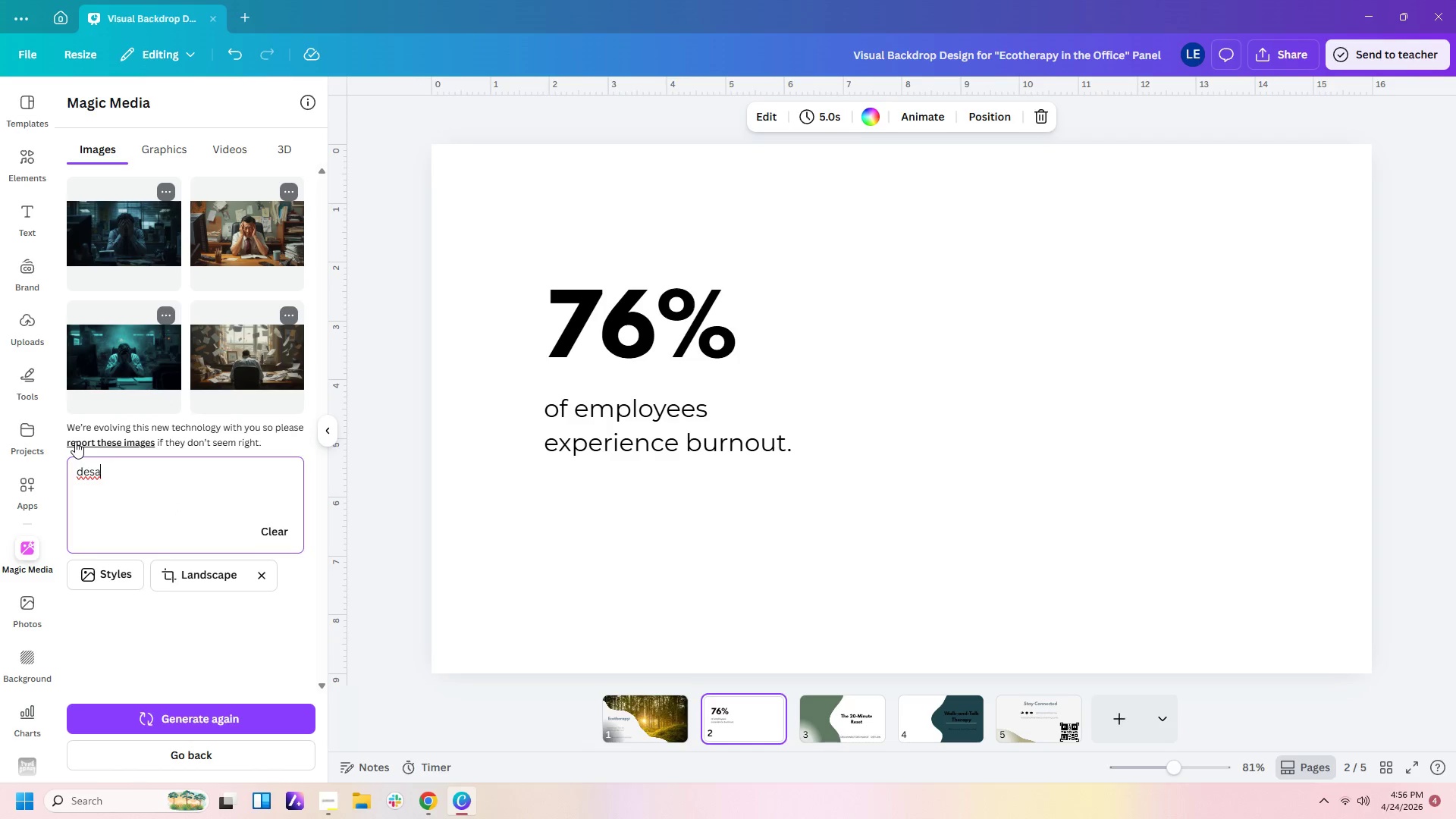 
wait(8.11)
 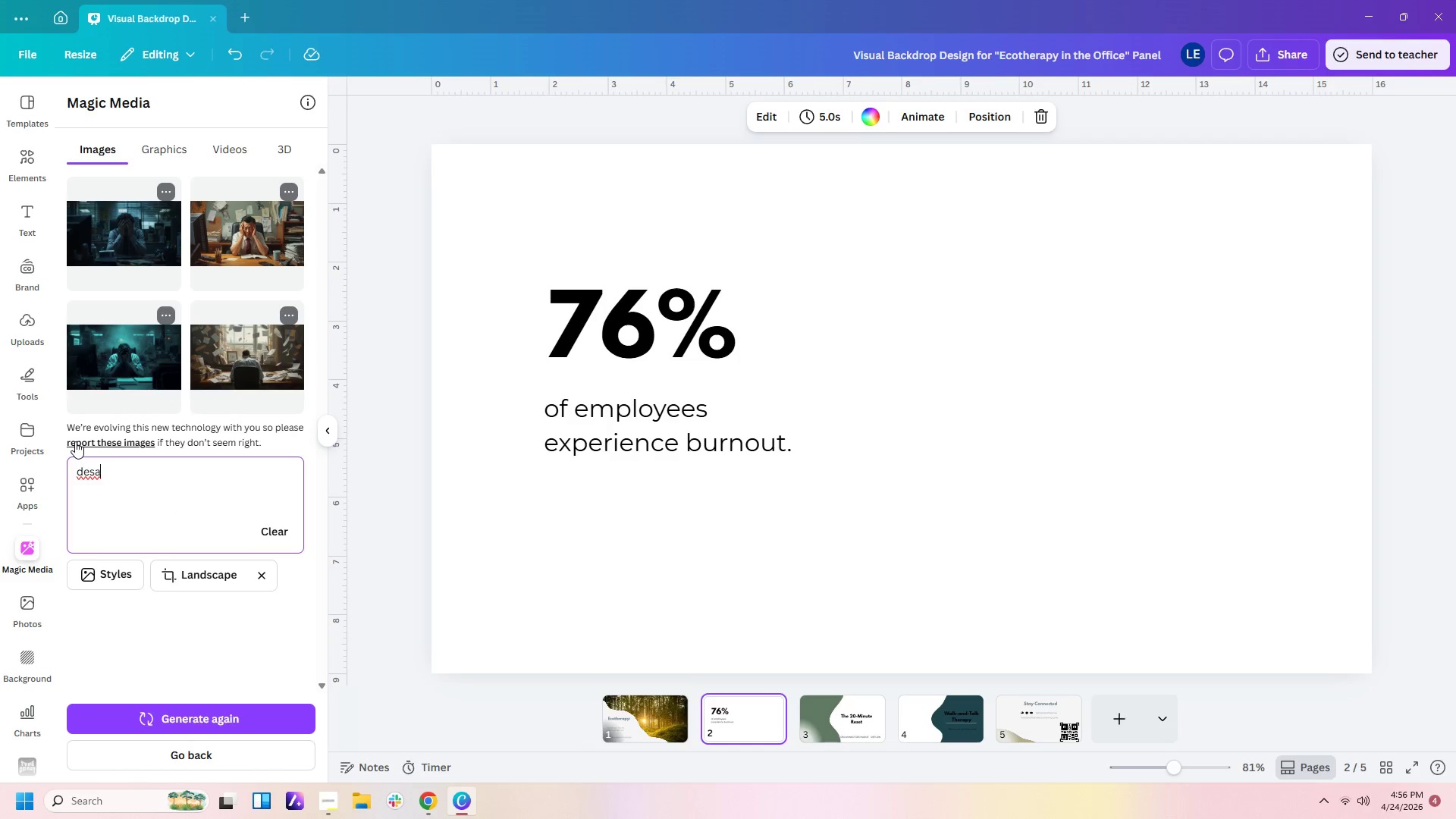 
type(turated office sec)
key(Backspace)
key(Backspace)
type(cene (tired employee at desk))
 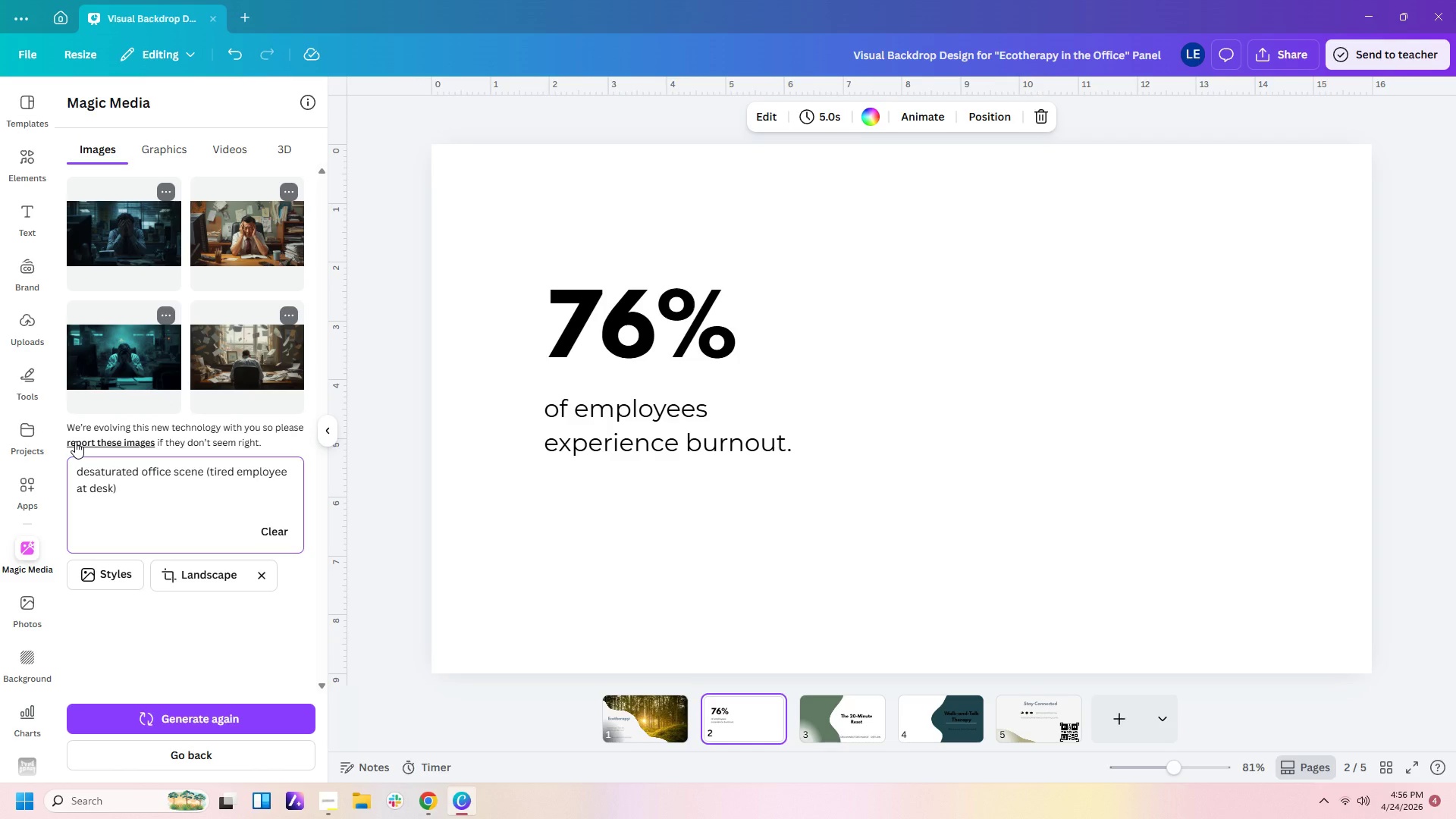 
key(Enter)
 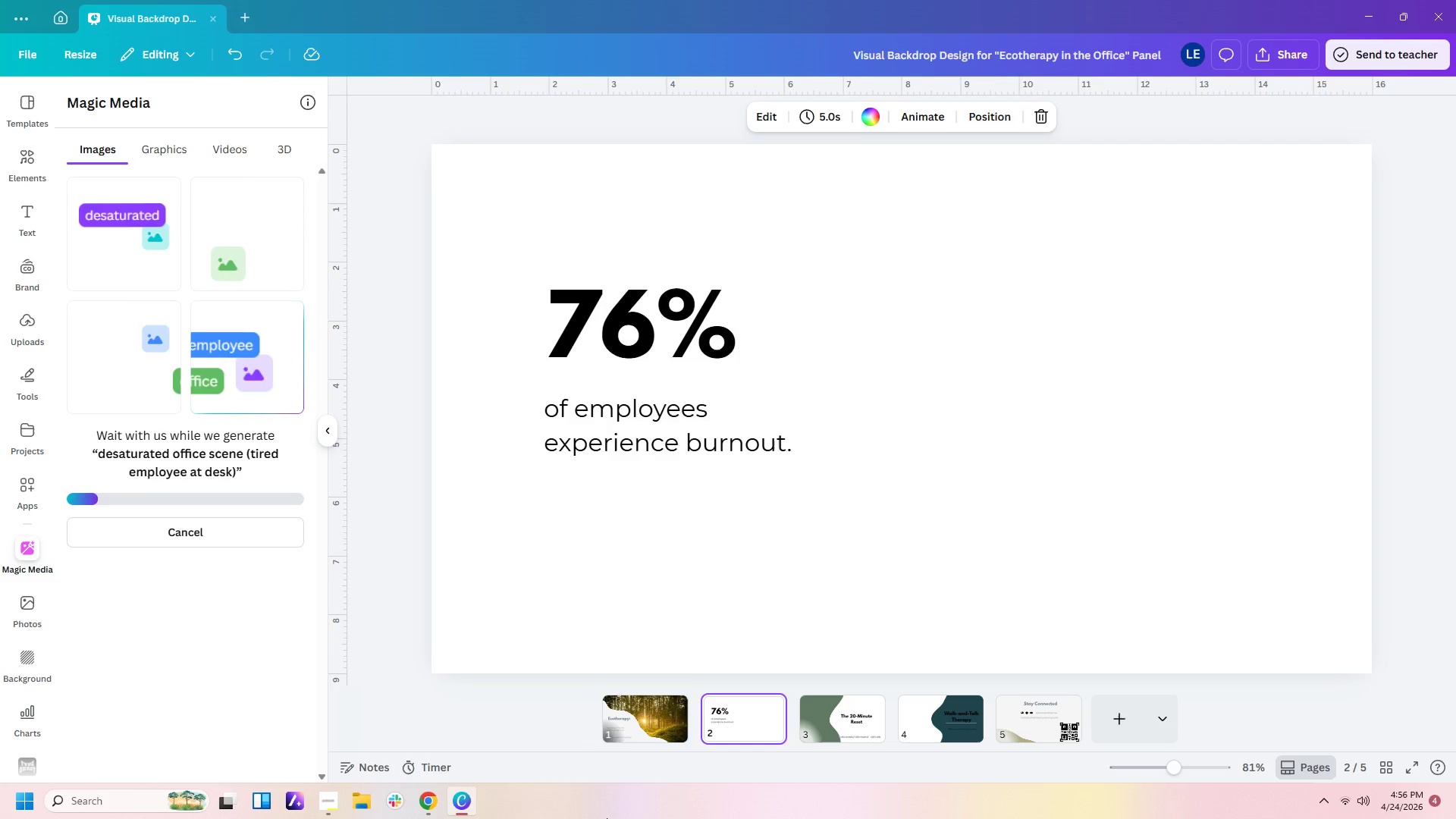 
wait(11.12)
 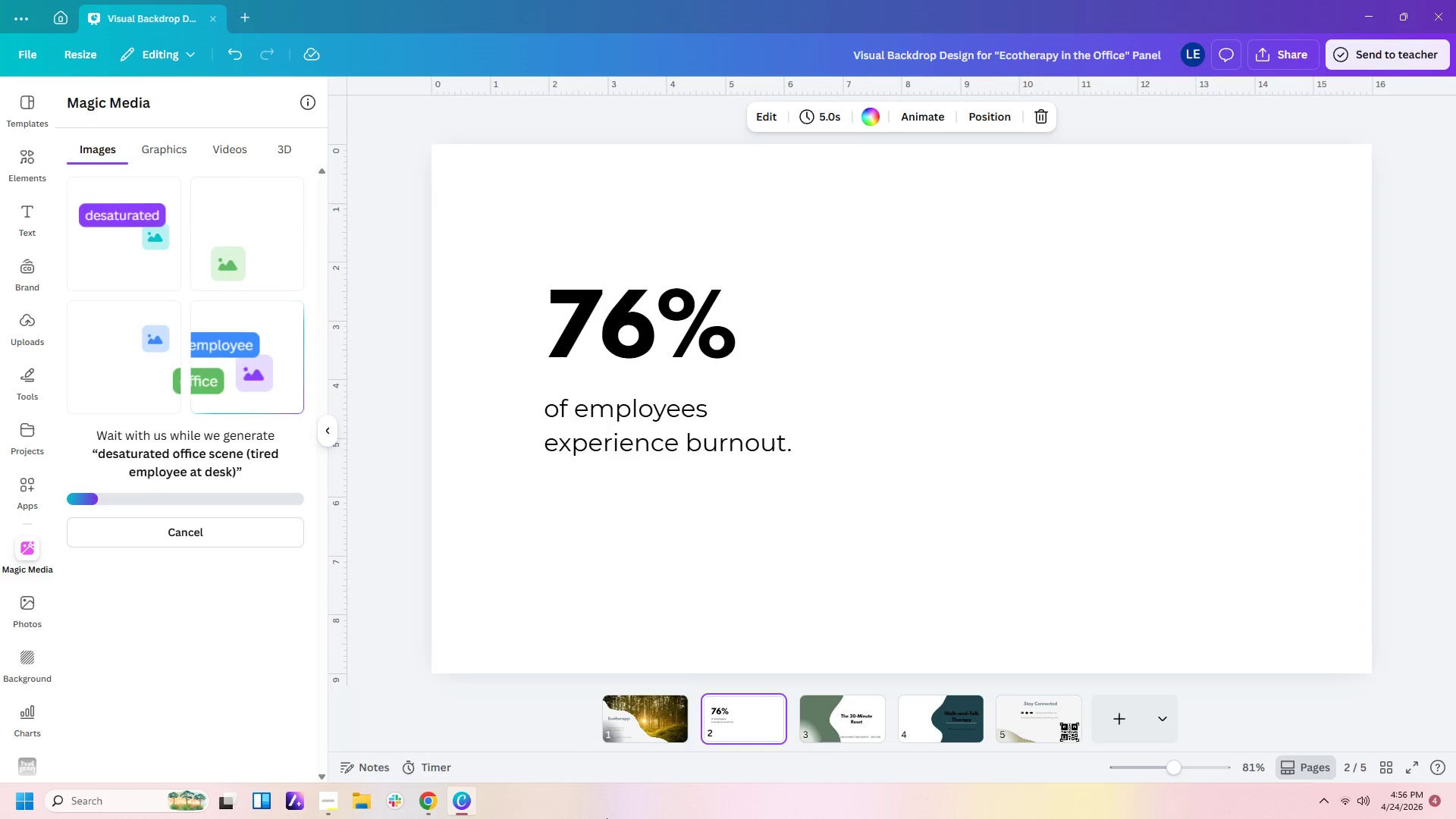 
left_click([233, 251])
 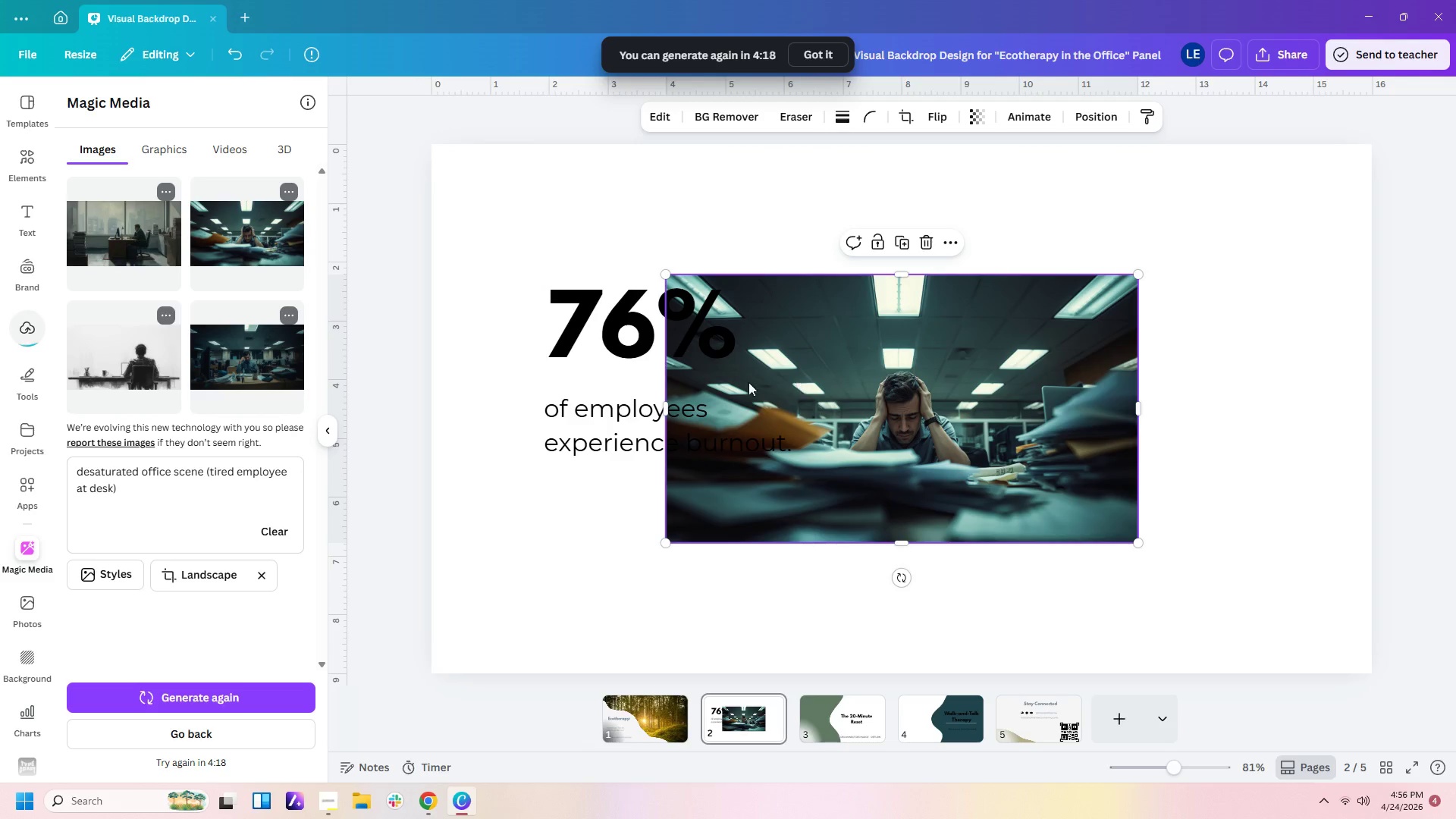 
left_click([238, 349])
 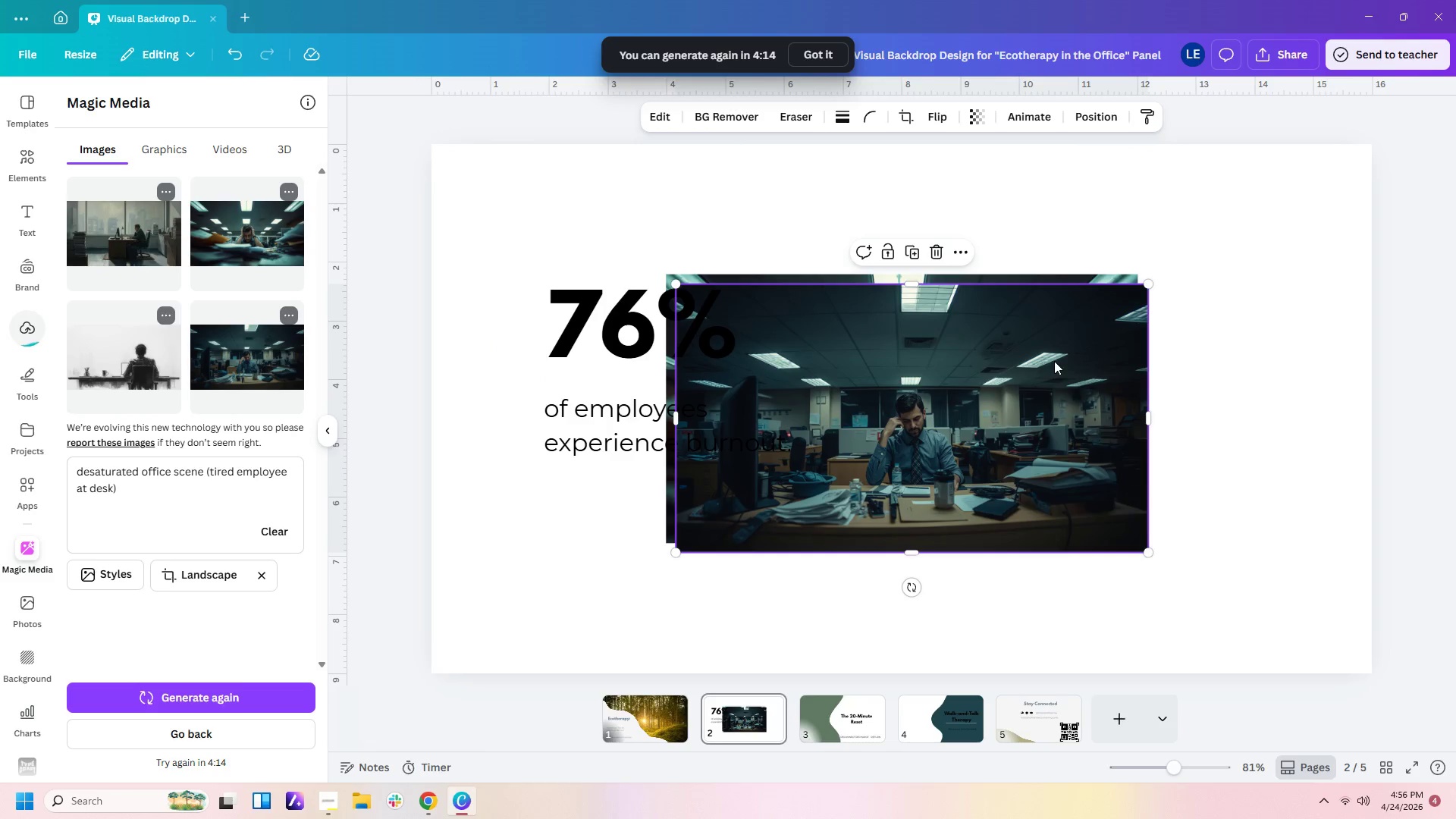 
left_click_drag(start_coordinate=[1006, 403], to_coordinate=[766, 526])
 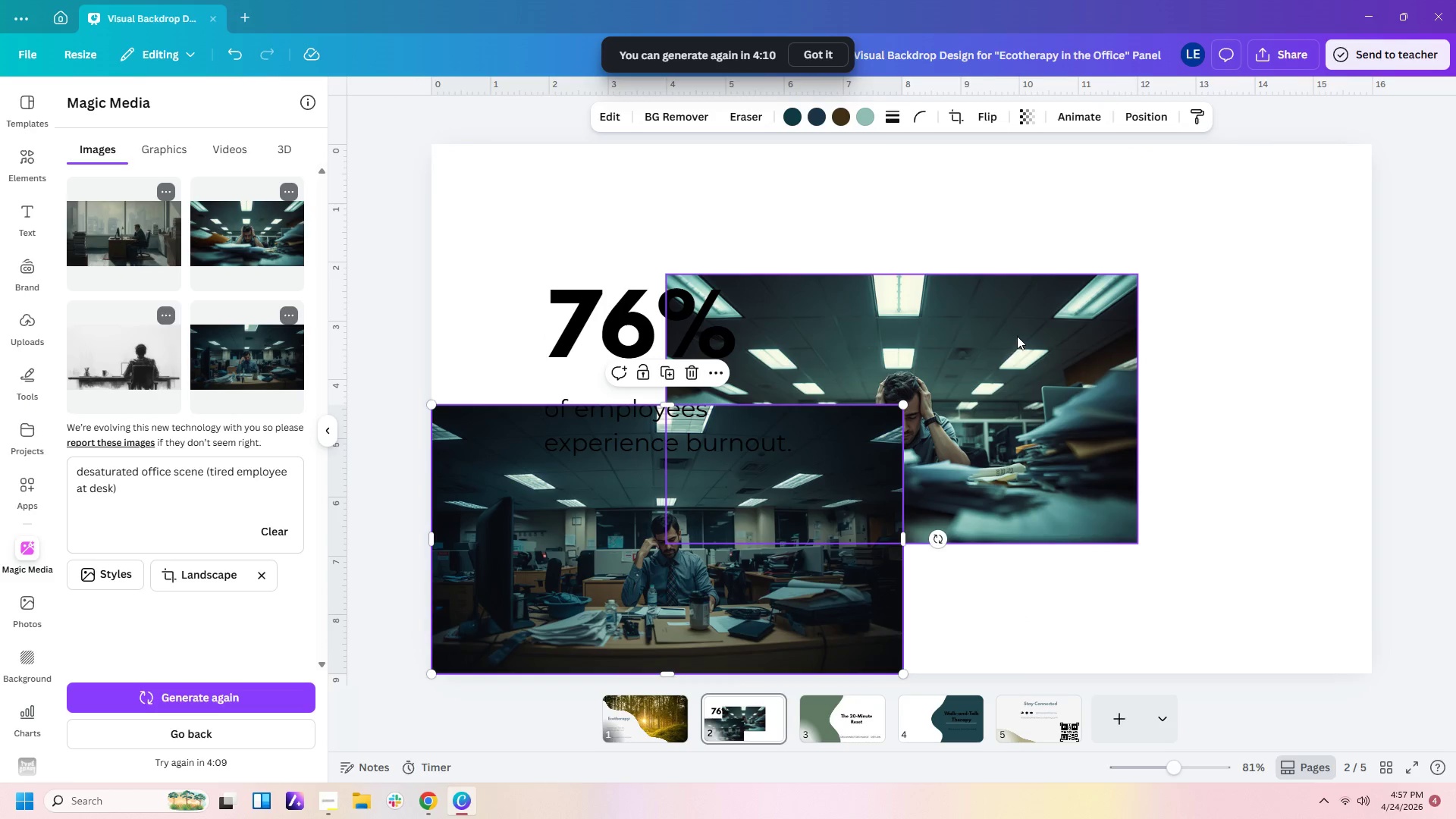 
left_click([1017, 336])
 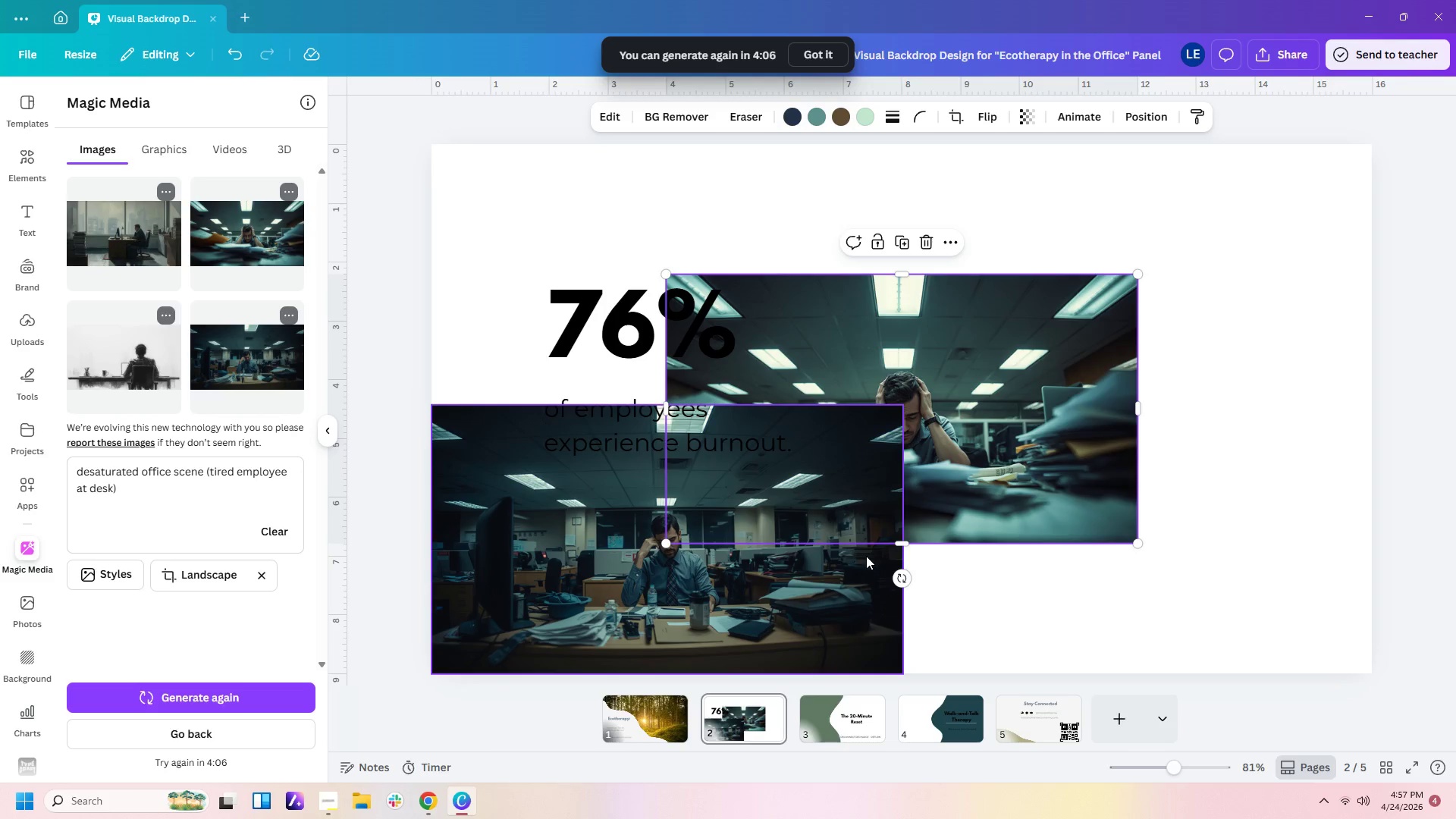 
key(Delete)
 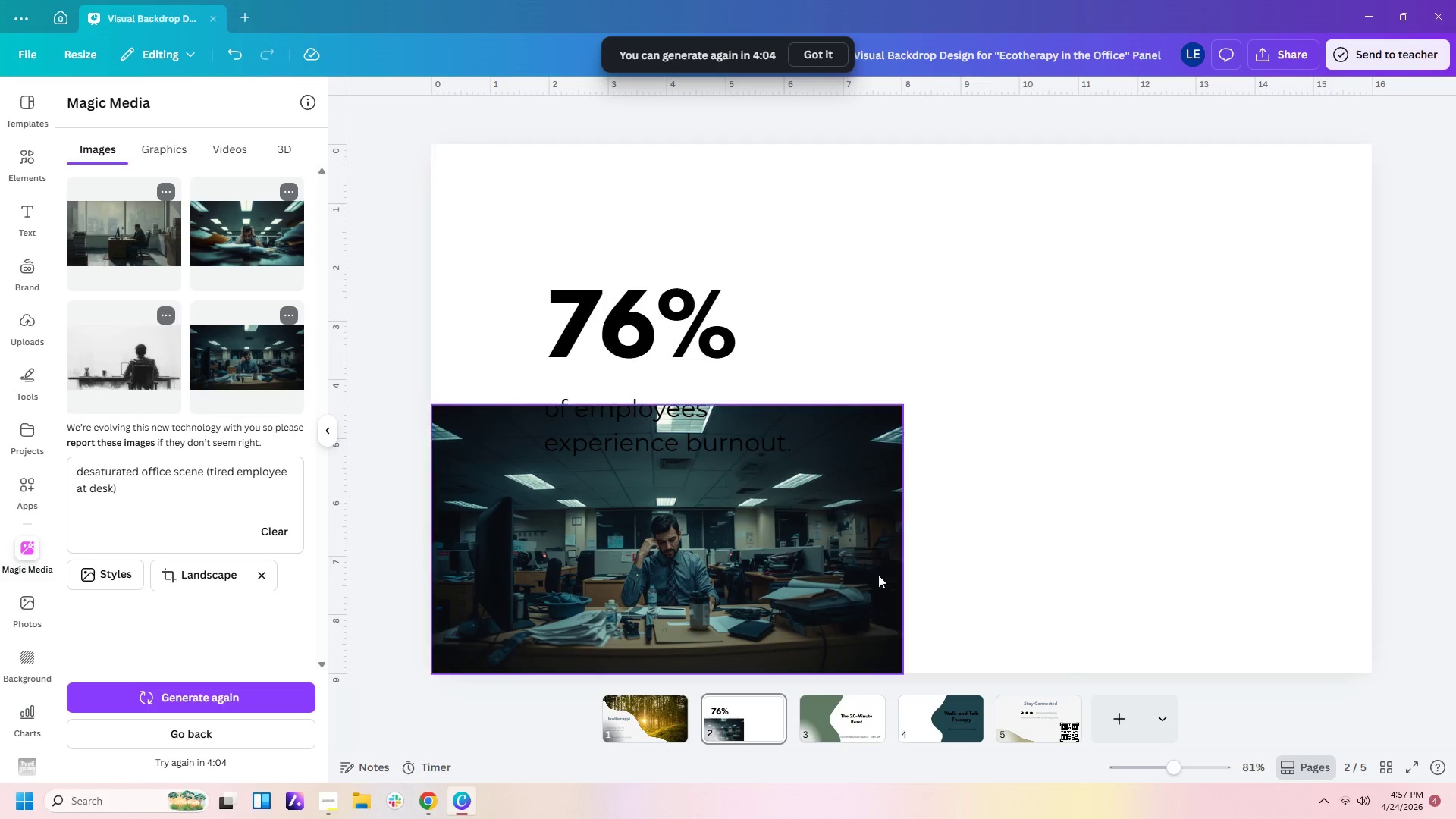 
left_click_drag(start_coordinate=[861, 572], to_coordinate=[861, 567])
 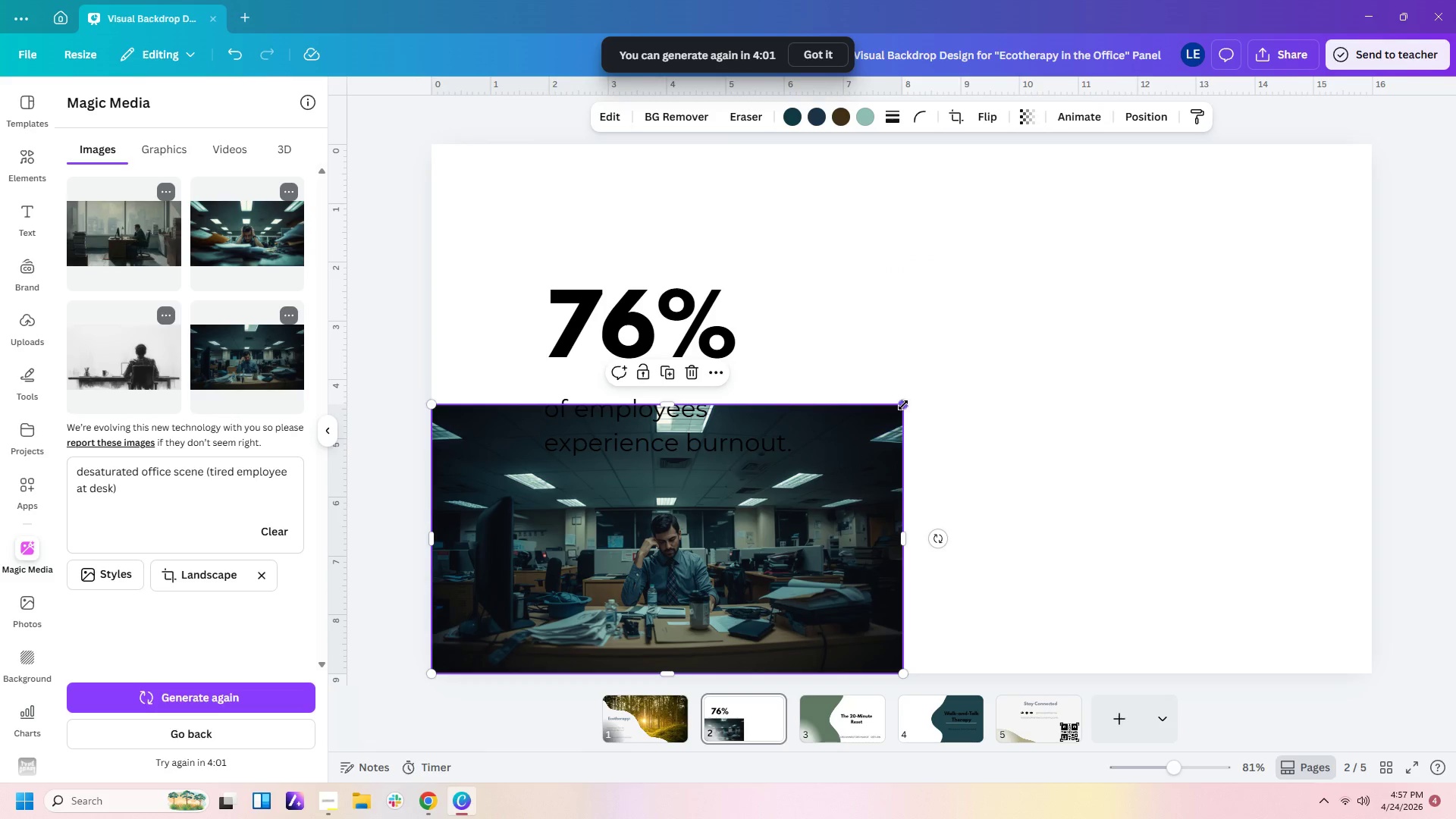 
left_click_drag(start_coordinate=[902, 409], to_coordinate=[1455, 87])
 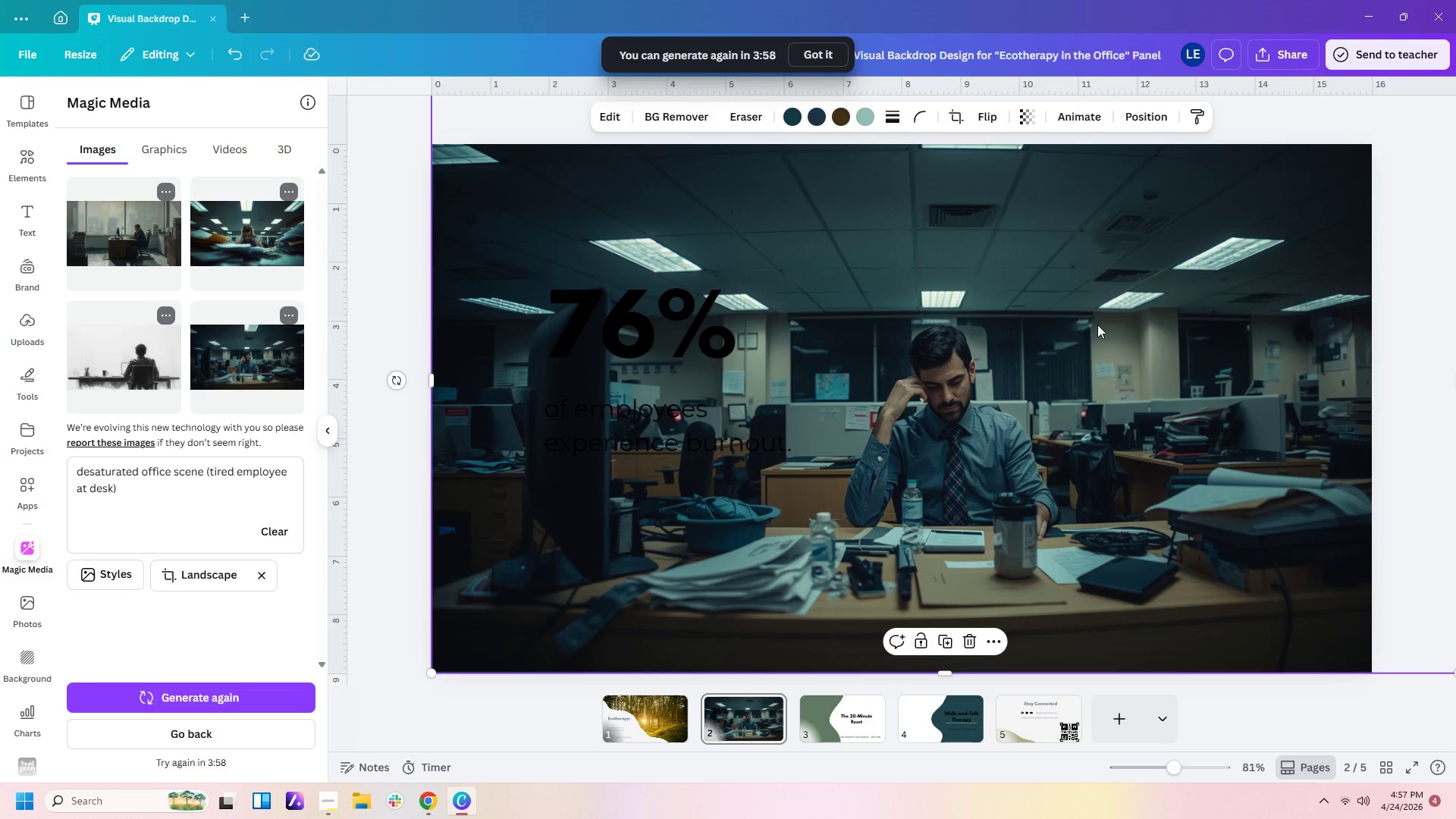 
left_click_drag(start_coordinate=[1097, 325], to_coordinate=[1160, 323])
 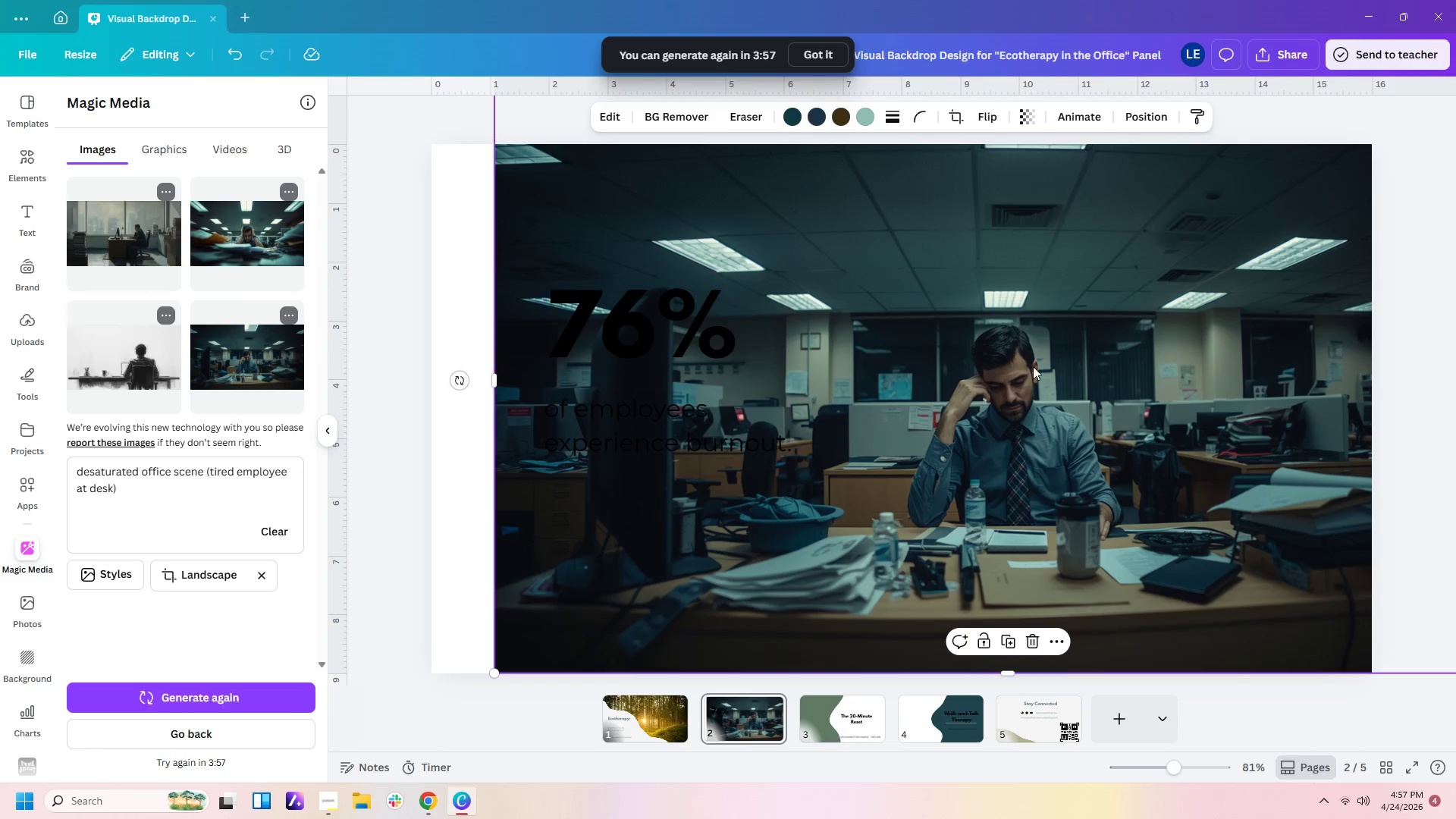 
left_click_drag(start_coordinate=[1081, 350], to_coordinate=[719, 435])
 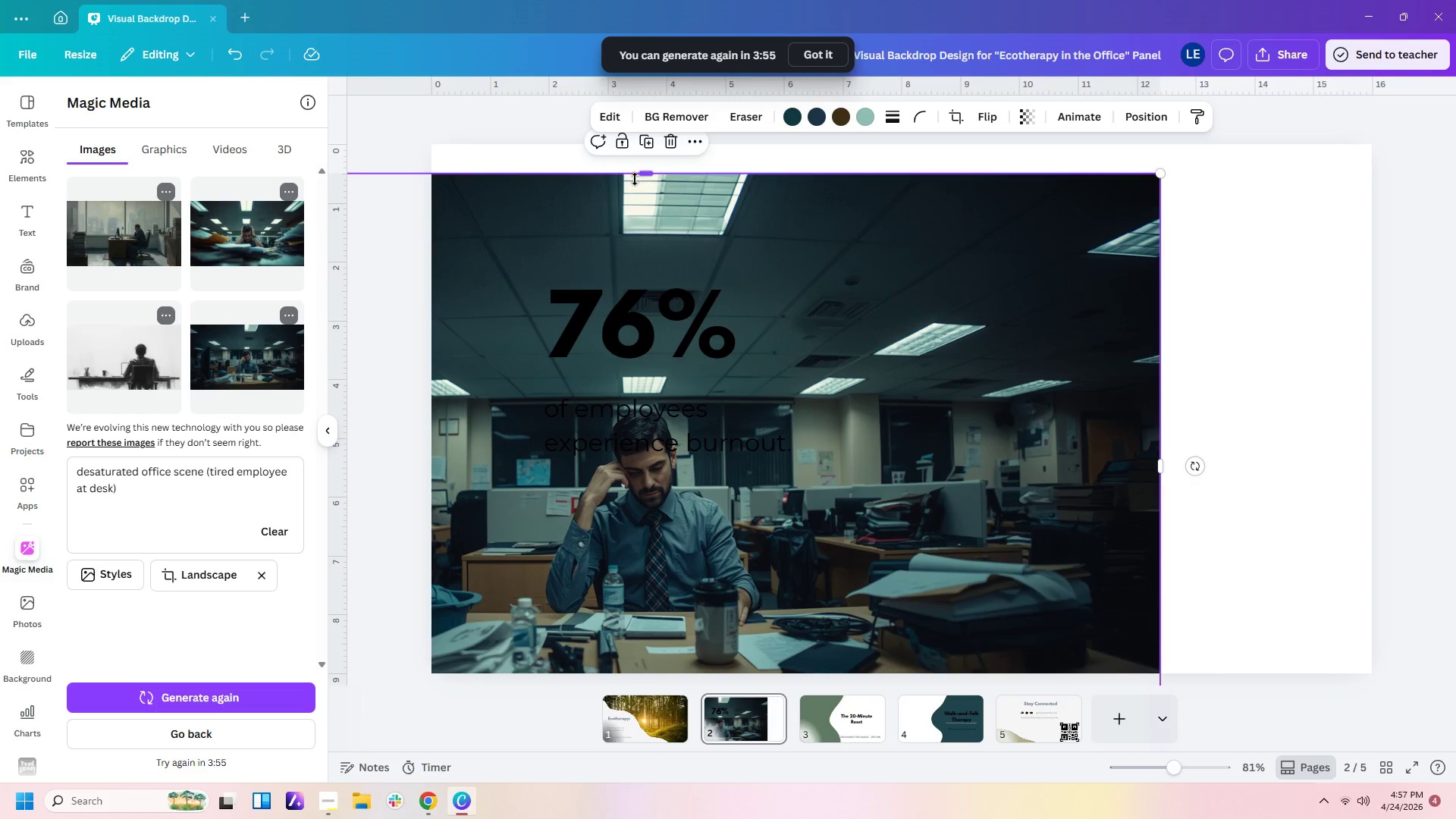 
left_click_drag(start_coordinate=[645, 171], to_coordinate=[651, 237])
 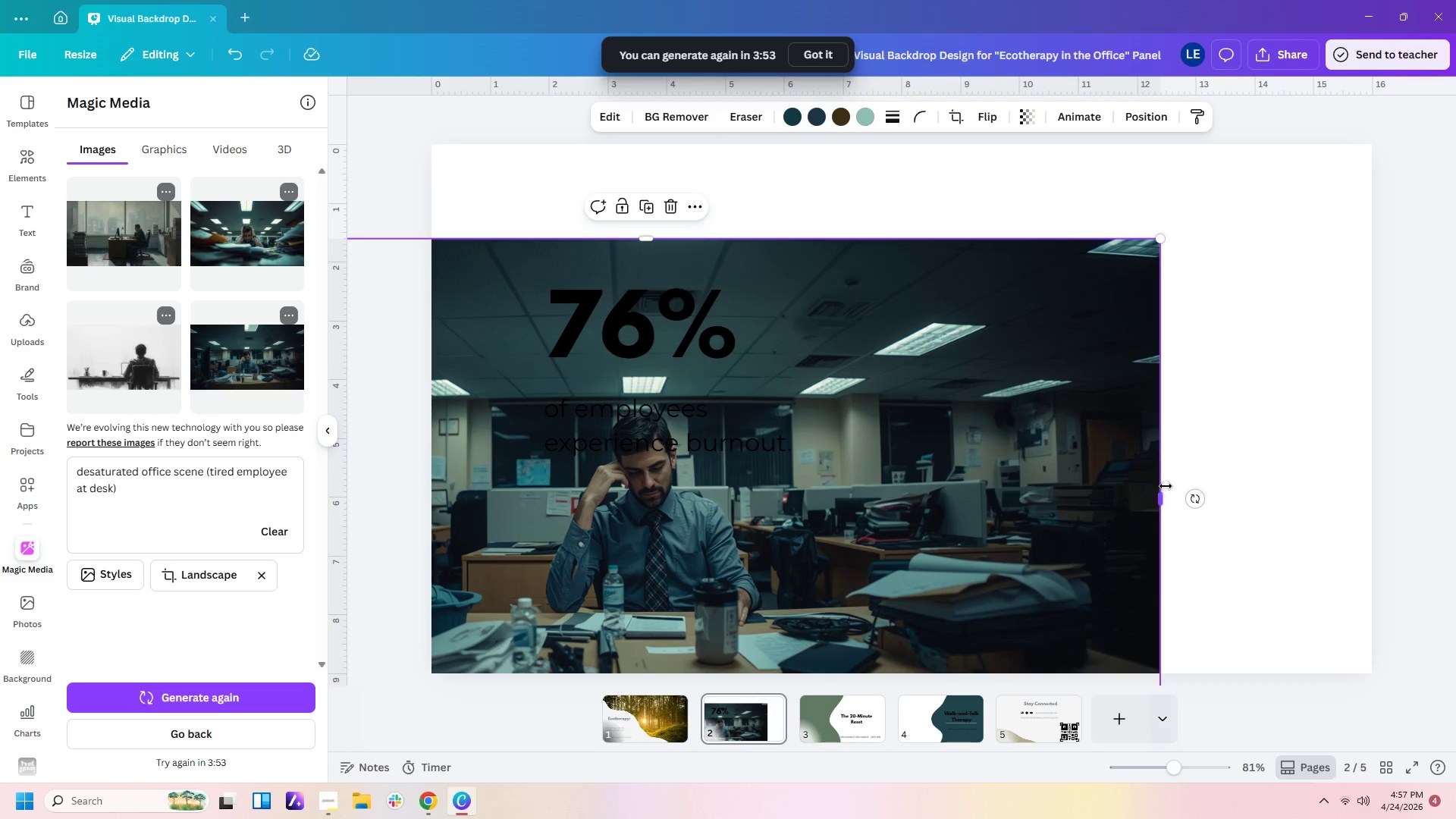 
left_click_drag(start_coordinate=[1165, 494], to_coordinate=[1049, 488])
 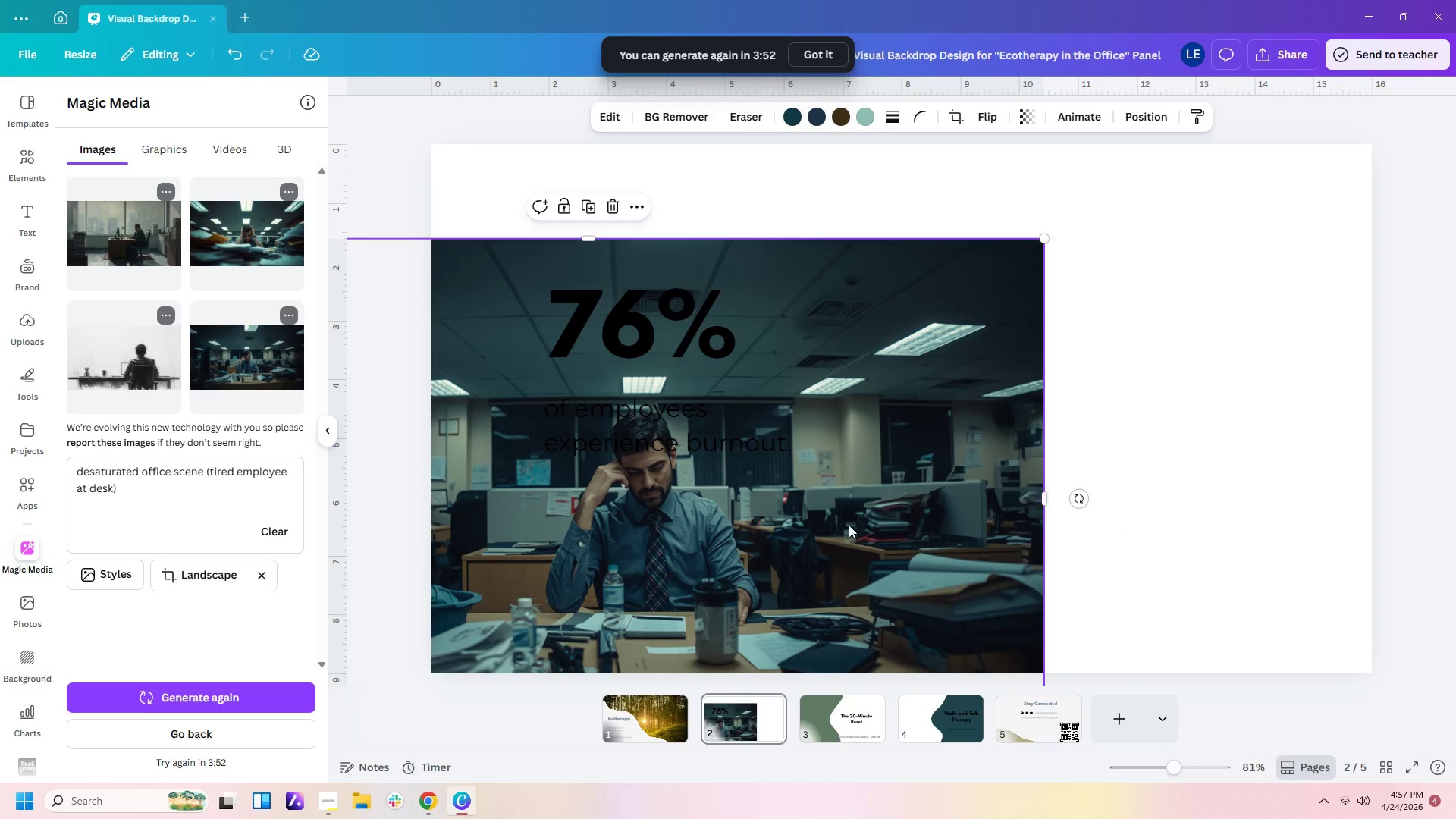 
left_click_drag(start_coordinate=[849, 525], to_coordinate=[1172, 429])
 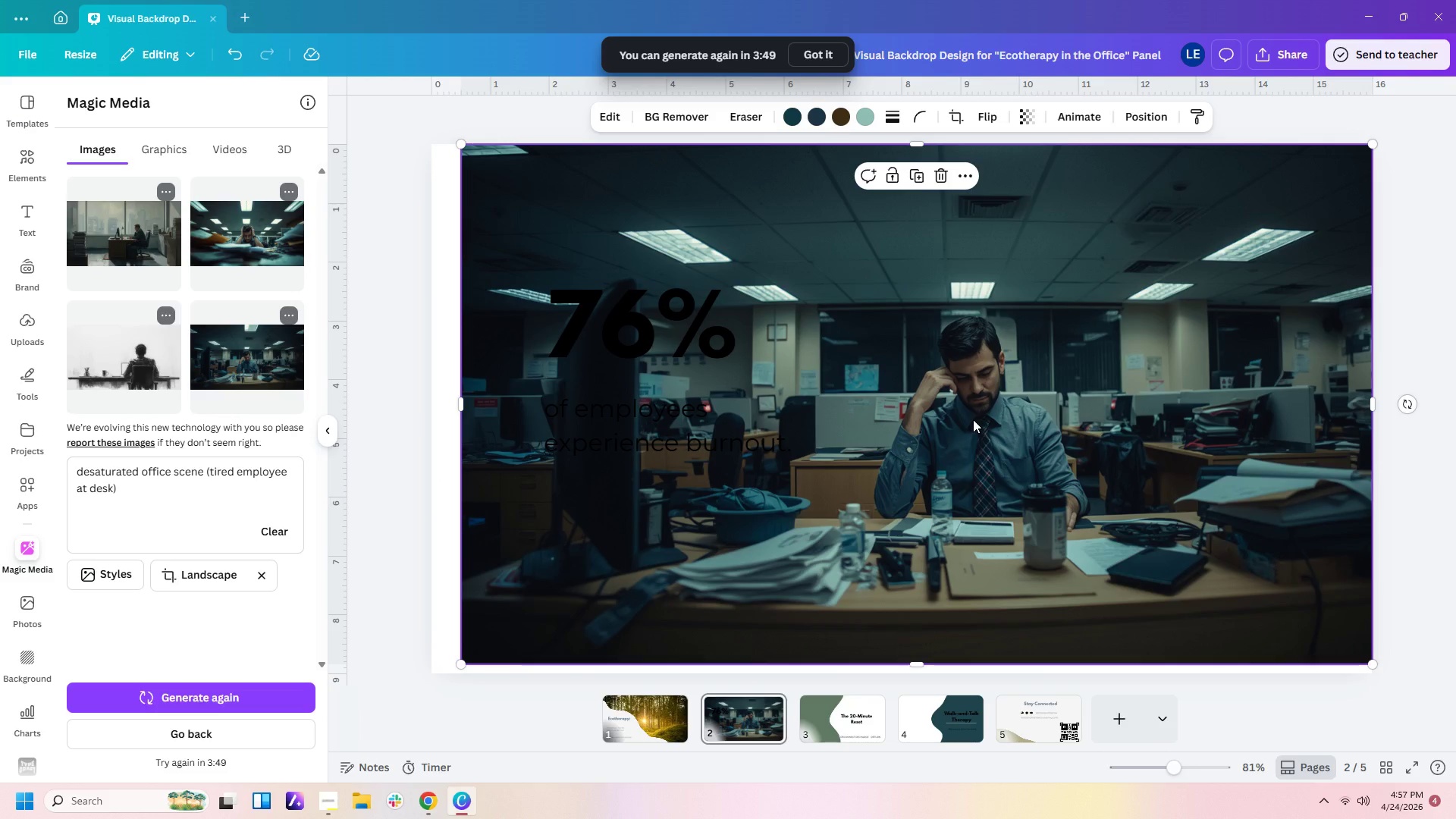 
left_click([973, 419])
 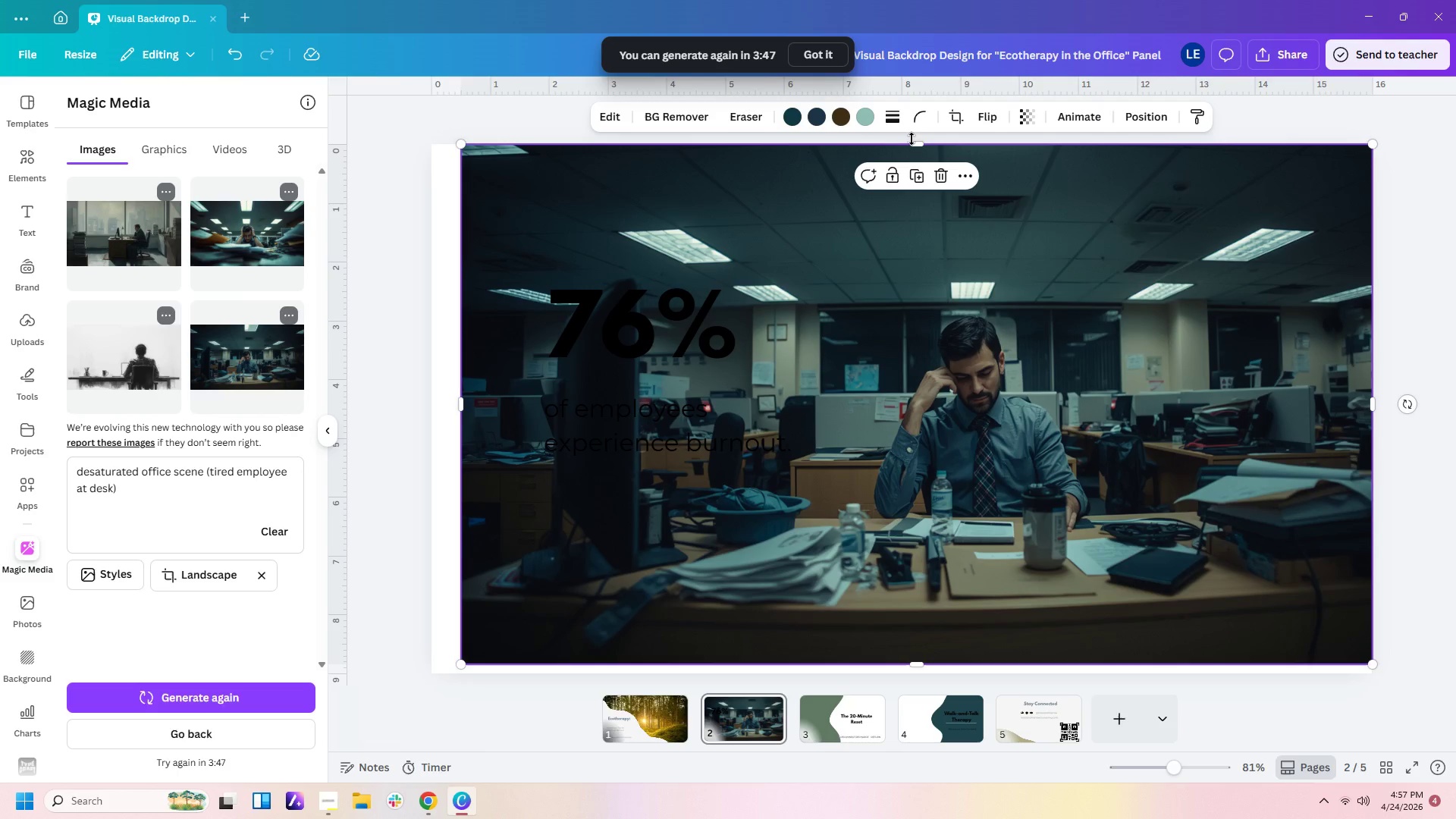 
left_click_drag(start_coordinate=[918, 143], to_coordinate=[921, 218])
 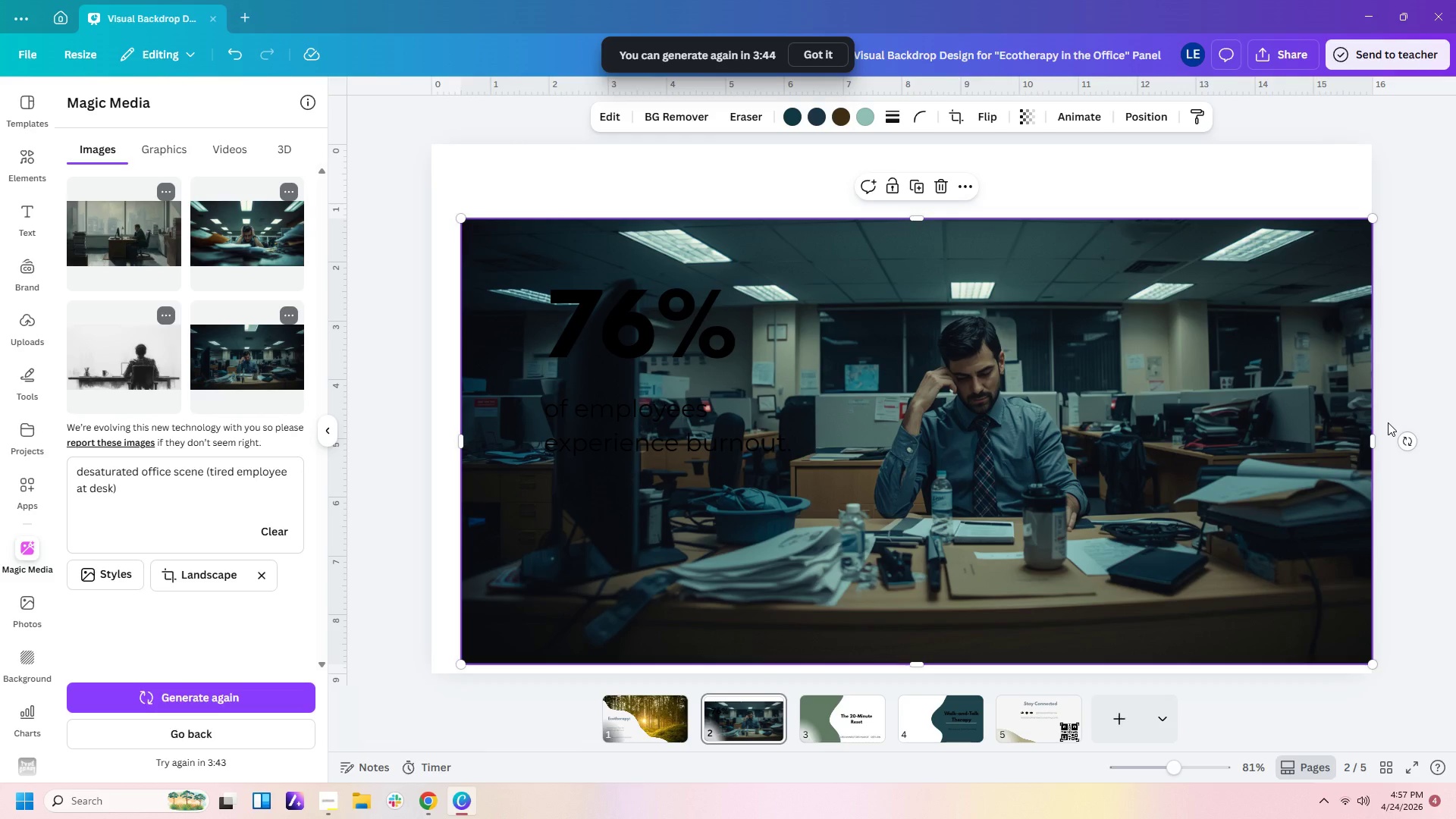 
left_click_drag(start_coordinate=[1373, 434], to_coordinate=[1248, 464])
 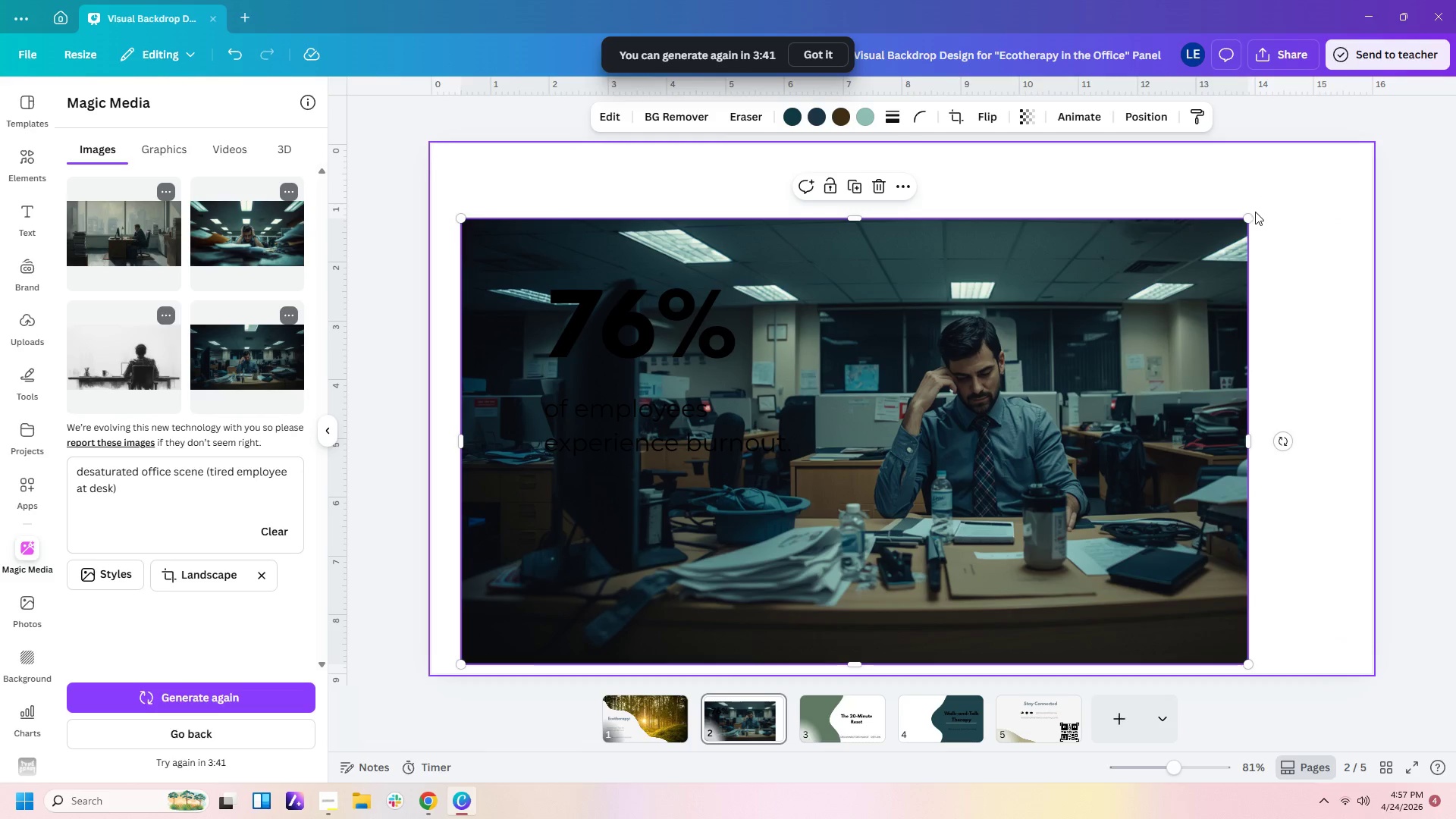 
left_click_drag(start_coordinate=[1247, 222], to_coordinate=[1376, 163])
 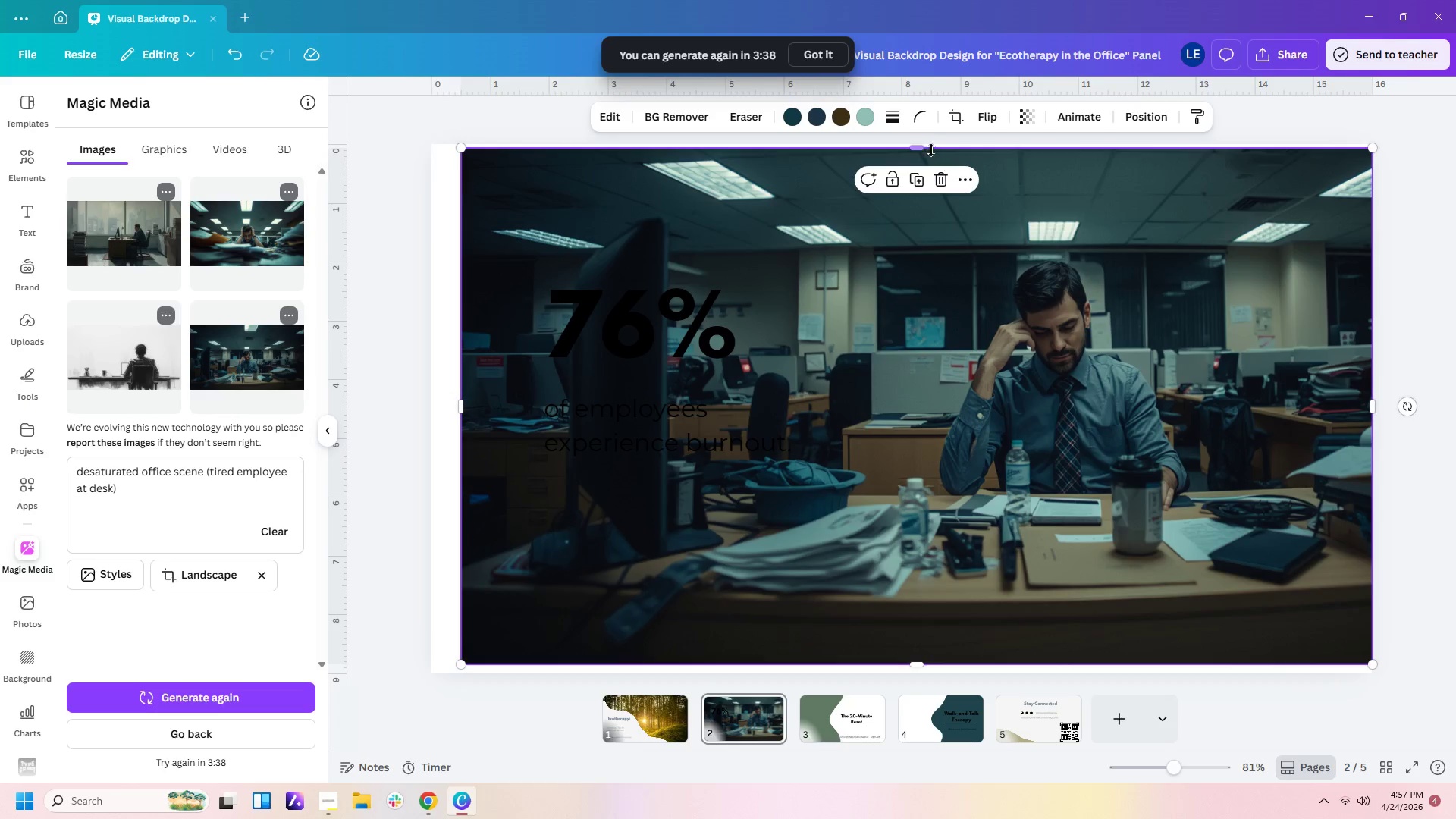 
left_click_drag(start_coordinate=[919, 148], to_coordinate=[920, 143])
 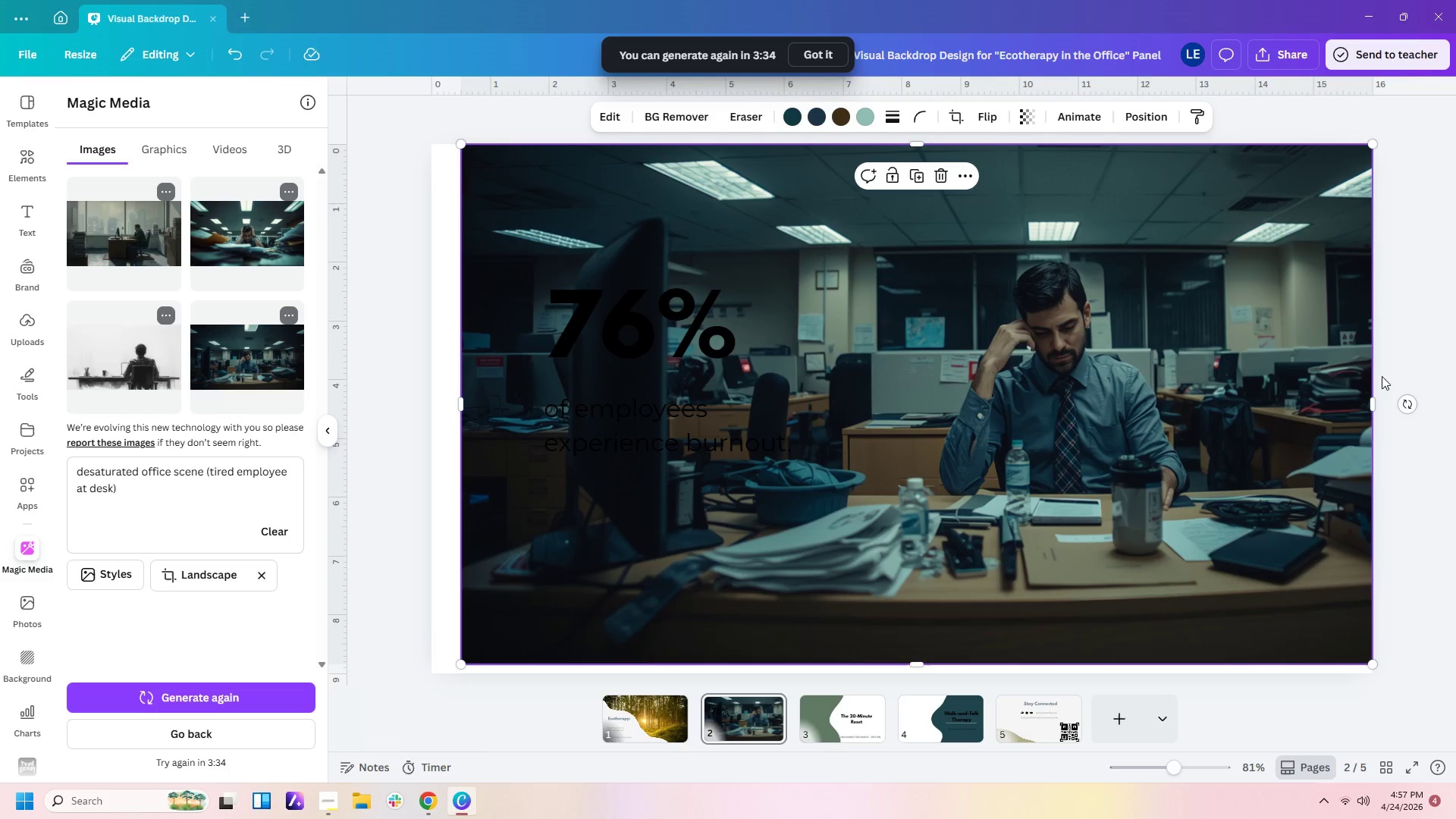 
left_click([1417, 359])
 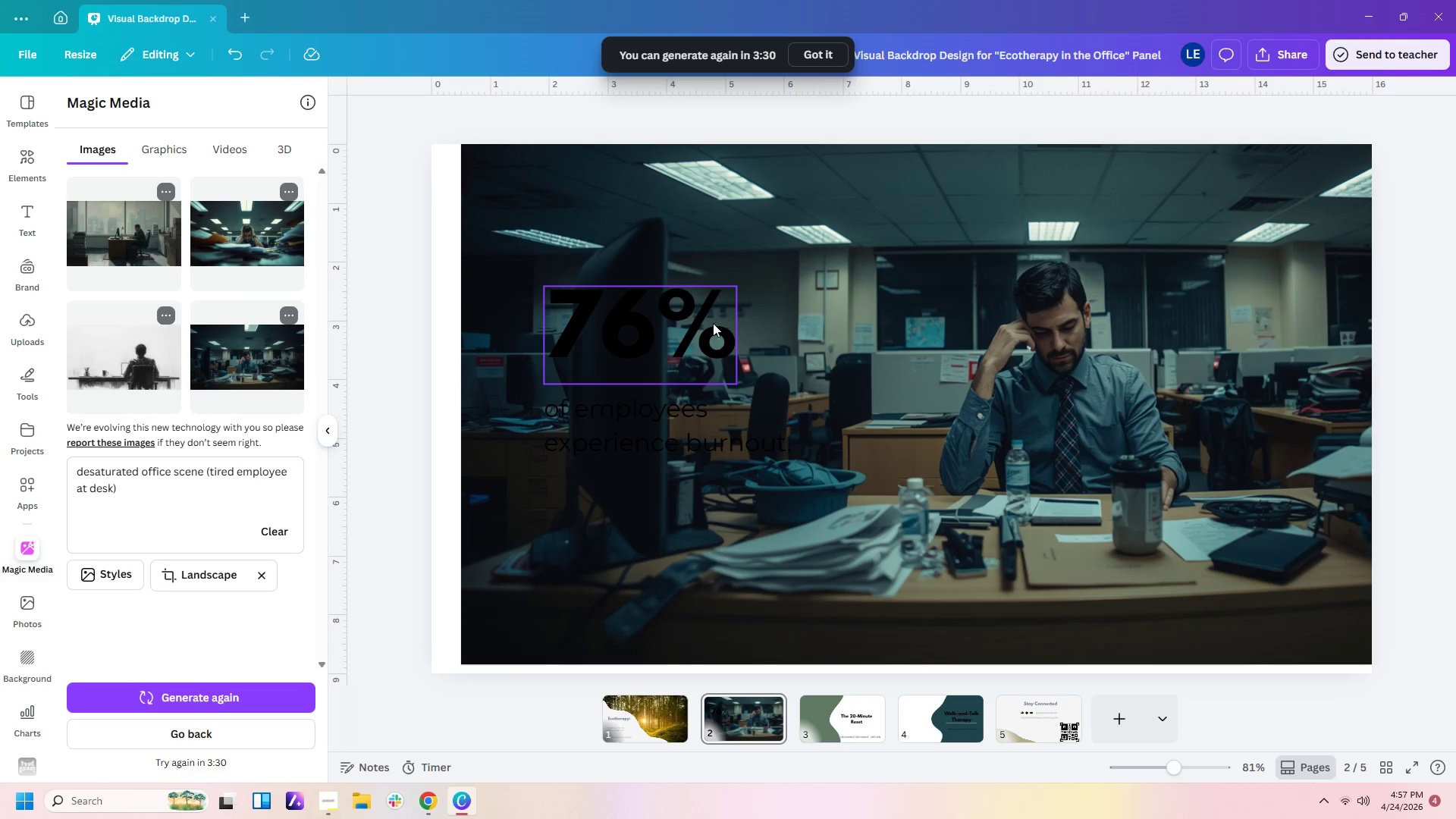 
wait(5.05)
 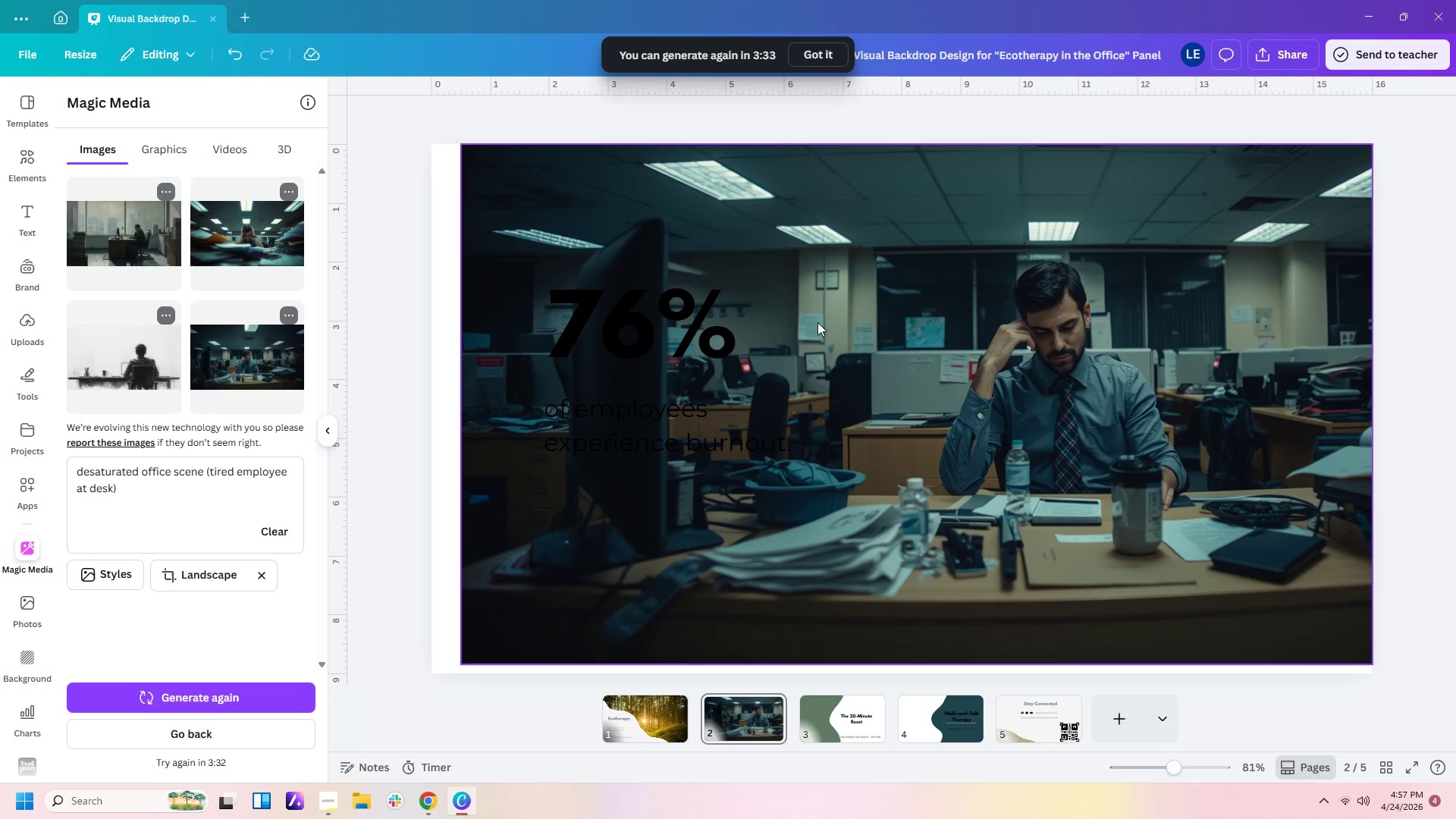 
left_click_drag(start_coordinate=[428, 315], to_coordinate=[702, 327])
 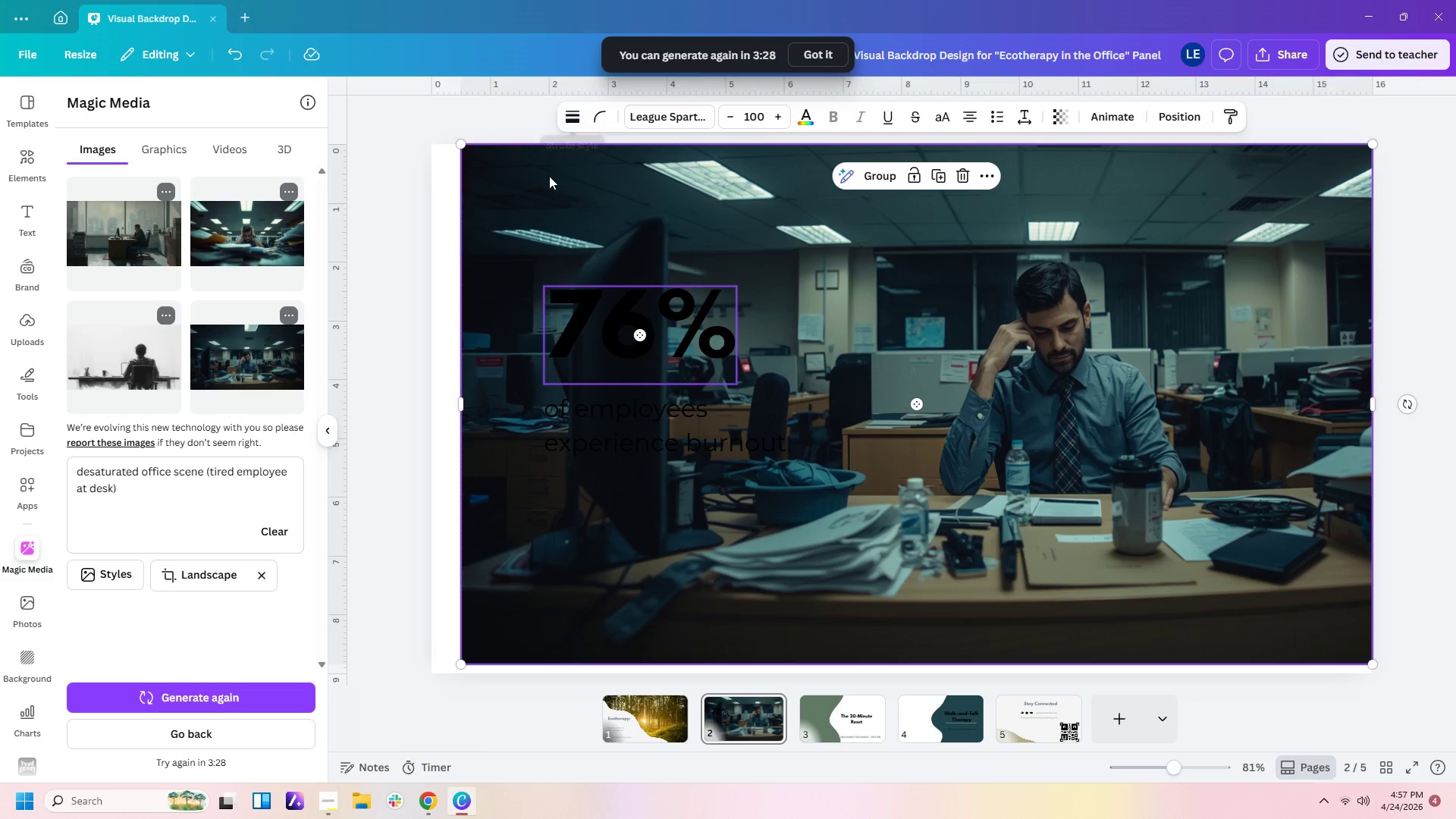 
left_click([549, 176])
 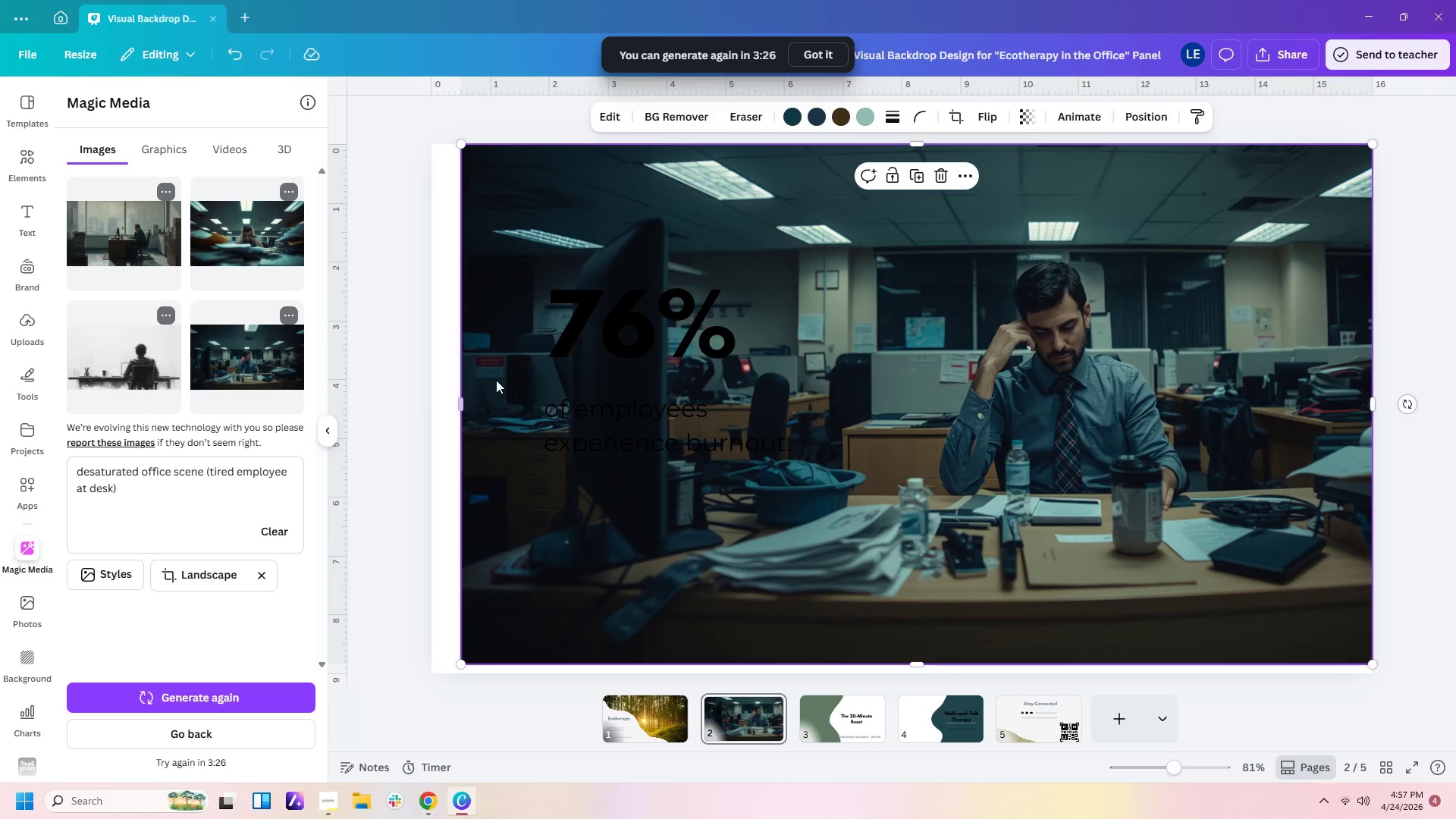 
left_click_drag(start_coordinate=[496, 380], to_coordinate=[579, 384])
 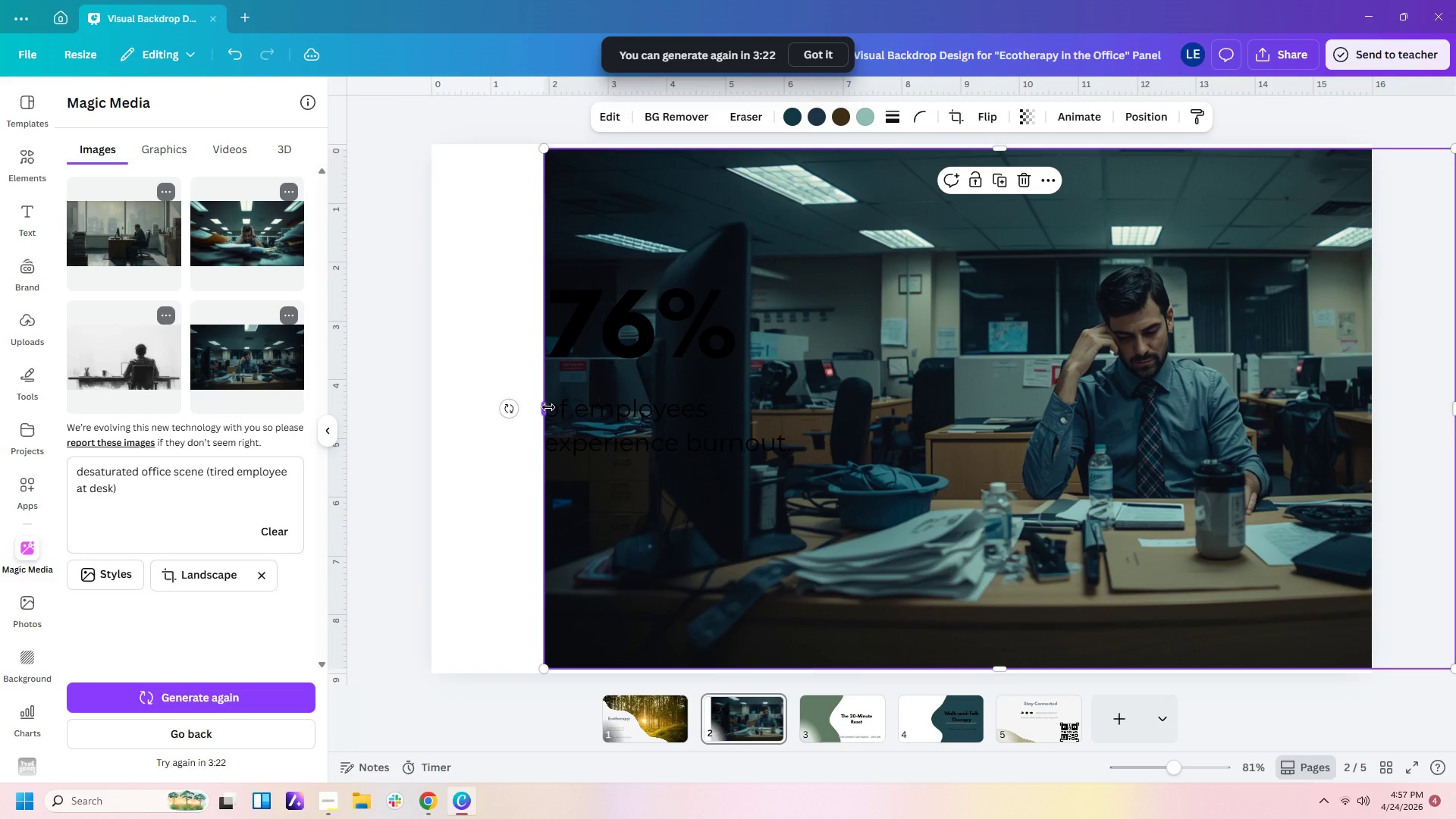 
left_click_drag(start_coordinate=[548, 407], to_coordinate=[431, 403])
 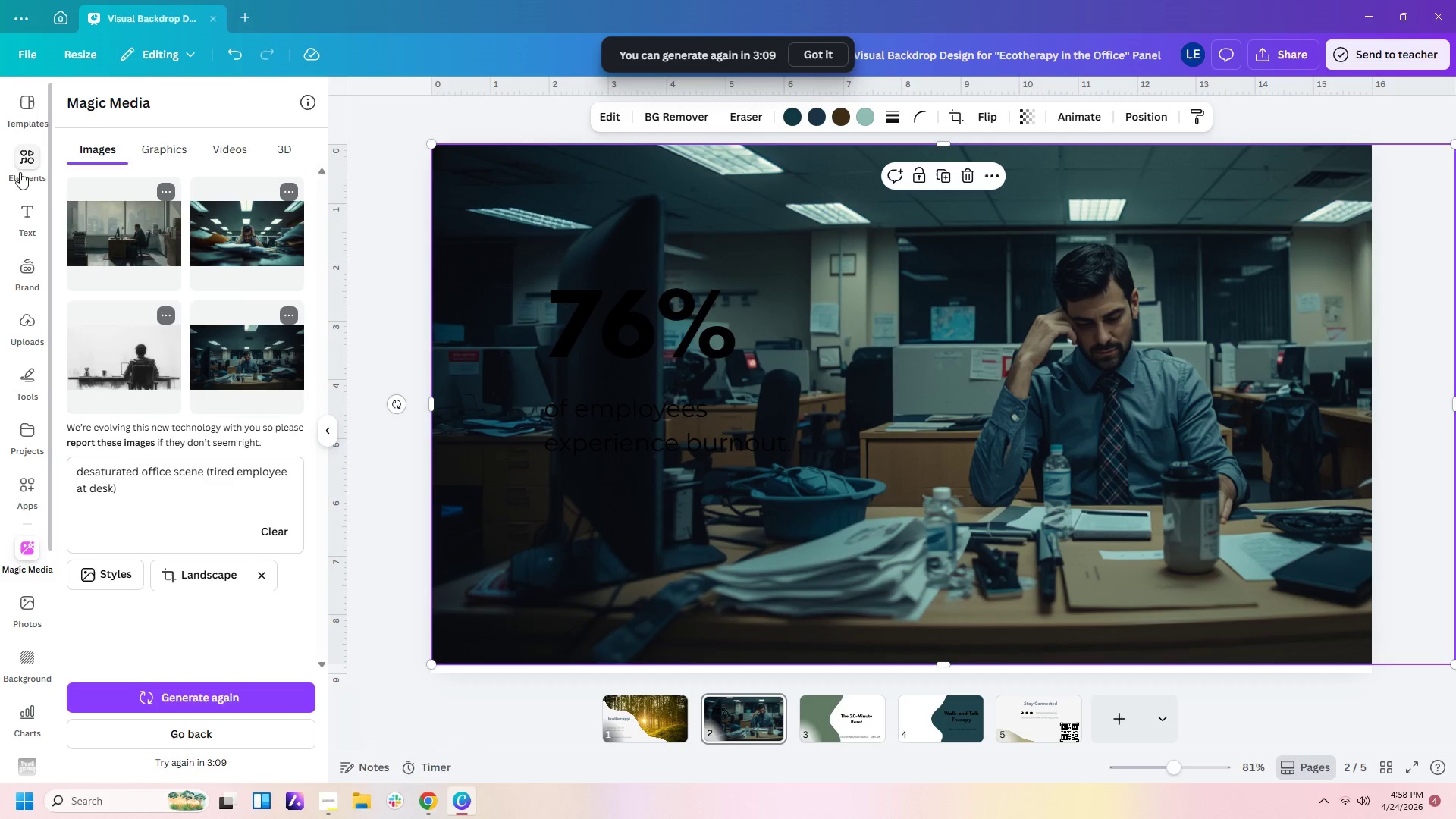 
wait(15.91)
 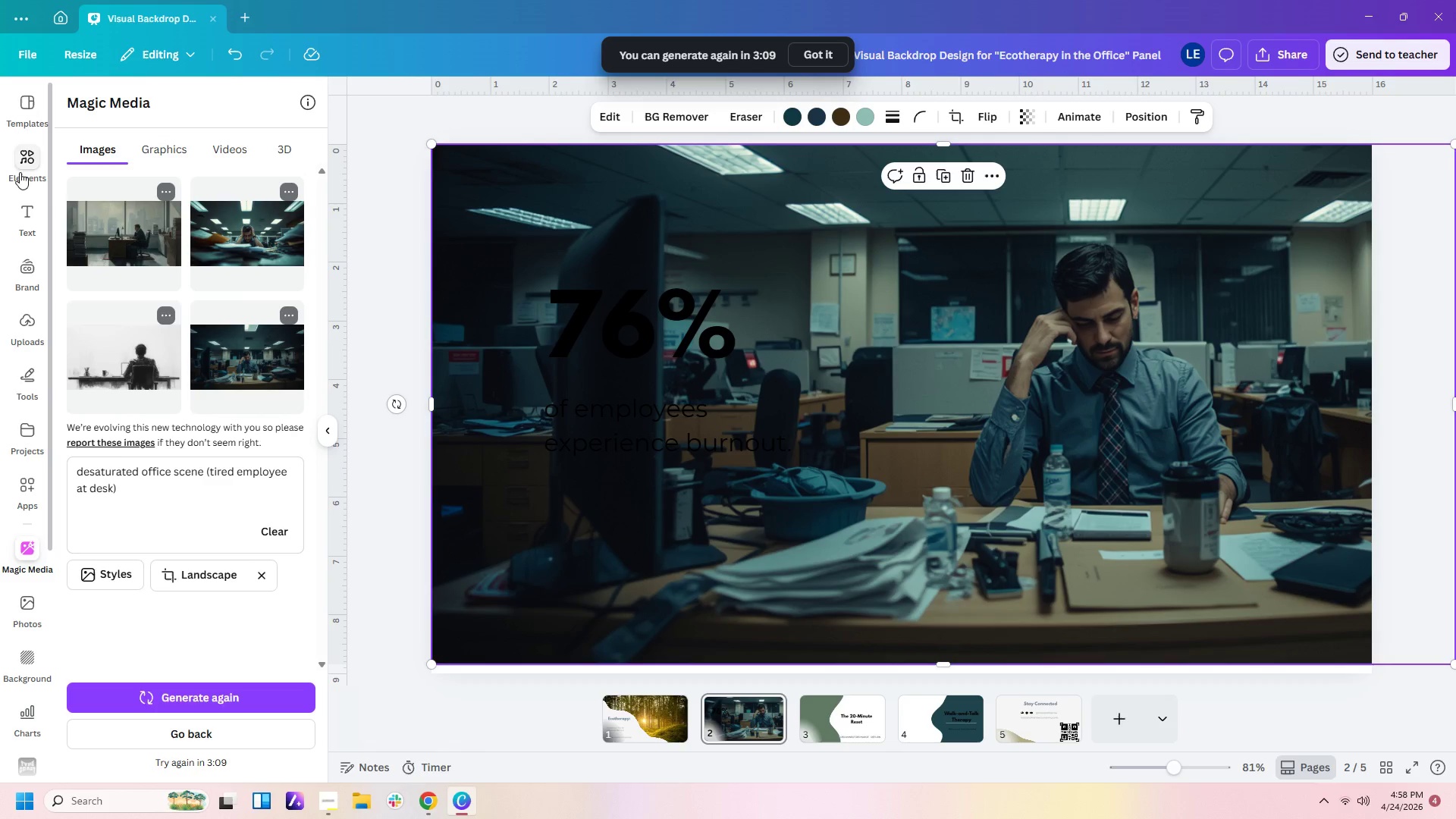 
left_click([870, 715])
 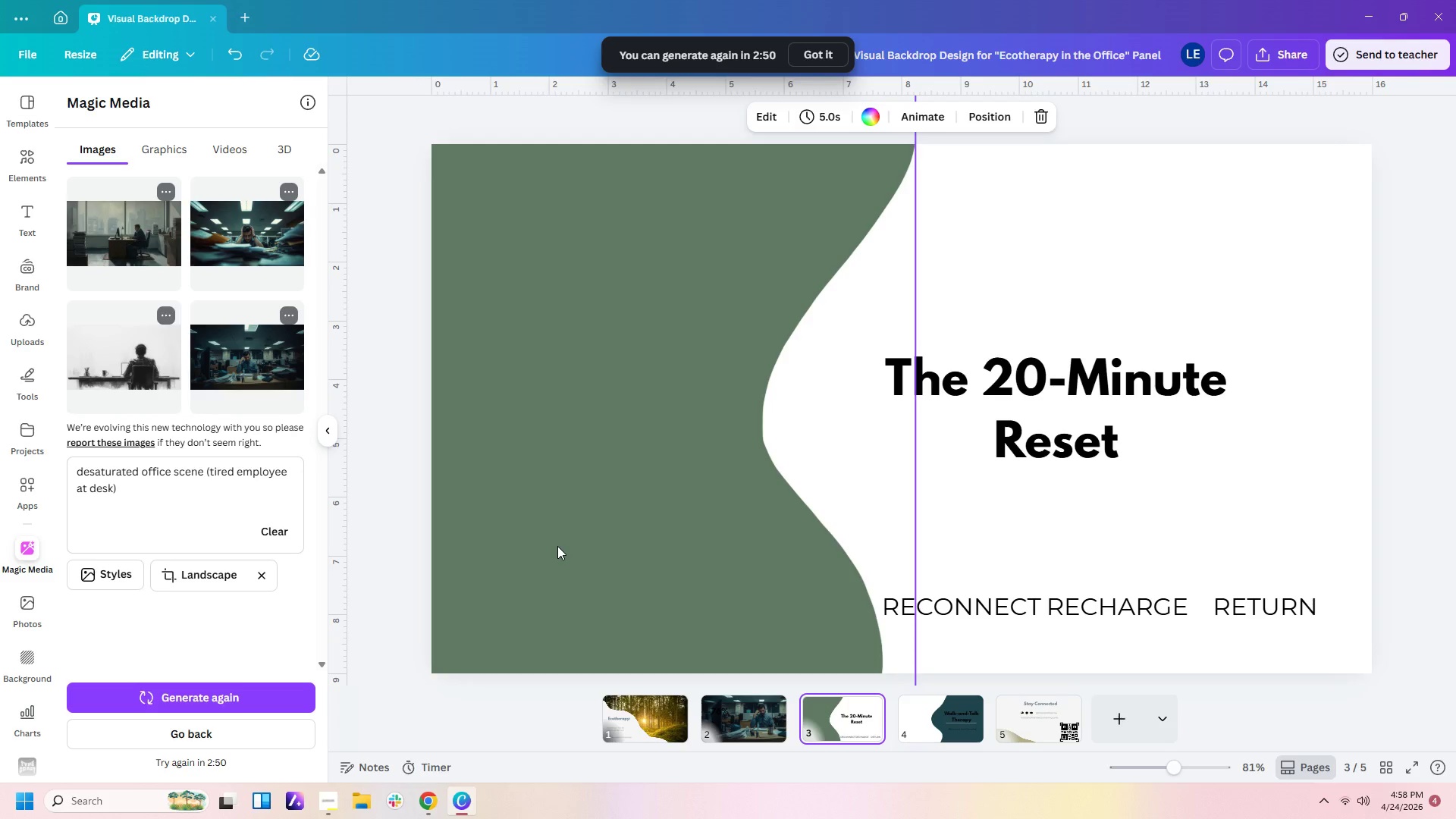 
wait(19.08)
 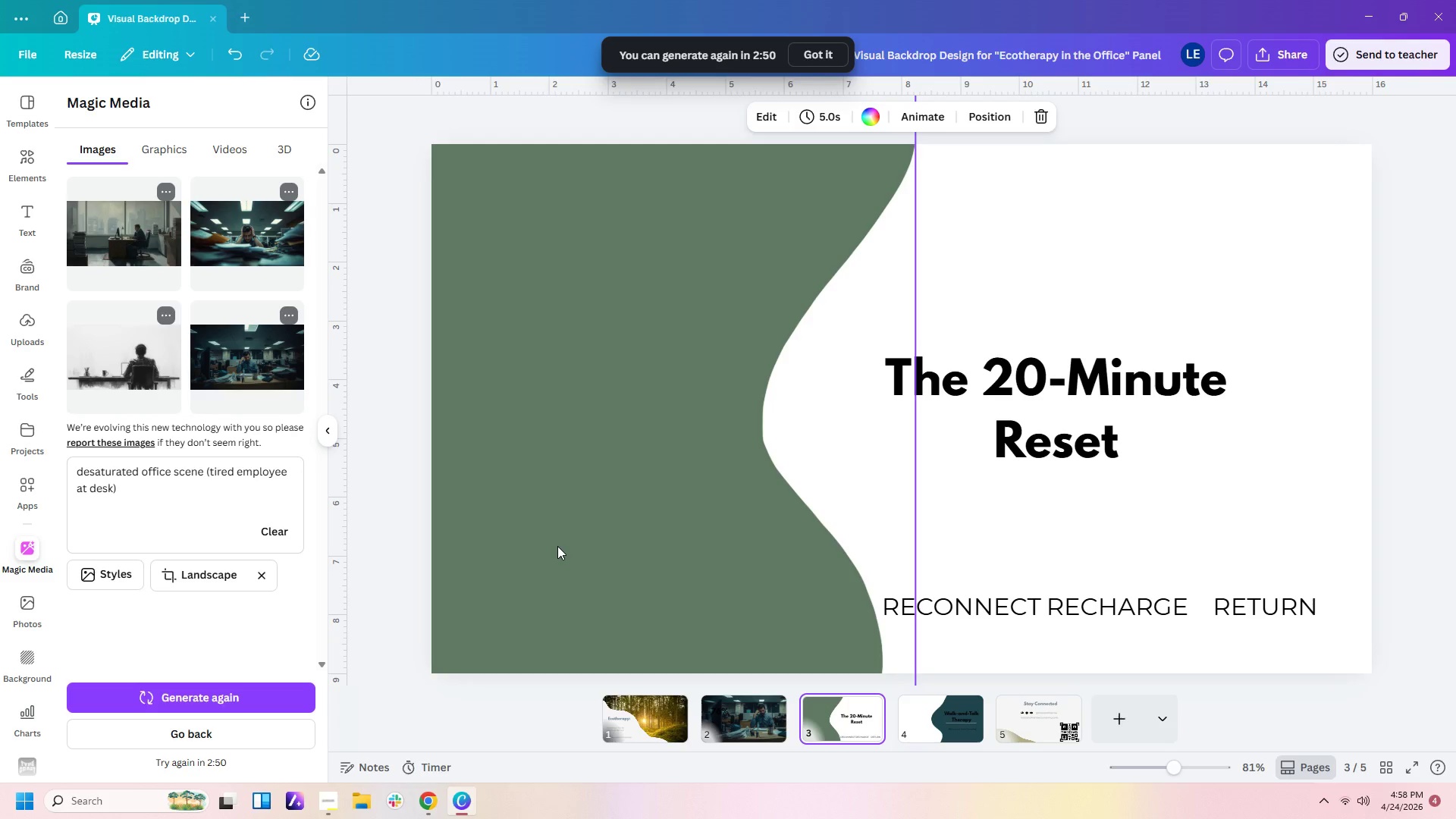 
left_click_drag(start_coordinate=[1108, 610], to_coordinate=[1119, 608])
 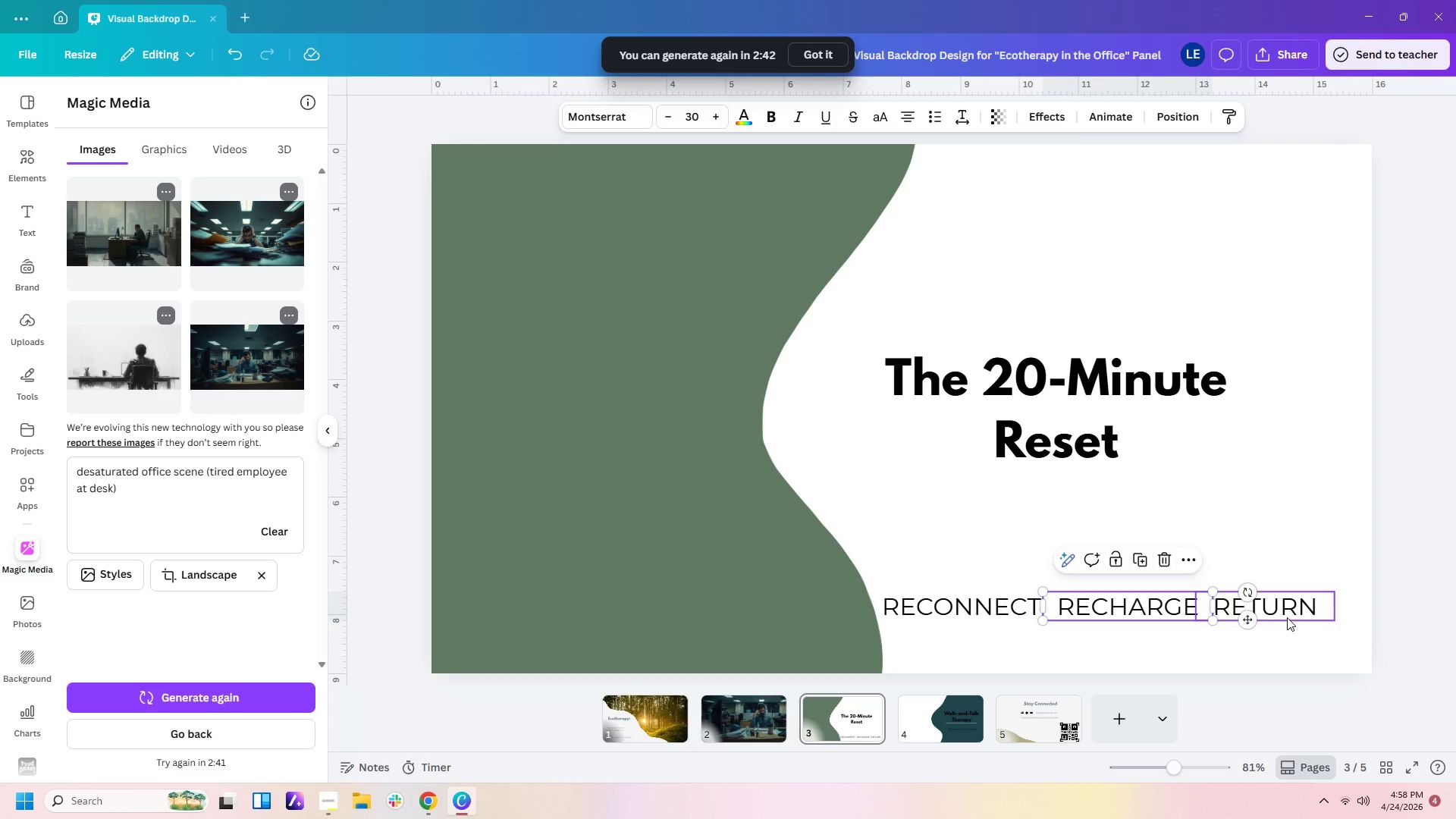 
left_click_drag(start_coordinate=[1289, 613], to_coordinate=[1299, 613])
 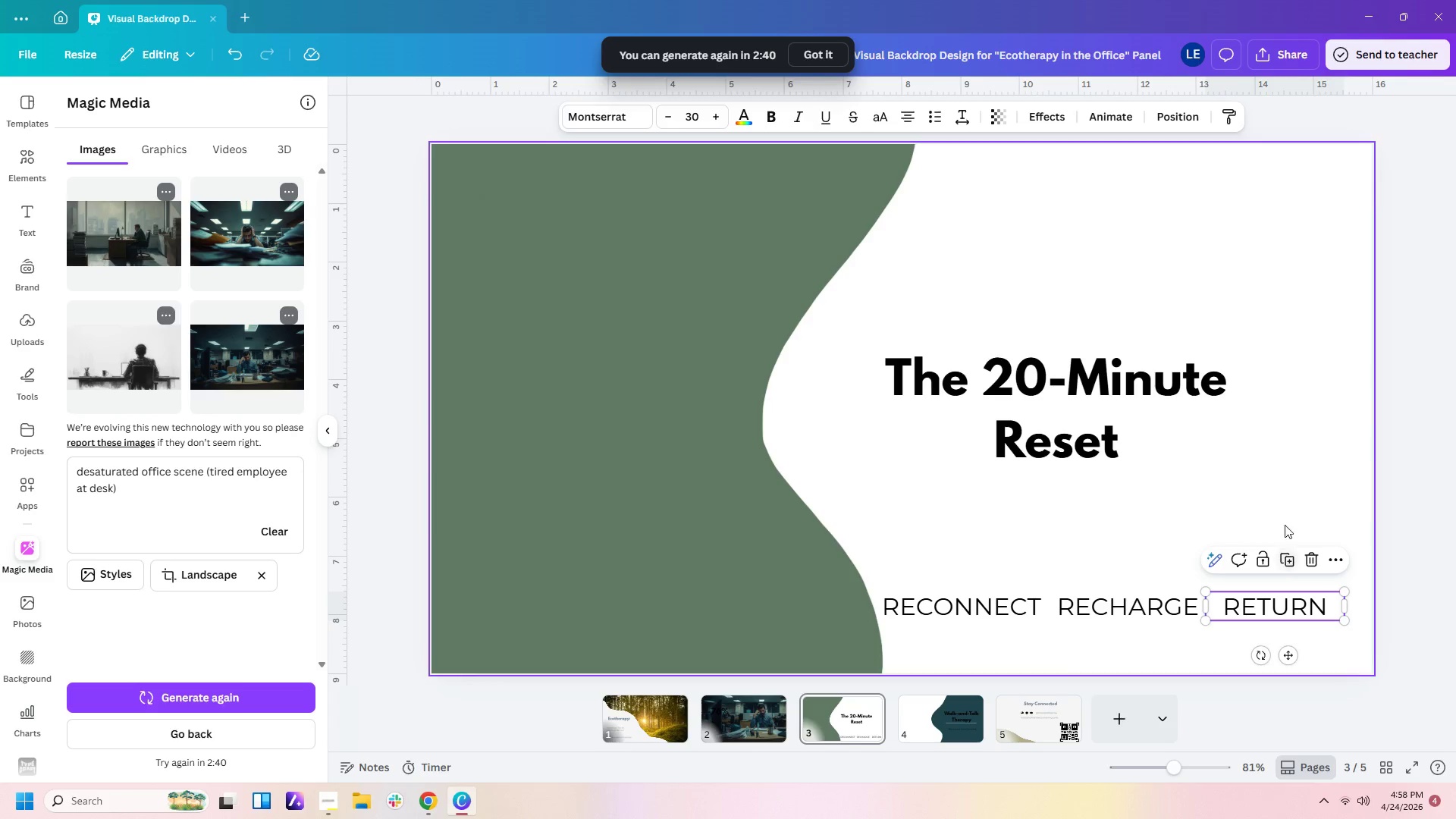 
left_click([1288, 491])
 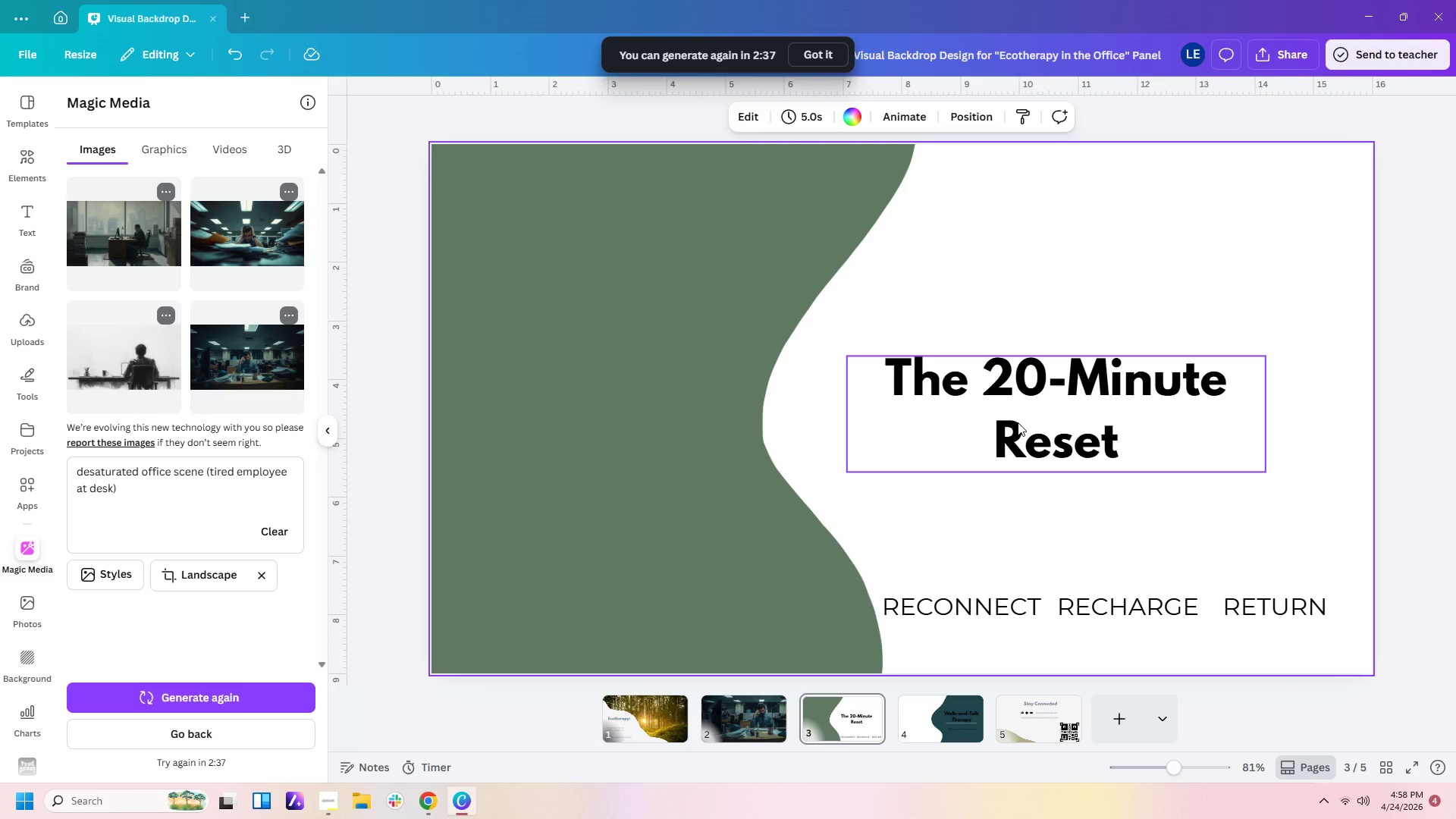 
left_click_drag(start_coordinate=[1018, 422], to_coordinate=[1039, 378])
 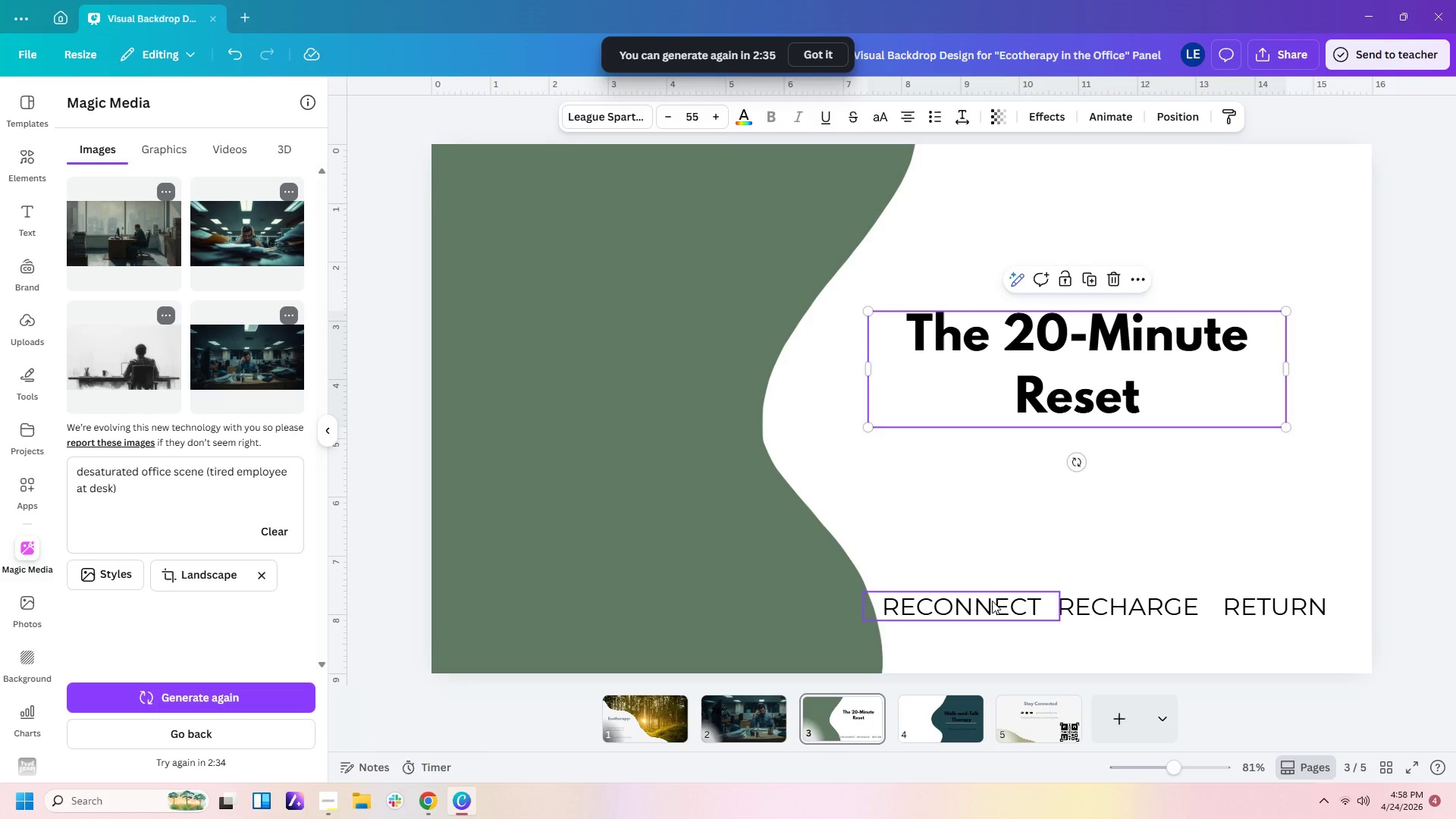 
left_click_drag(start_coordinate=[992, 601], to_coordinate=[977, 543])
 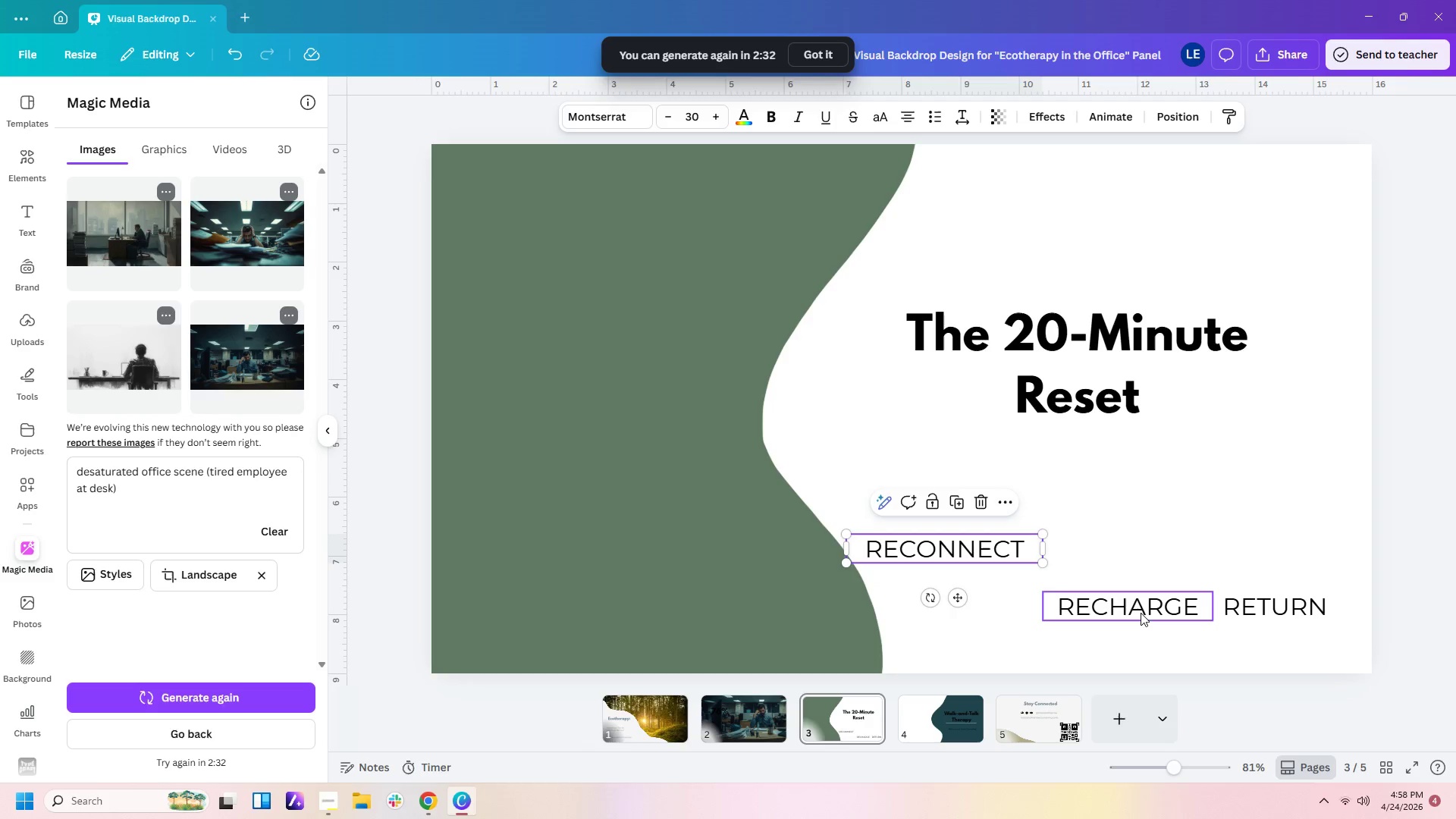 
left_click_drag(start_coordinate=[1140, 609], to_coordinate=[1143, 549])
 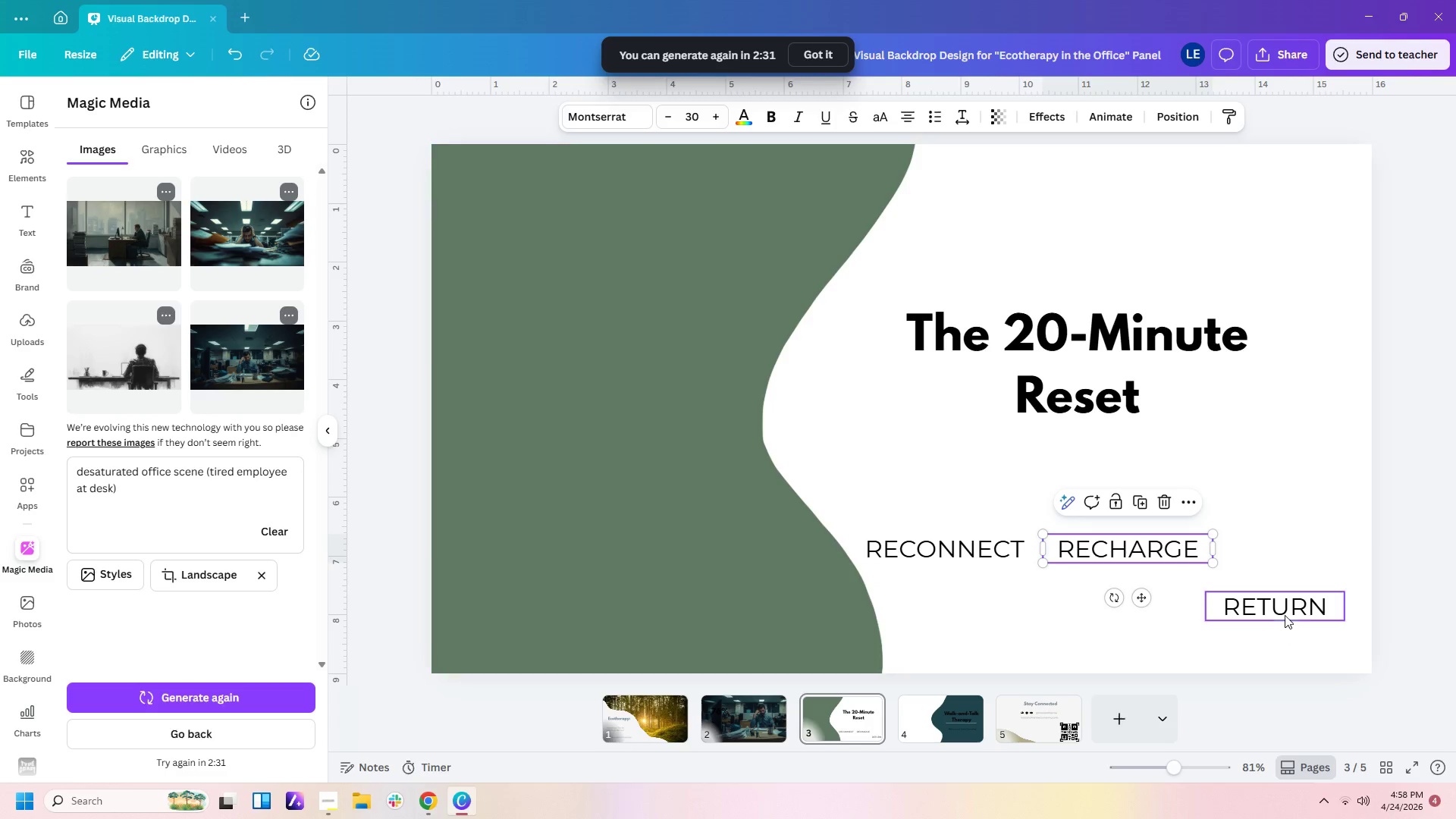 
left_click_drag(start_coordinate=[1285, 611], to_coordinate=[1295, 552])
 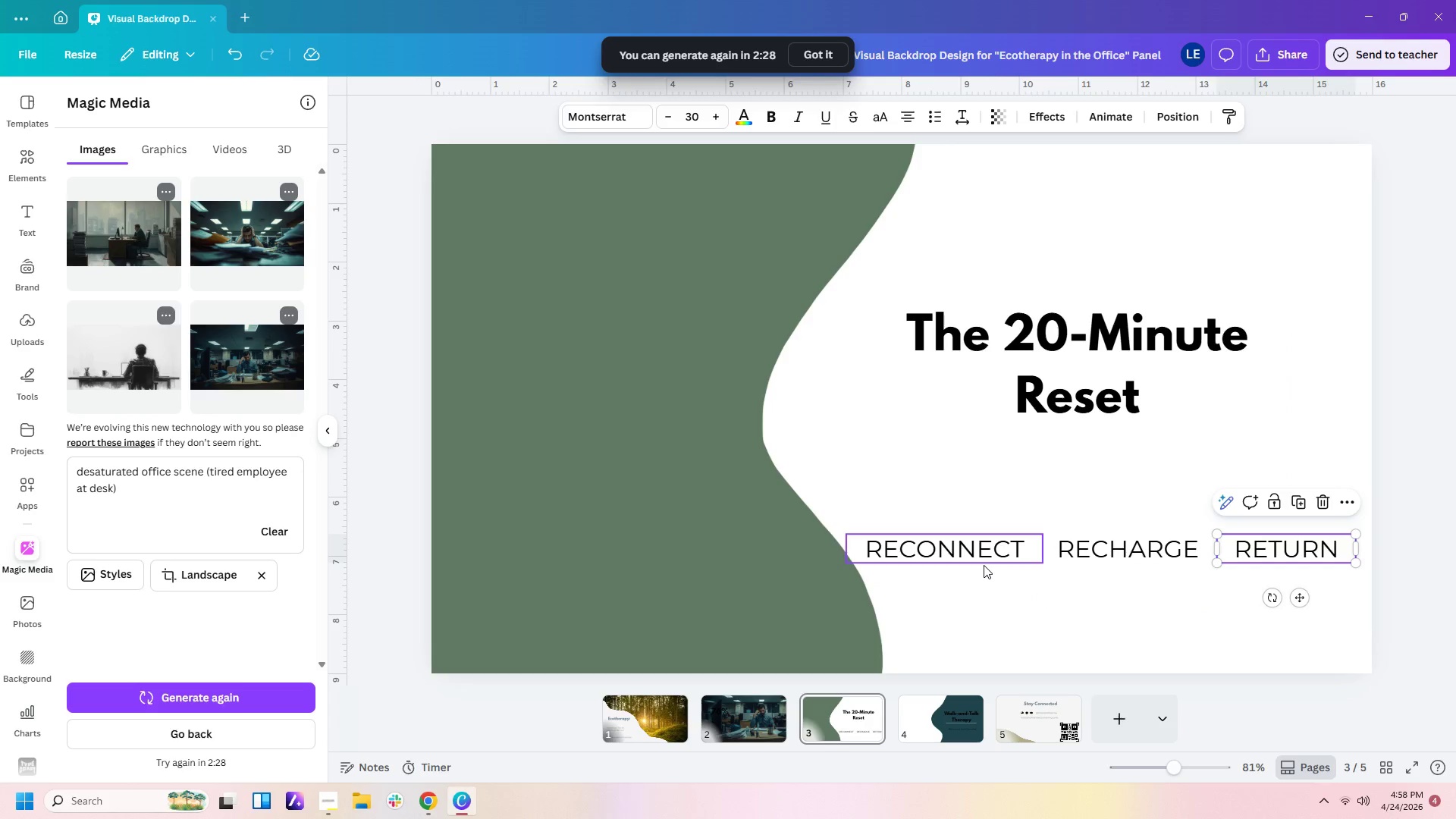 
left_click([1024, 616])
 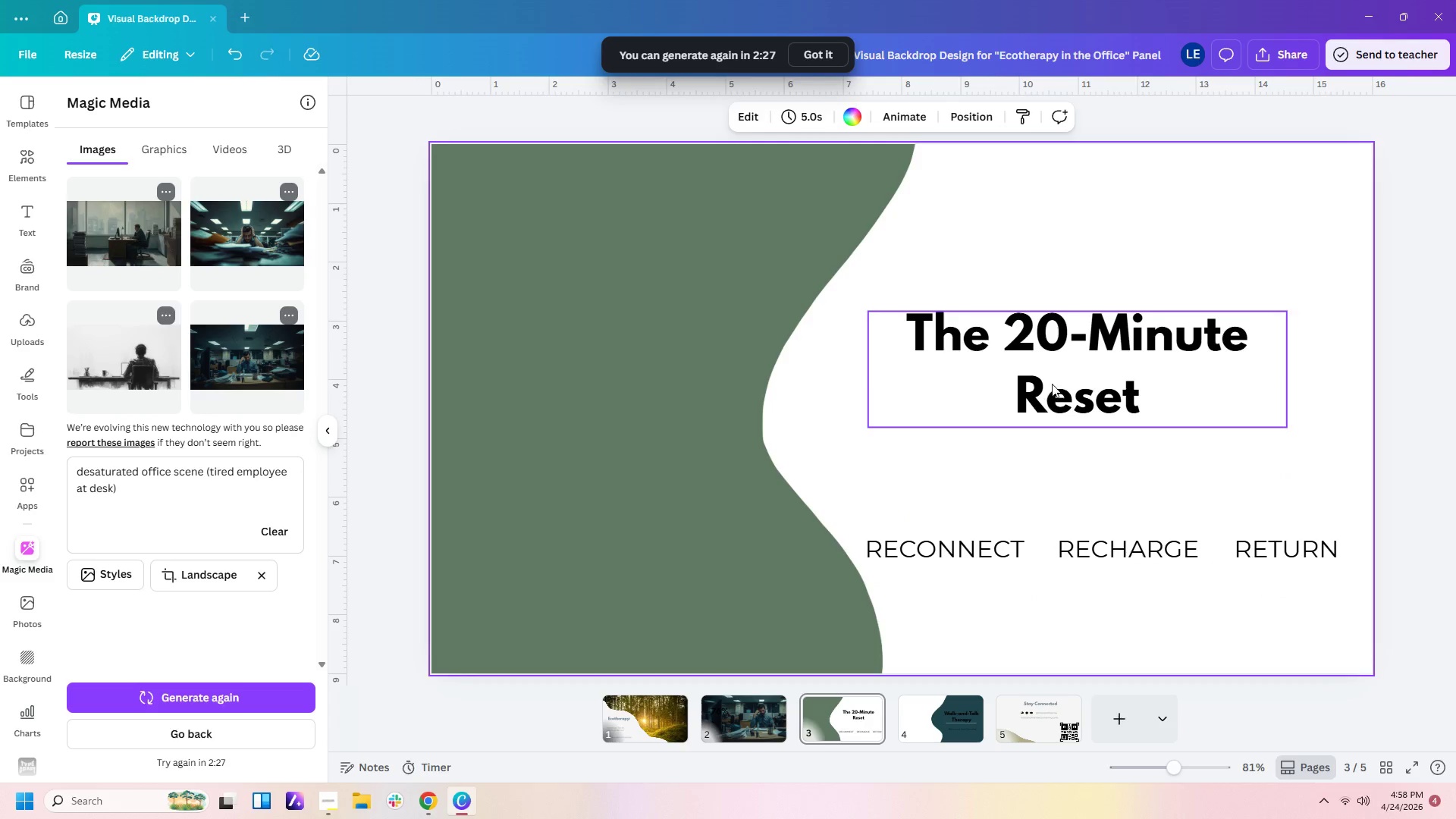 
left_click_drag(start_coordinate=[1081, 341], to_coordinate=[1116, 228])
 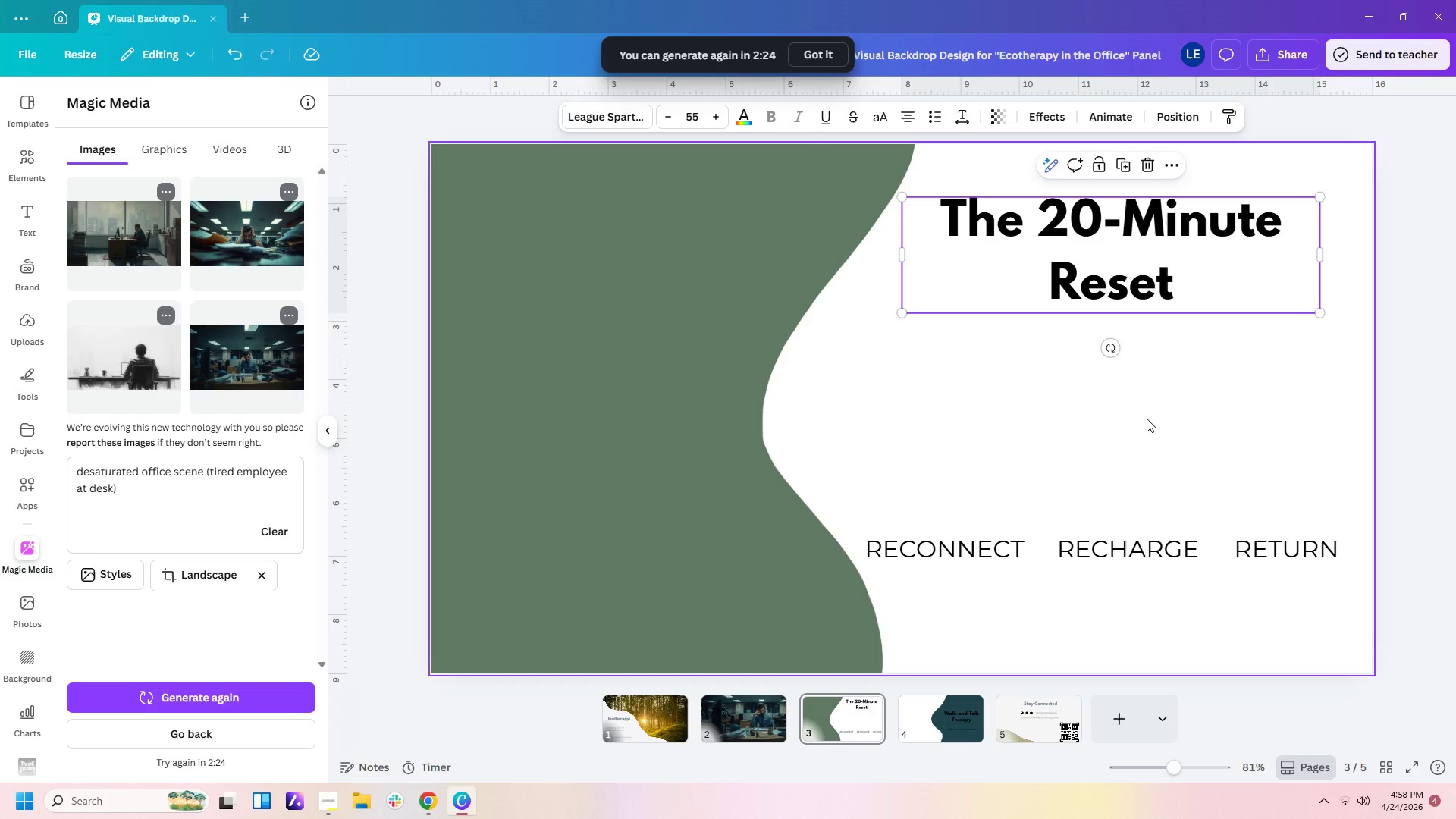 
left_click([1147, 419])
 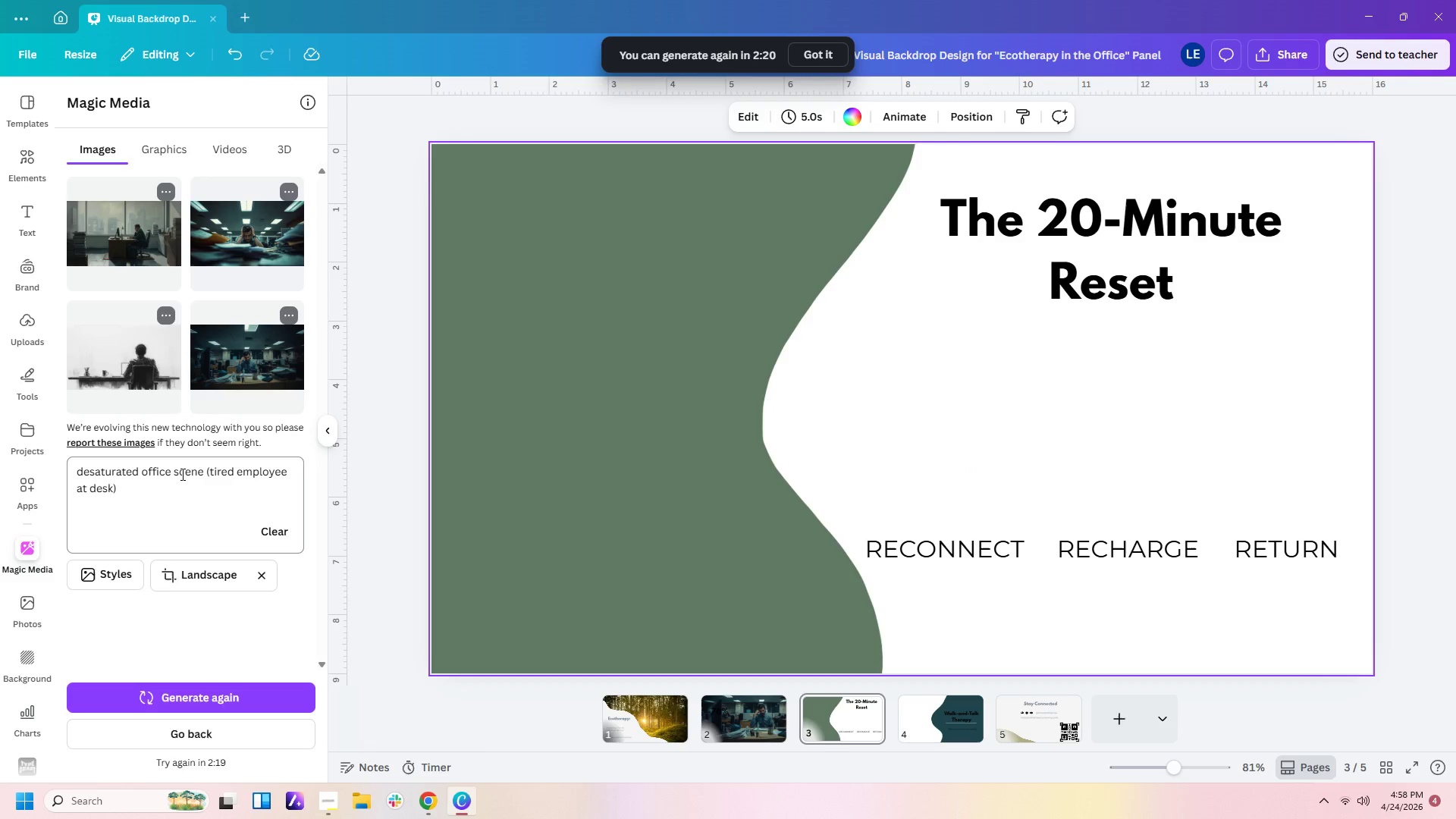 
wait(5.75)
 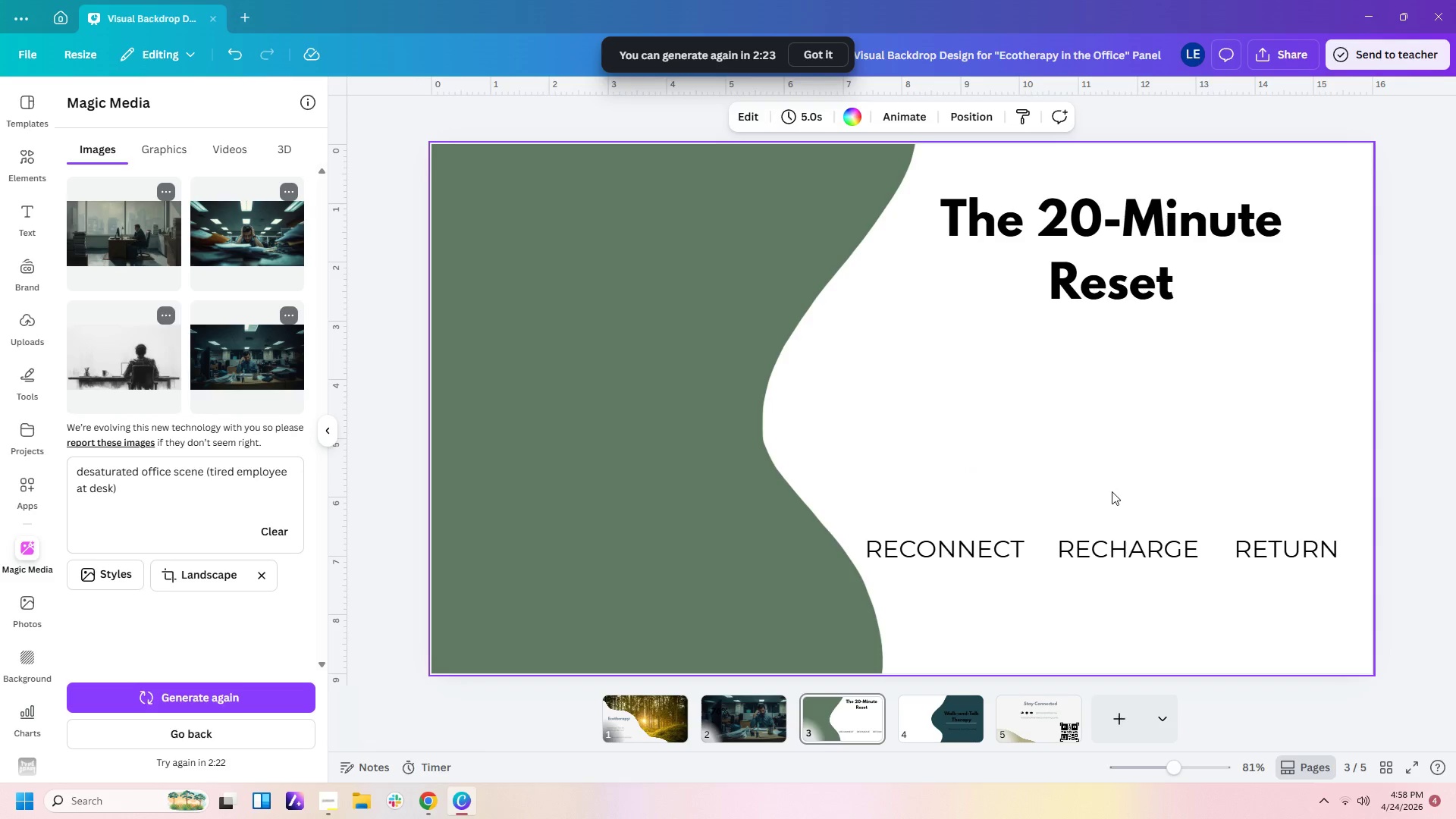 
left_click([31, 148])
 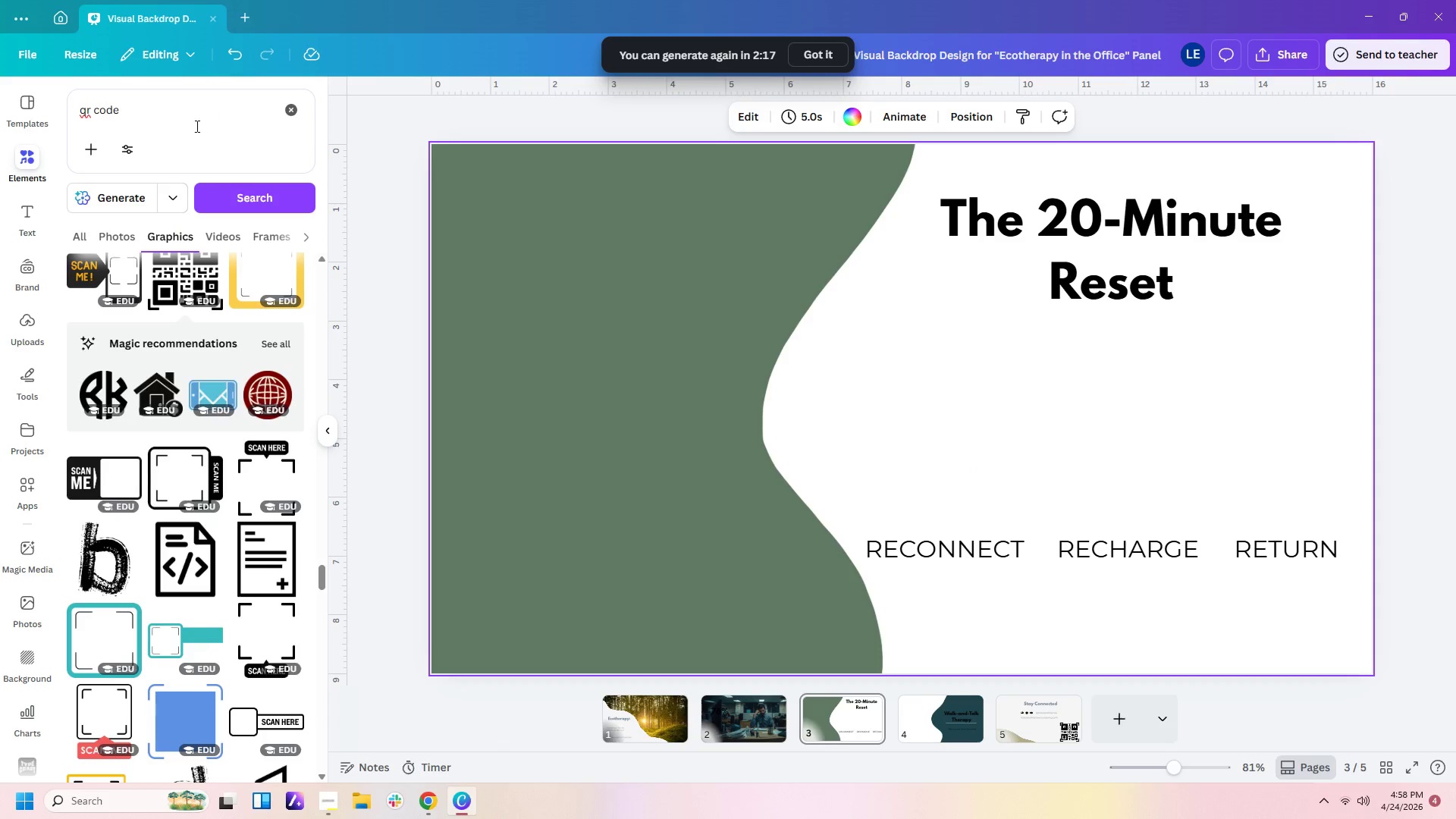 
left_click_drag(start_coordinate=[185, 113], to_coordinate=[0, 77])
 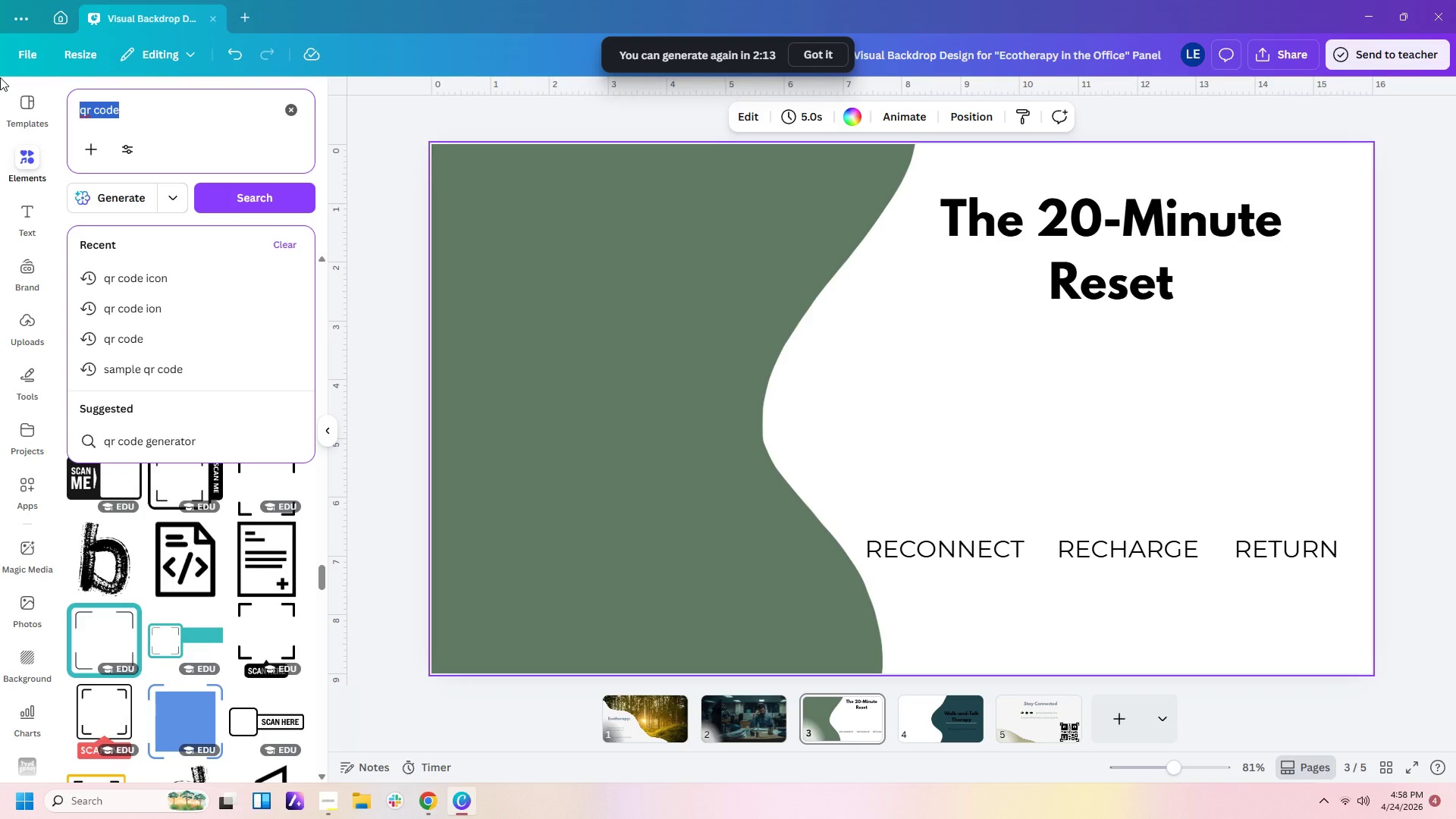 
type(indefinate shape)
 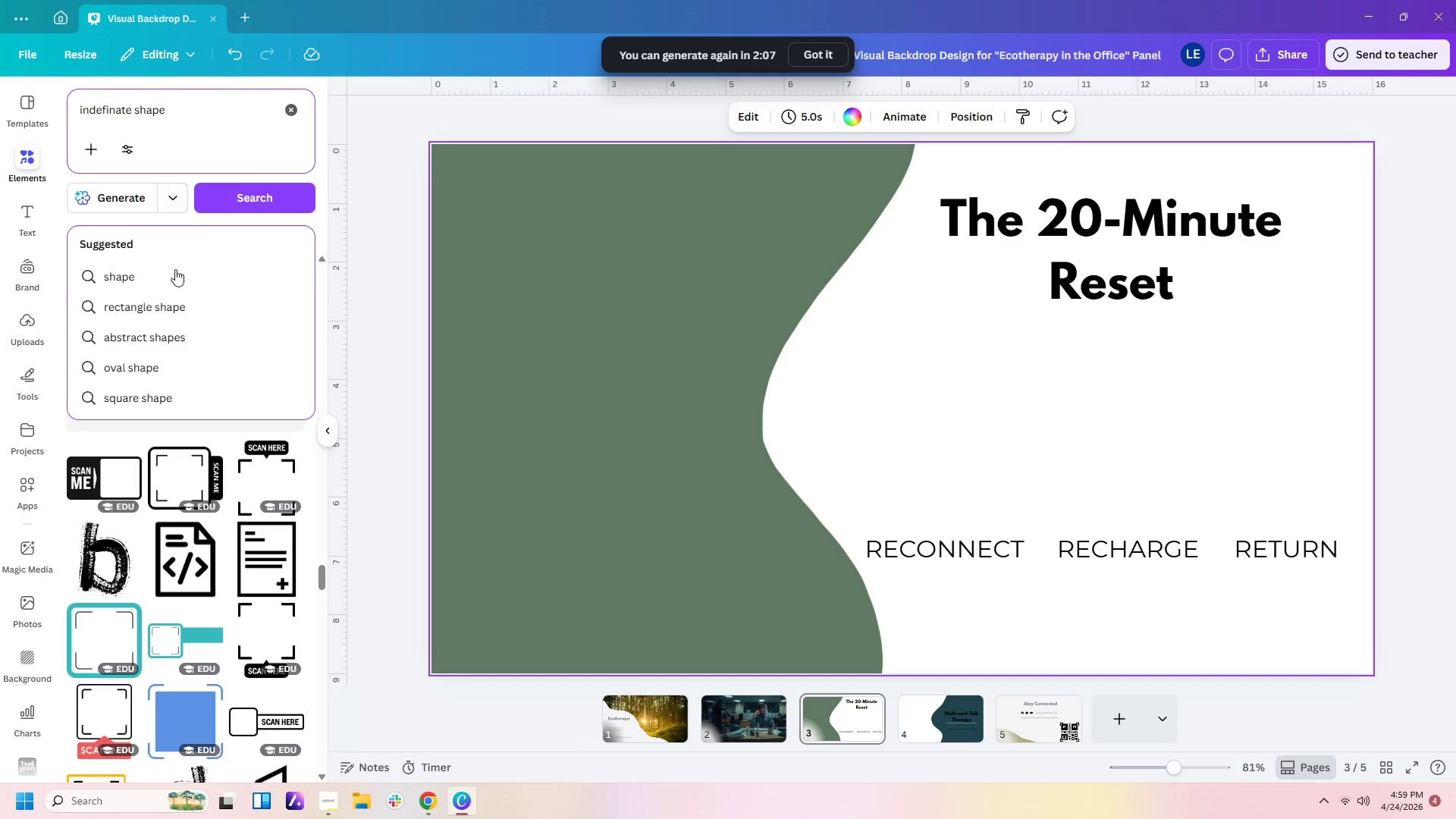 
left_click([268, 200])
 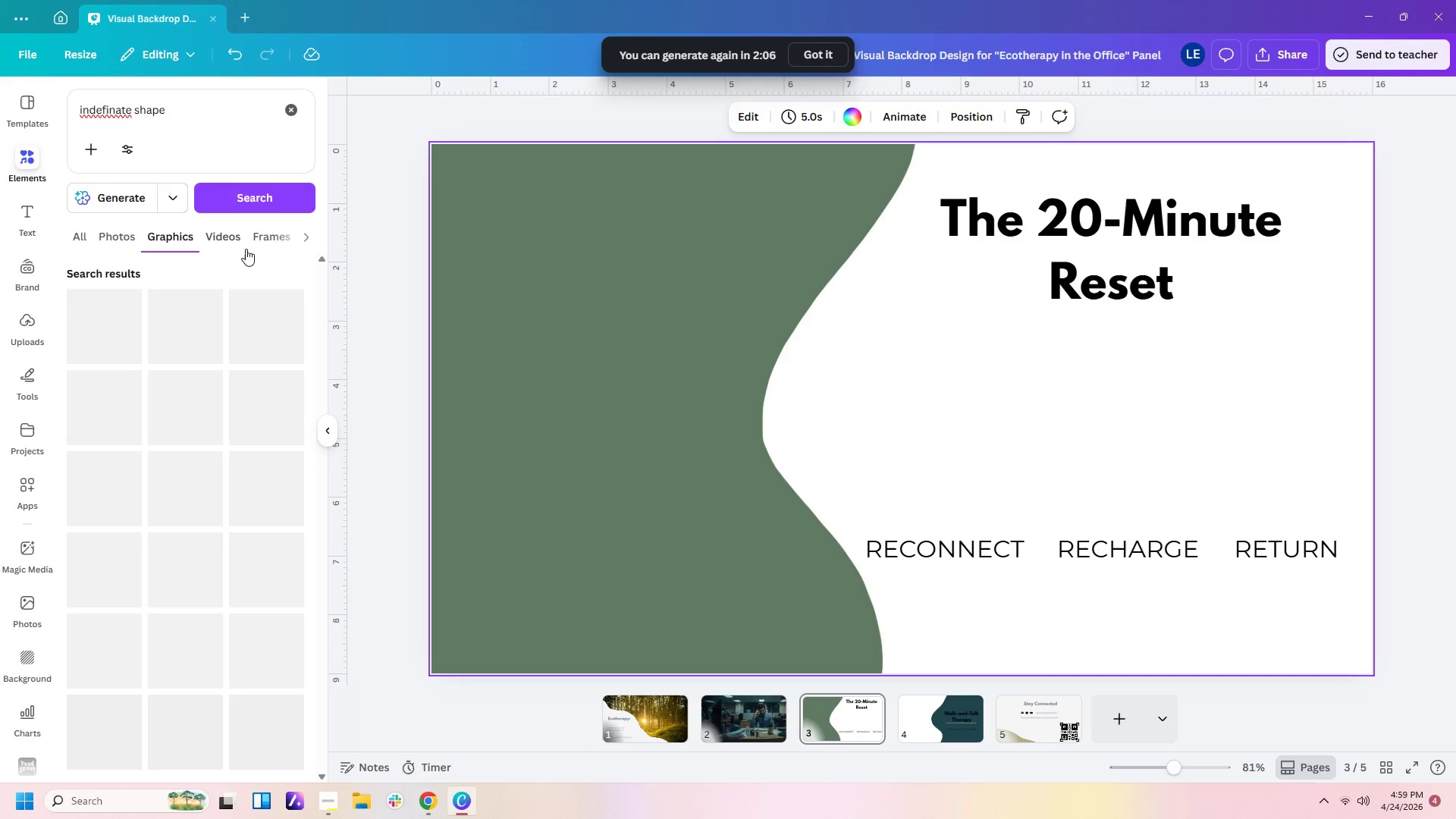 
left_click([269, 238])
 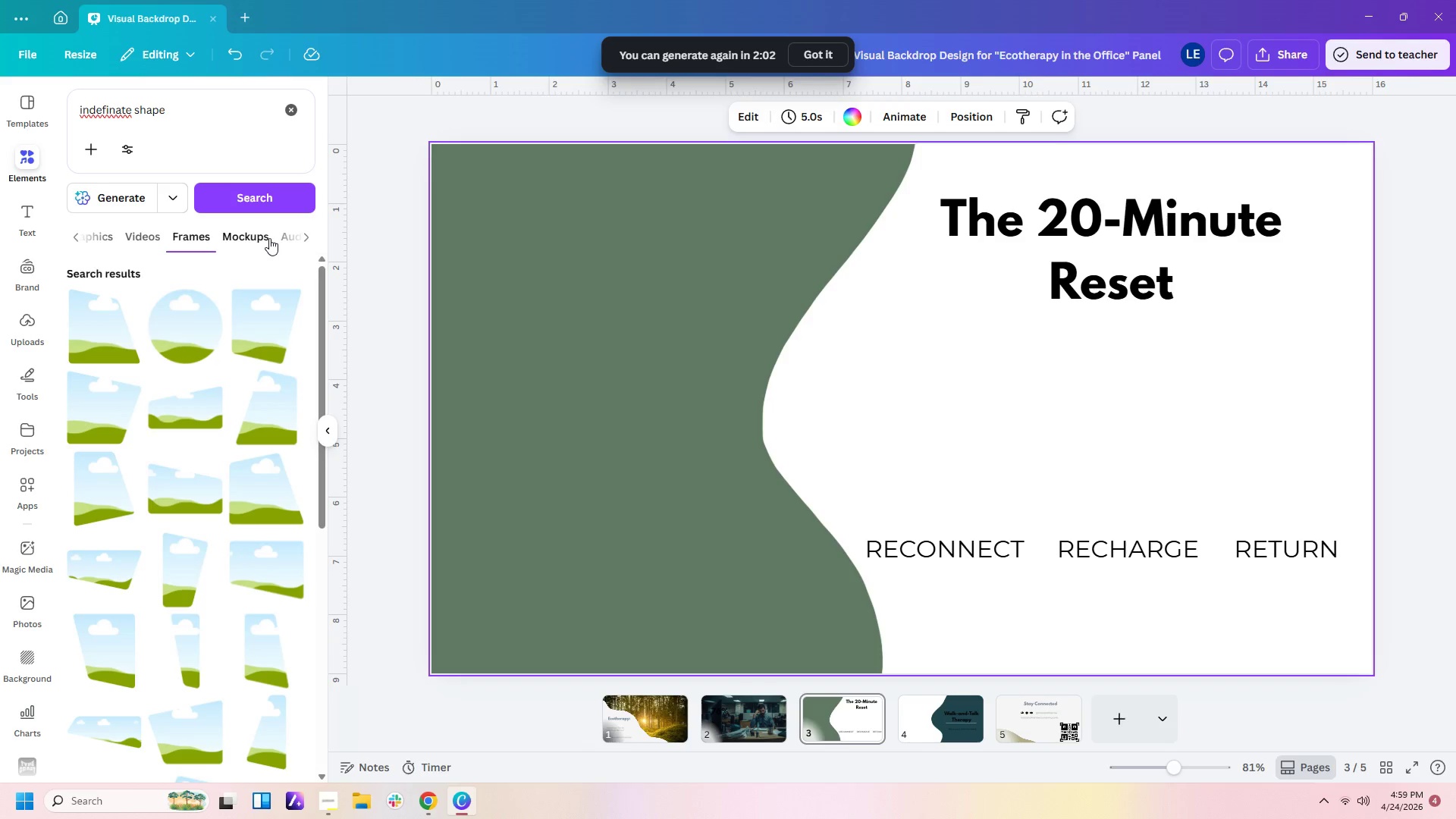 
key(ArrowDown)
 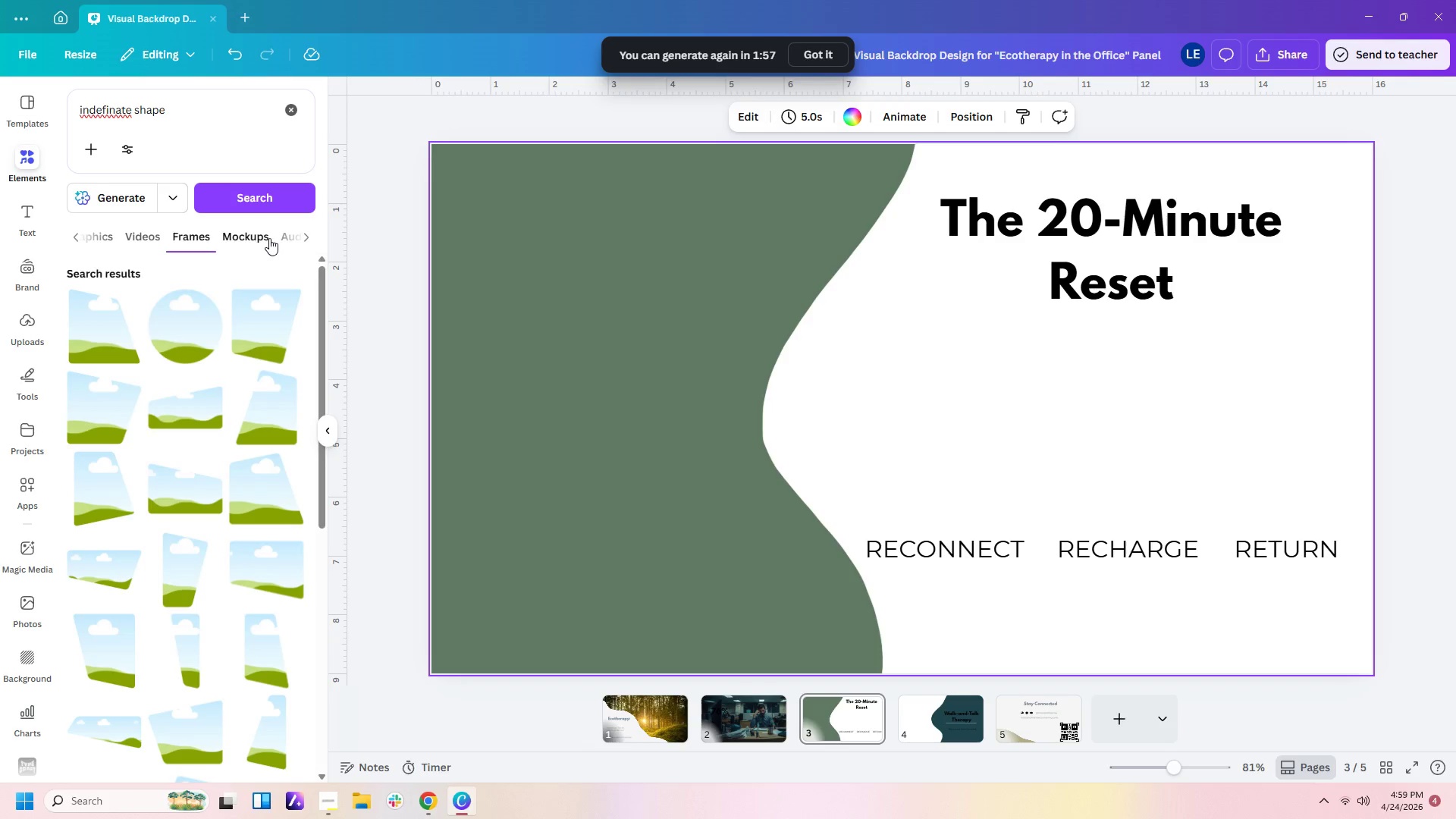 
wait(7.97)
 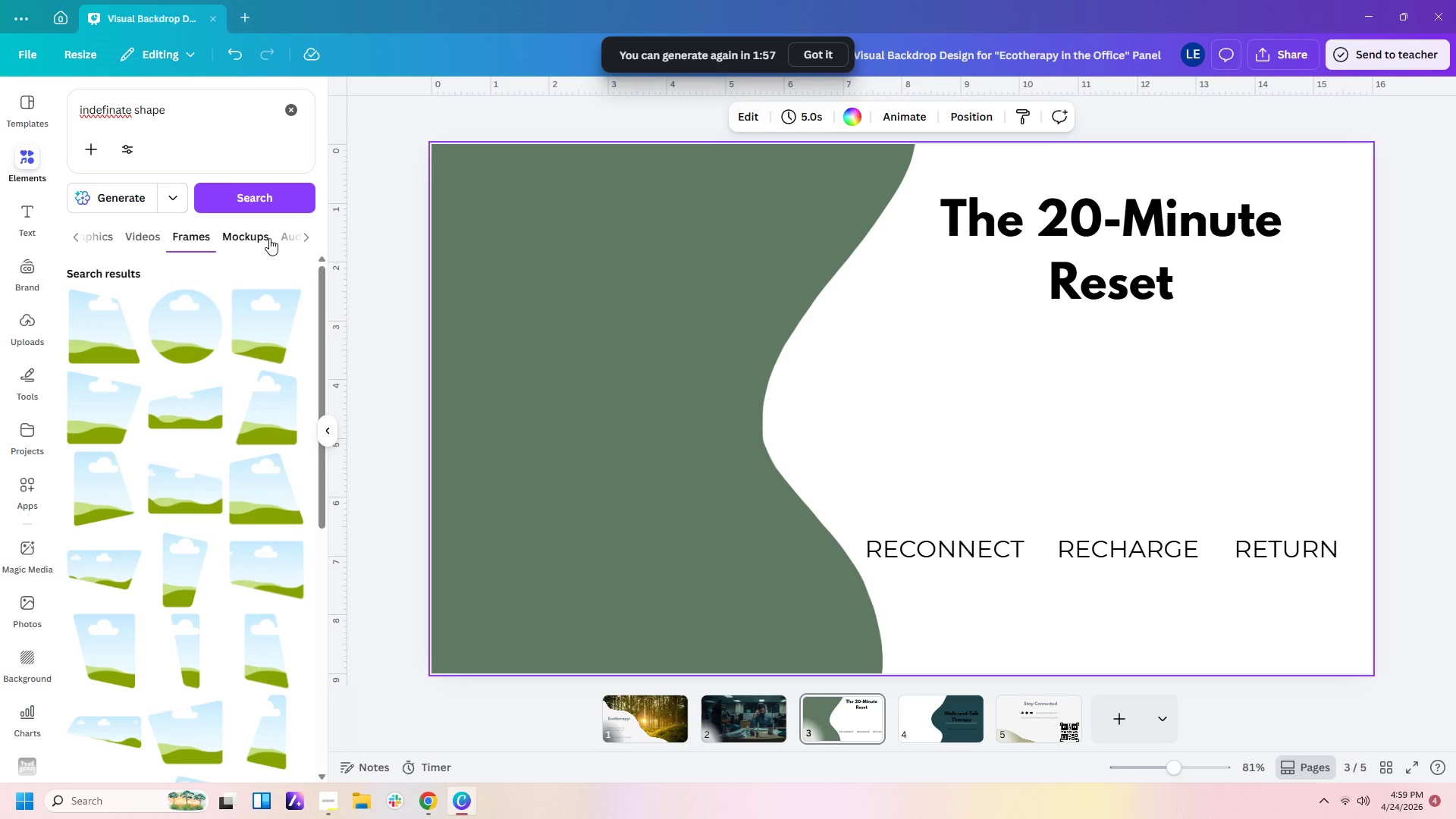 
scroll: coordinate [242, 481], scroll_direction: down, amount: 9.0
 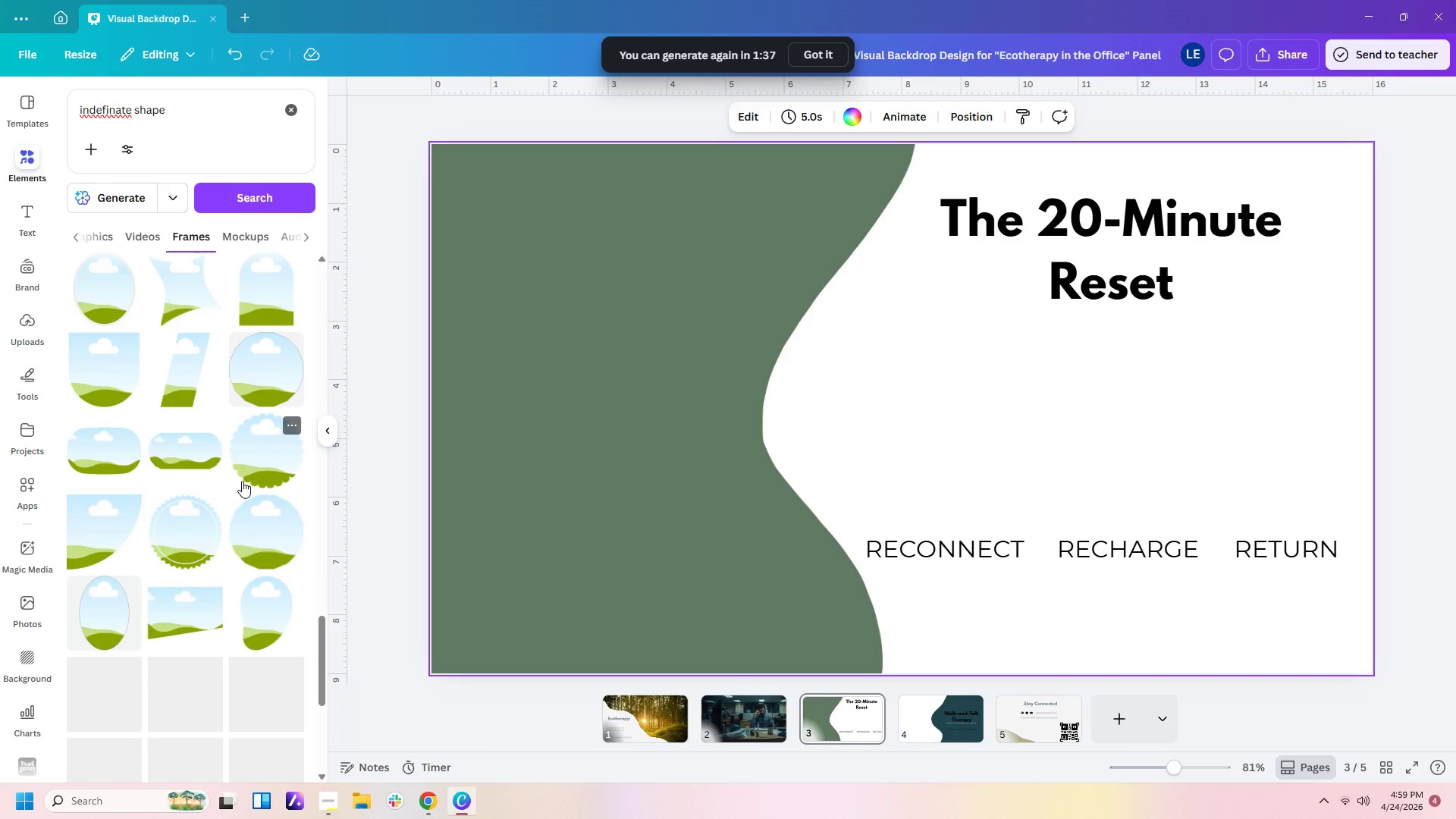 
scroll: coordinate [254, 471], scroll_direction: down, amount: 11.0
 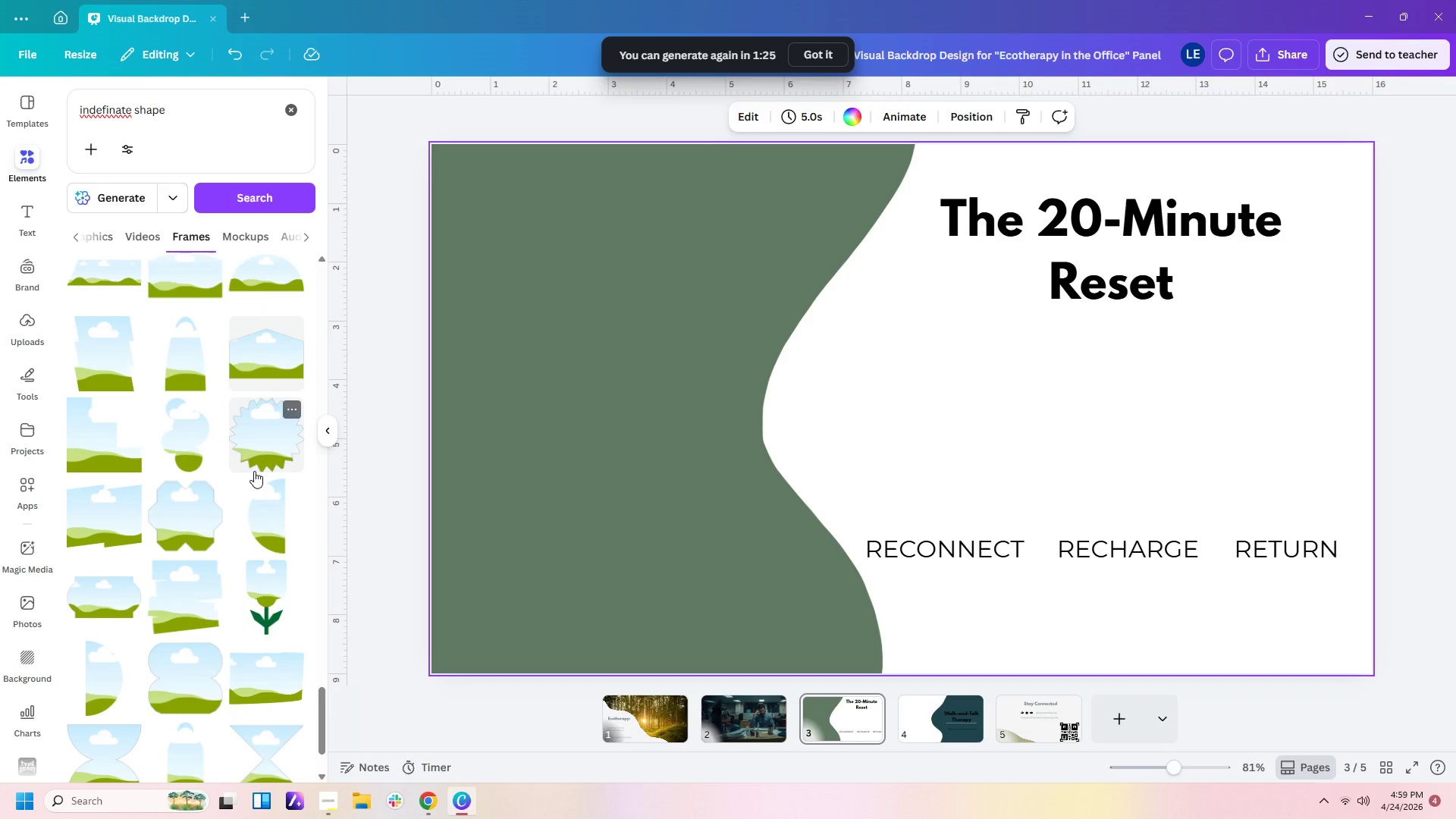 
key(ArrowDown)
 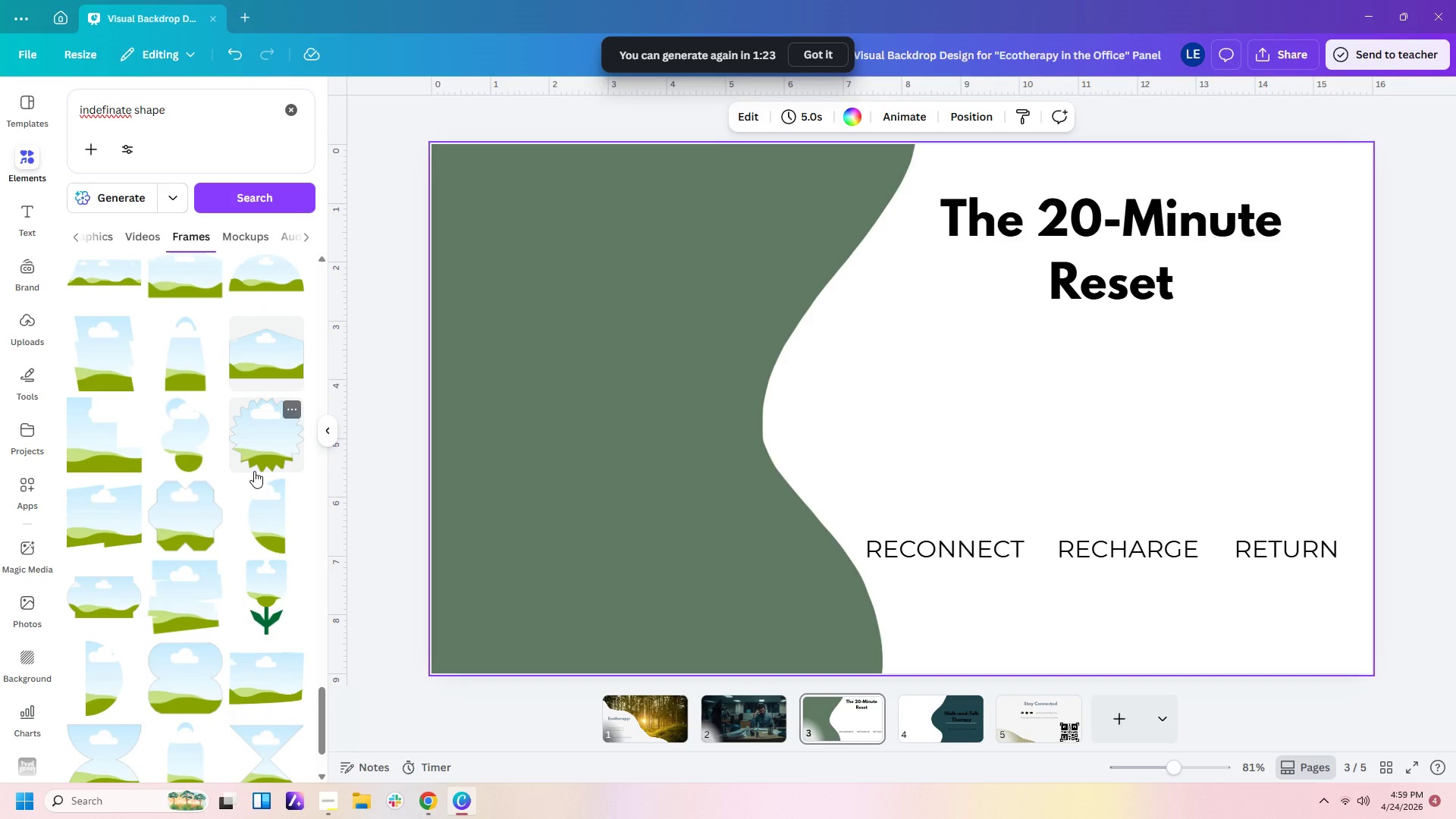 
key(ArrowDown)
 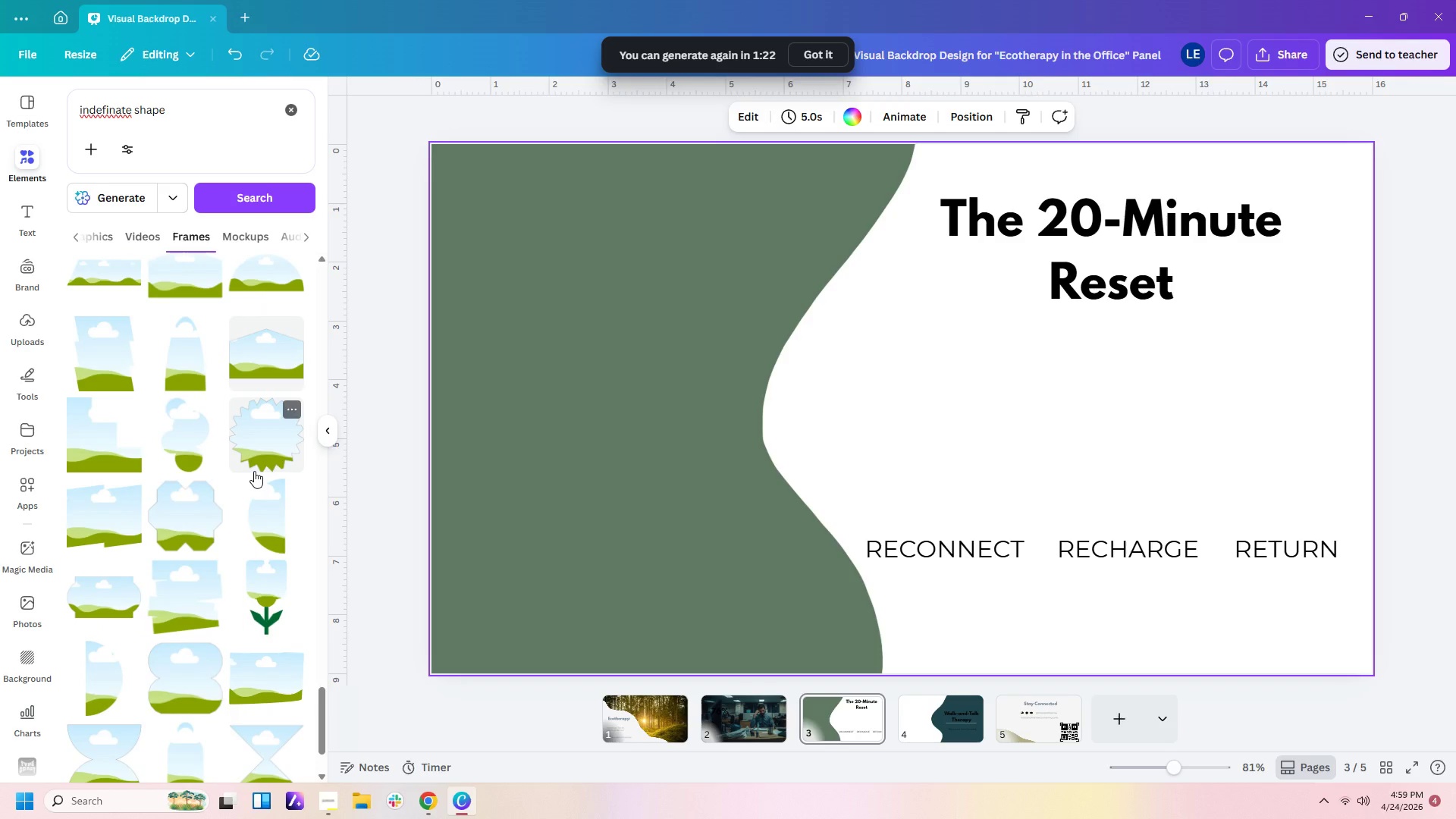 
scroll: coordinate [254, 471], scroll_direction: down, amount: 6.0
 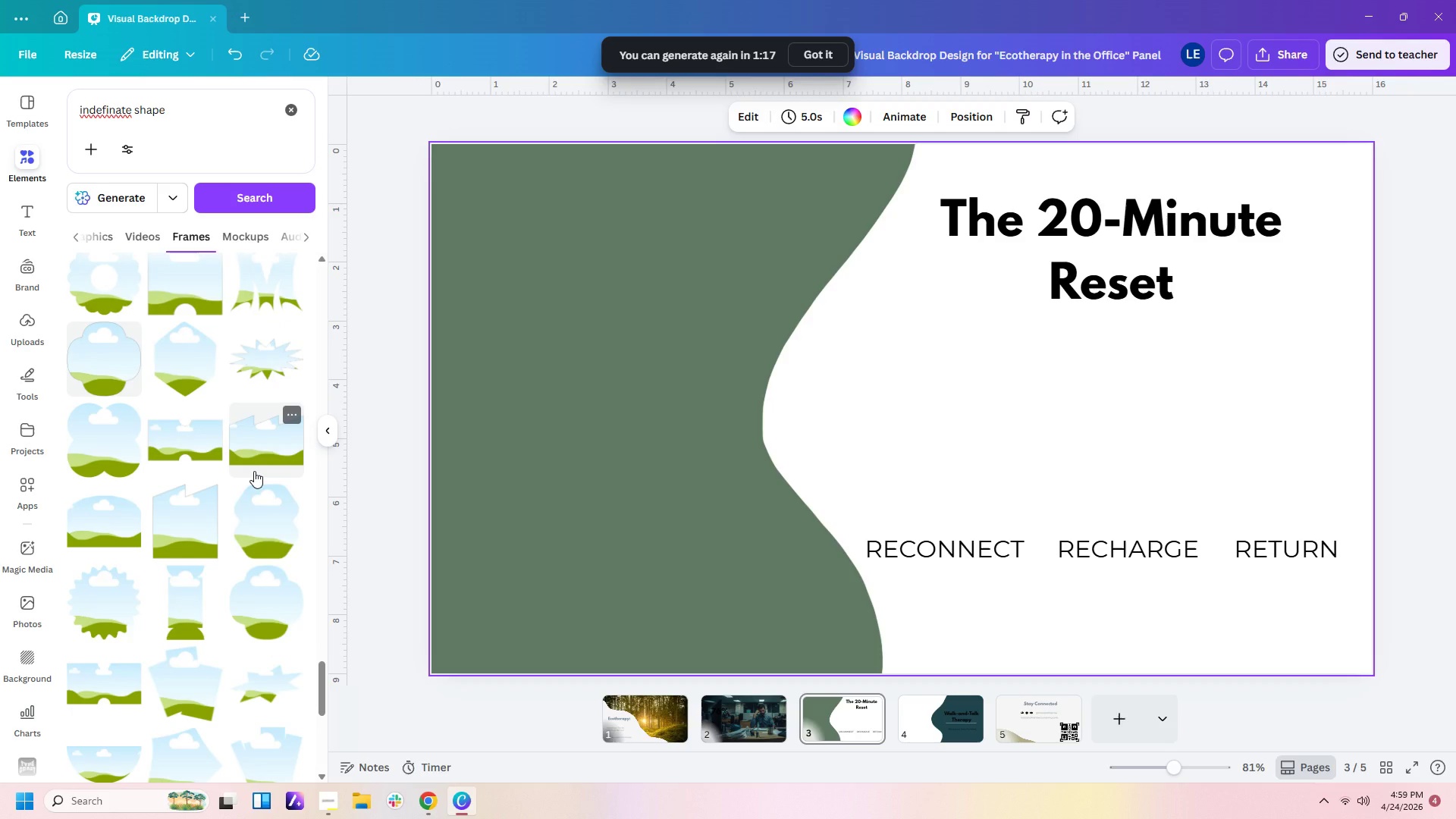 
wait(7.67)
 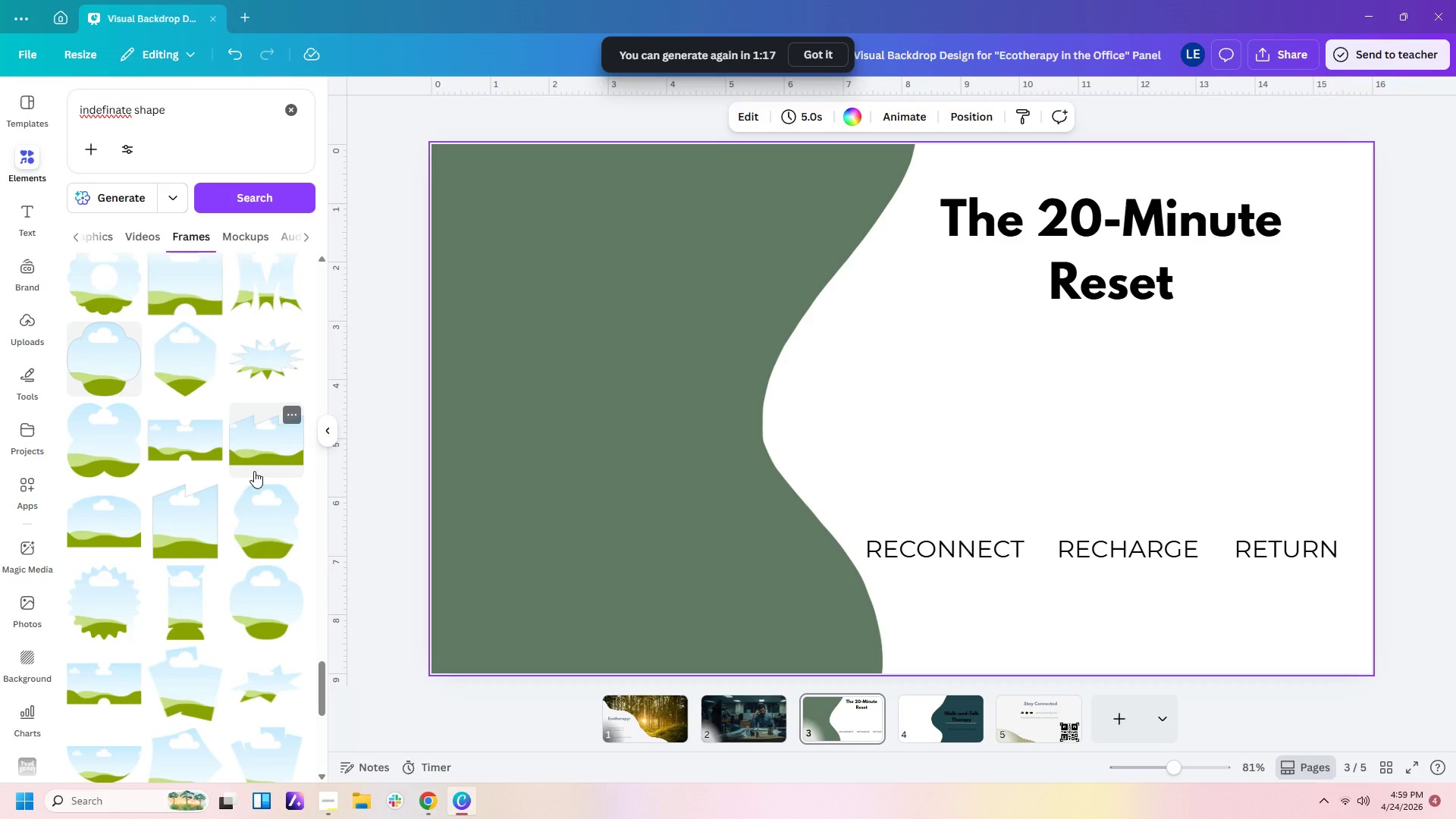 
scroll: coordinate [218, 379], scroll_direction: down, amount: 12.0
 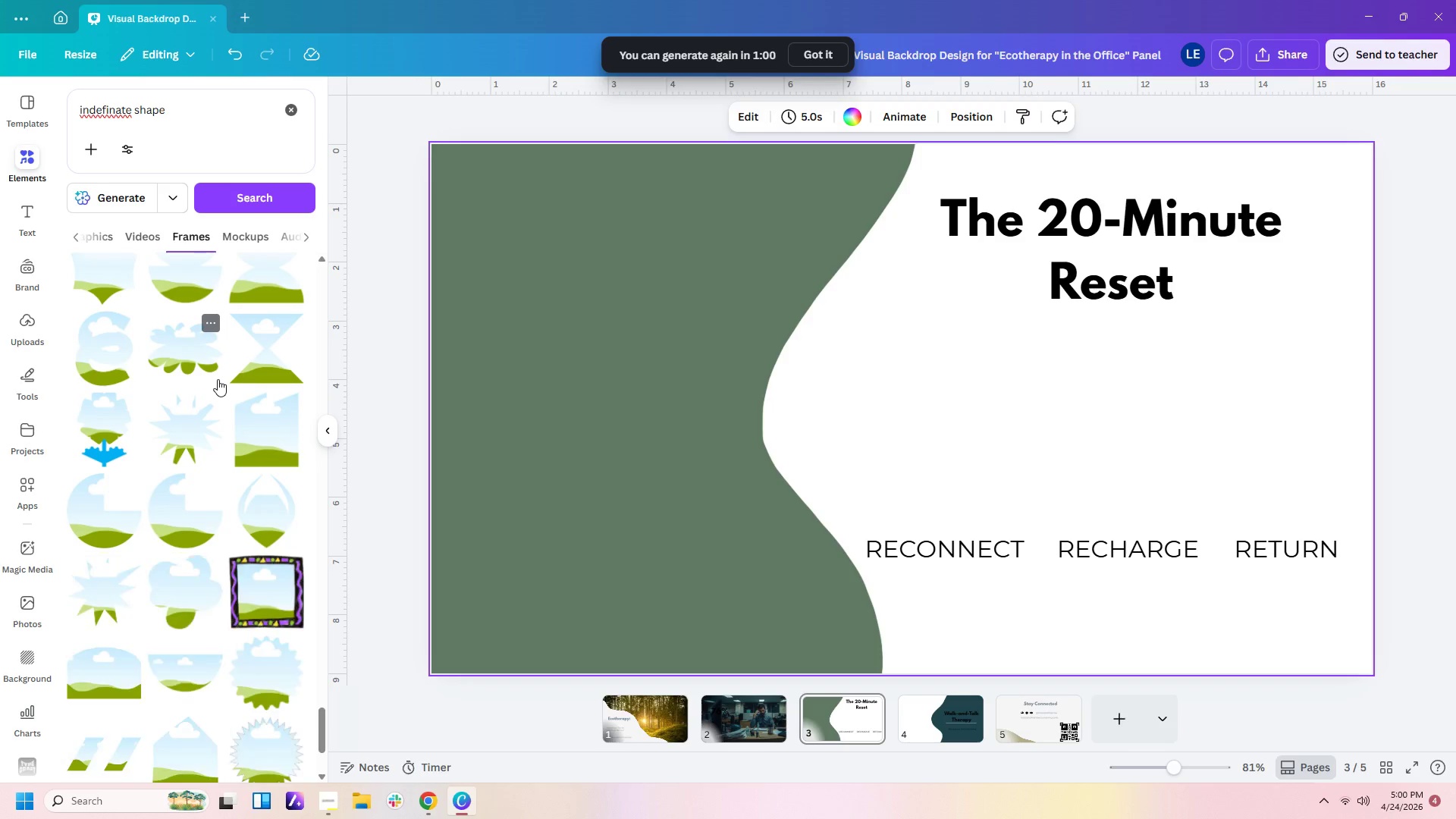 
scroll: coordinate [218, 379], scroll_direction: down, amount: 9.0
 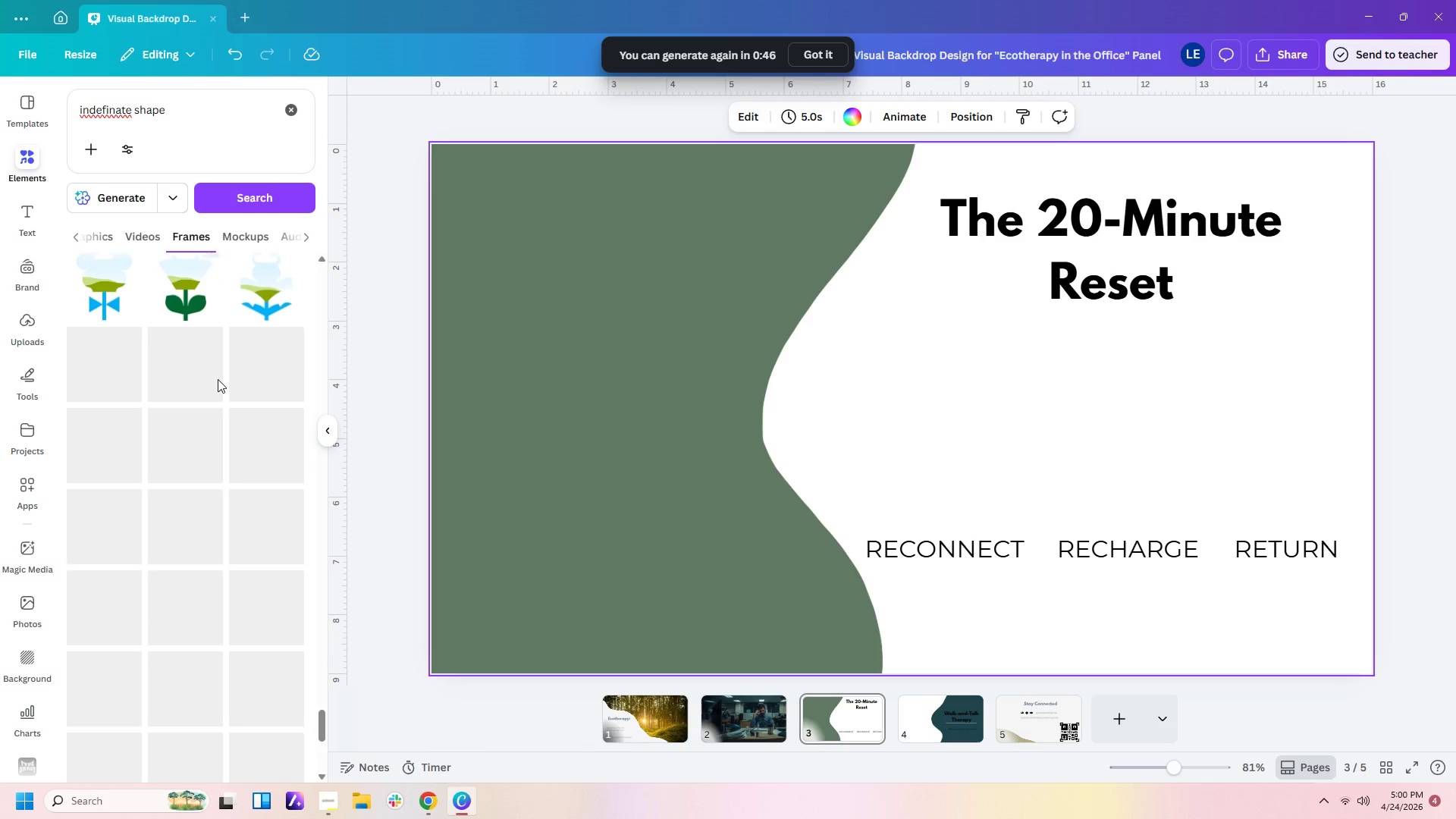 
wait(5.22)
 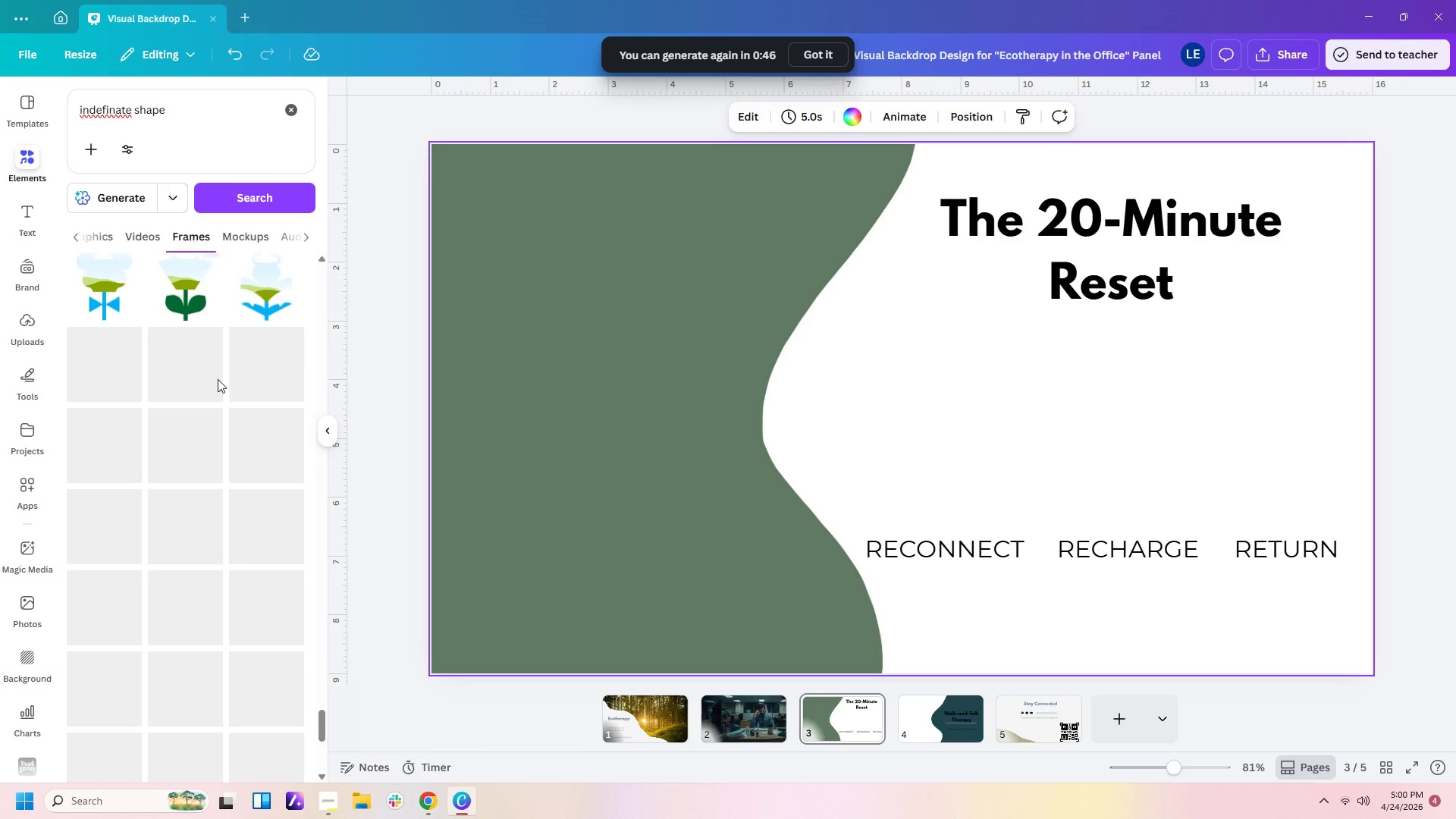 
scroll: coordinate [196, 388], scroll_direction: down, amount: 20.0
 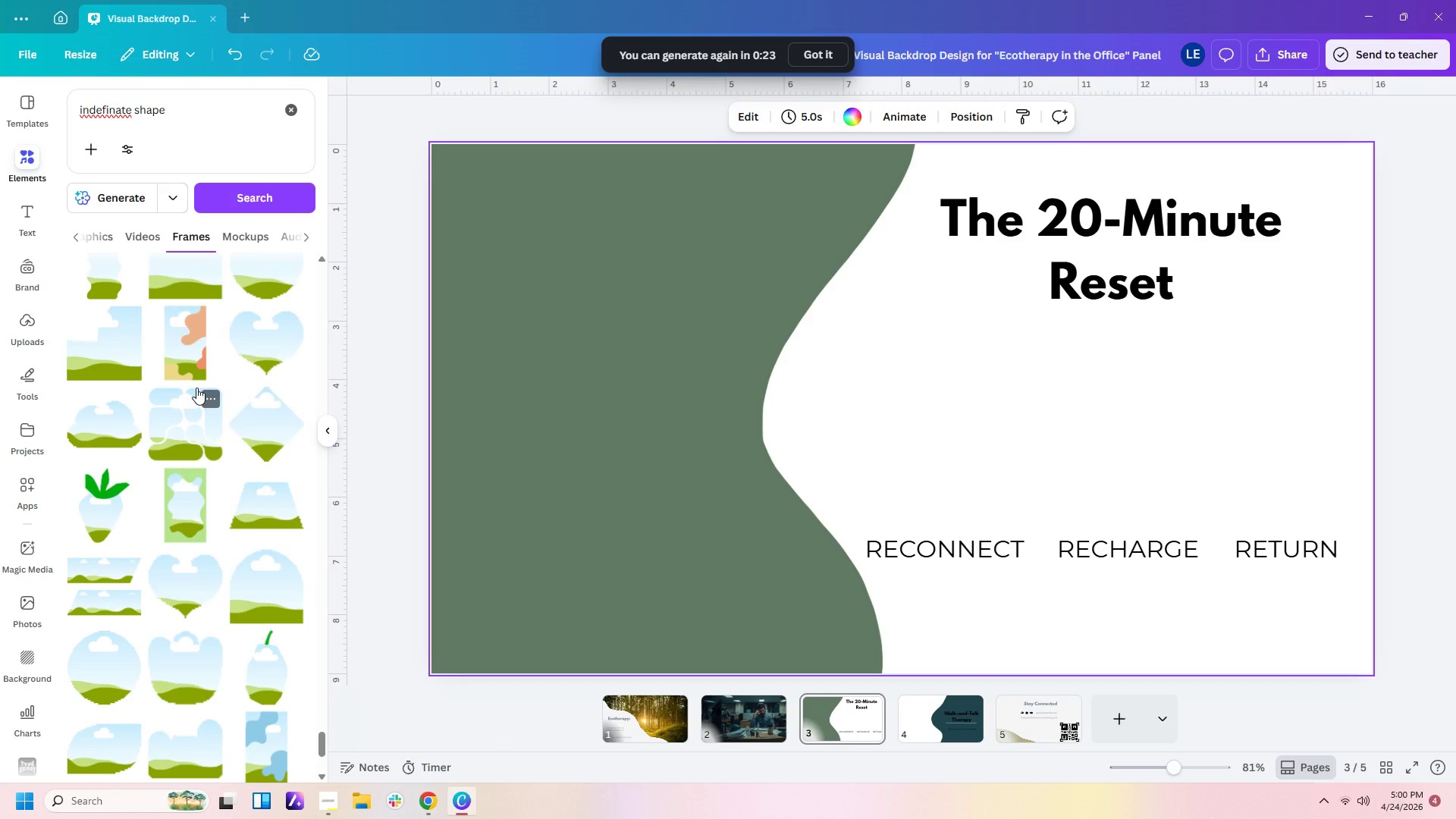 
scroll: coordinate [196, 388], scroll_direction: down, amount: 6.0
 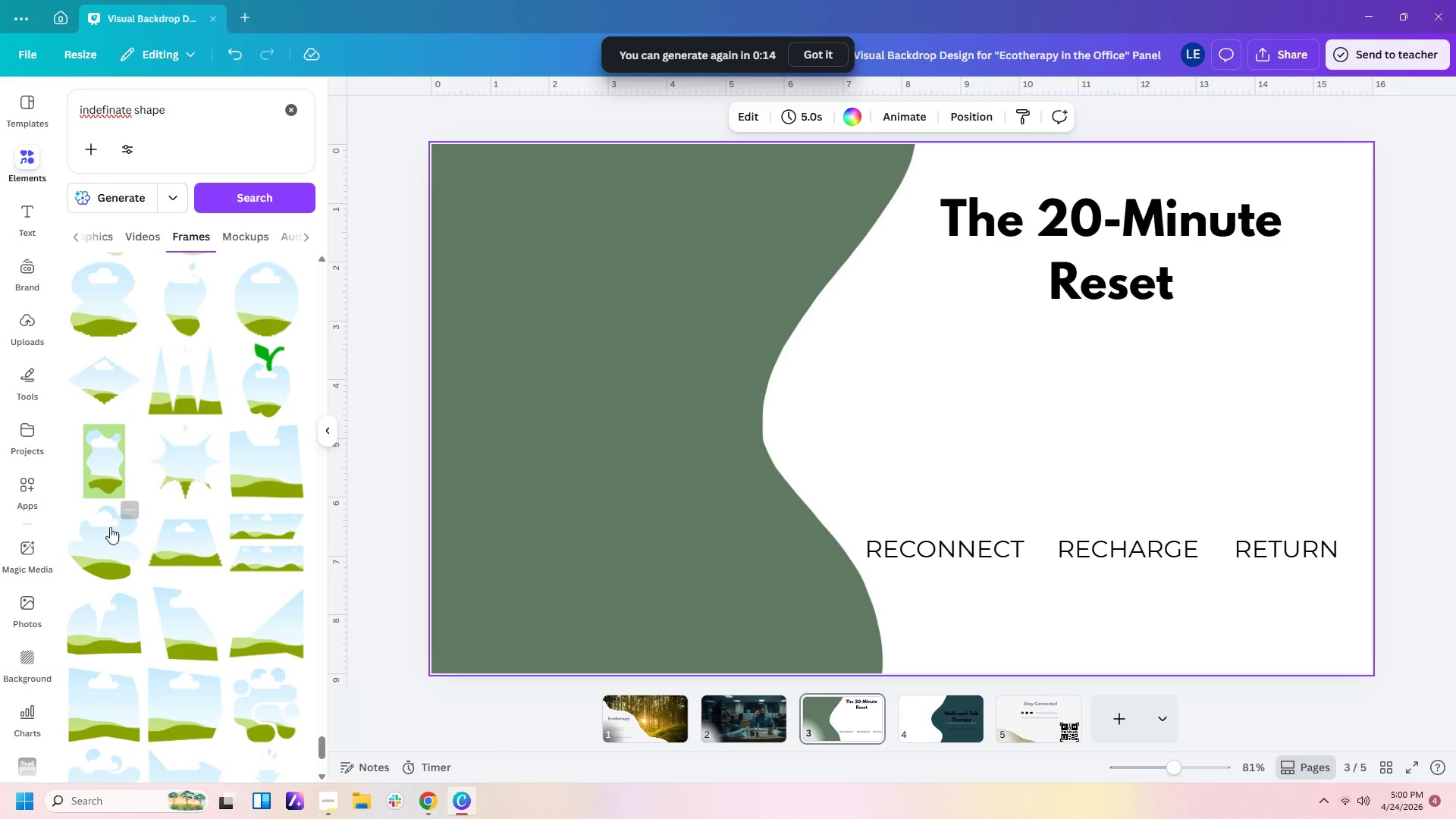 
left_click([109, 541])
 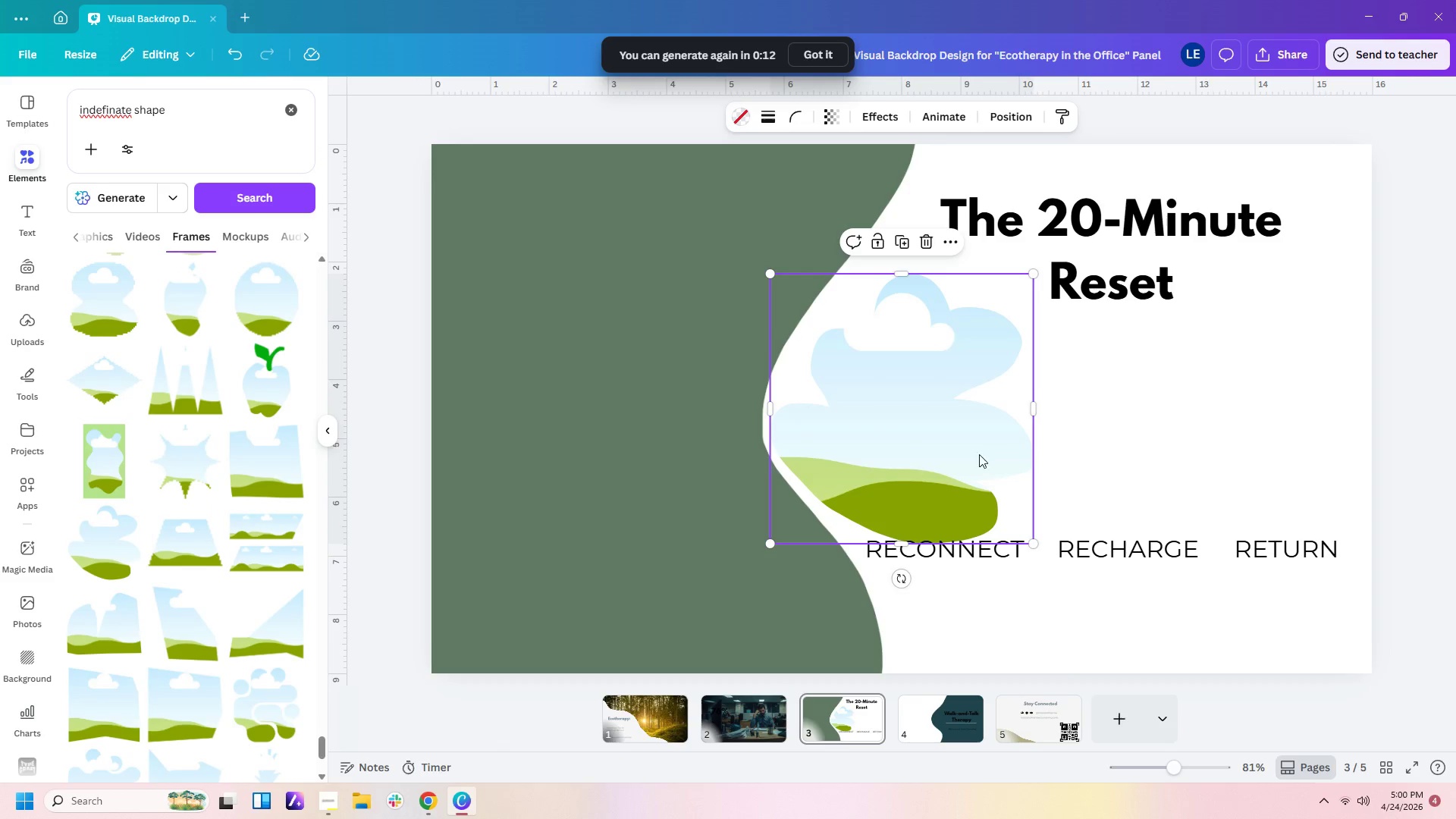 
left_click_drag(start_coordinate=[979, 454], to_coordinate=[711, 361])
 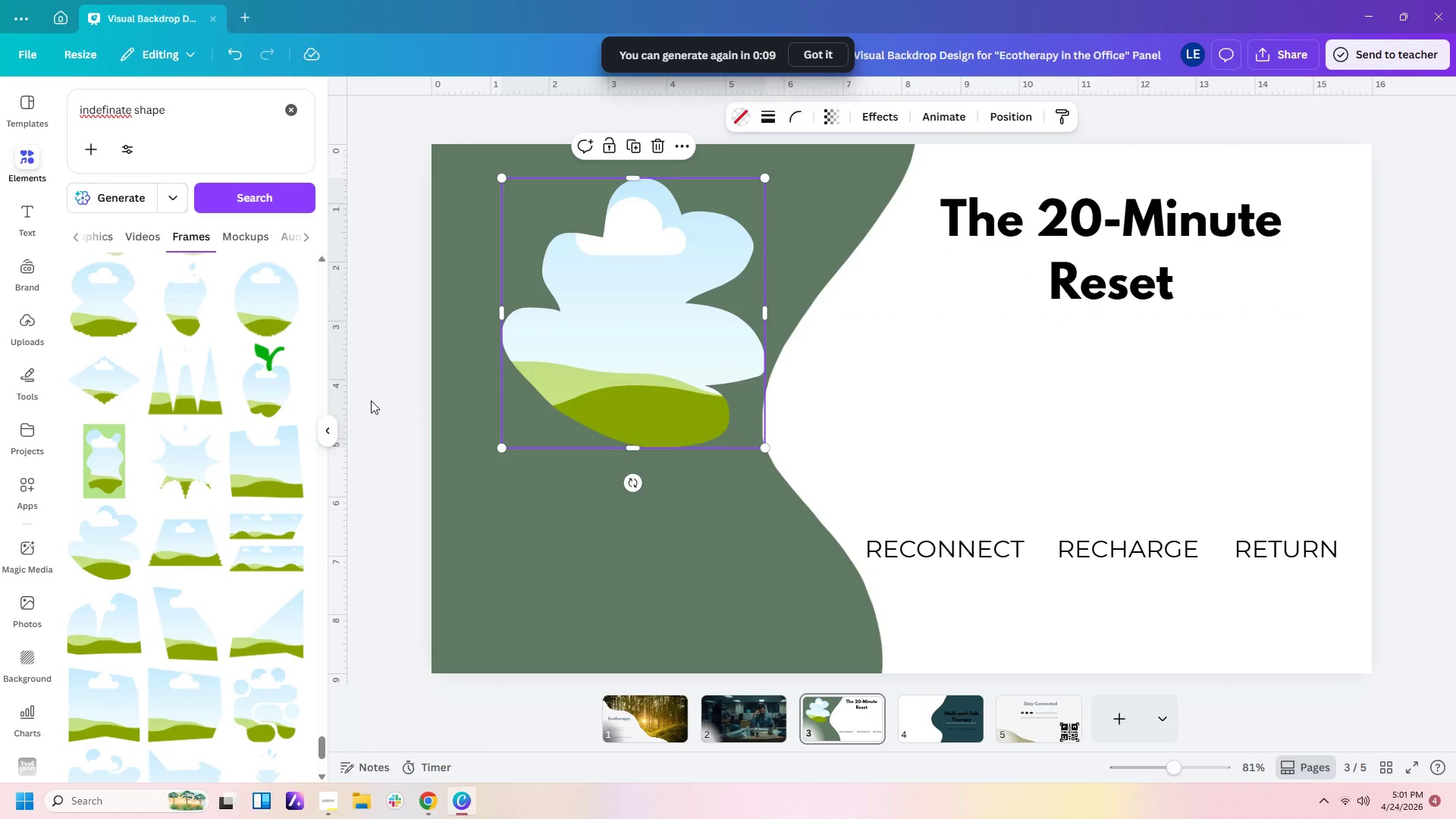 
scroll: coordinate [166, 415], scroll_direction: down, amount: 18.0
 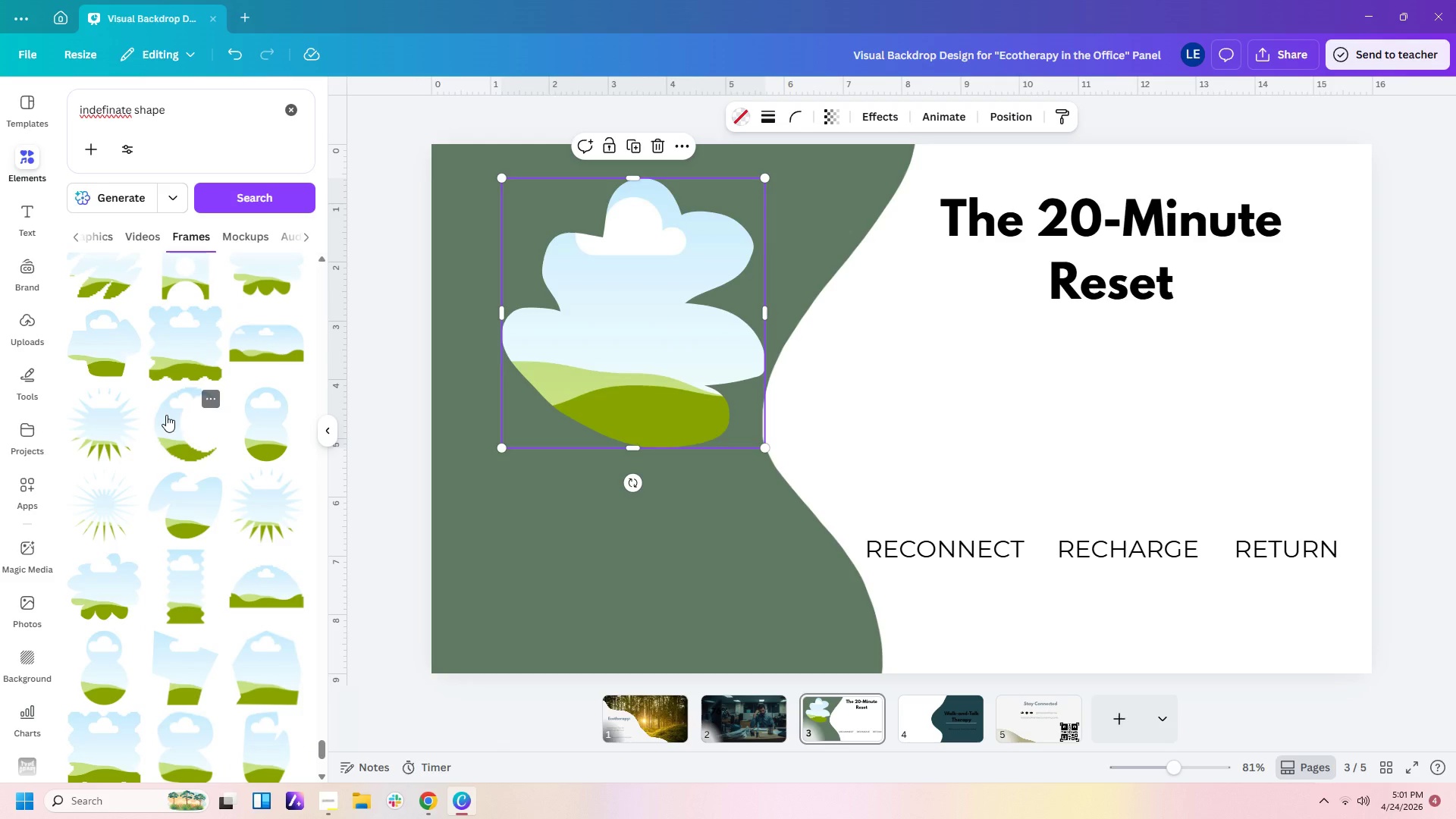 
scroll: coordinate [166, 415], scroll_direction: down, amount: 6.0
 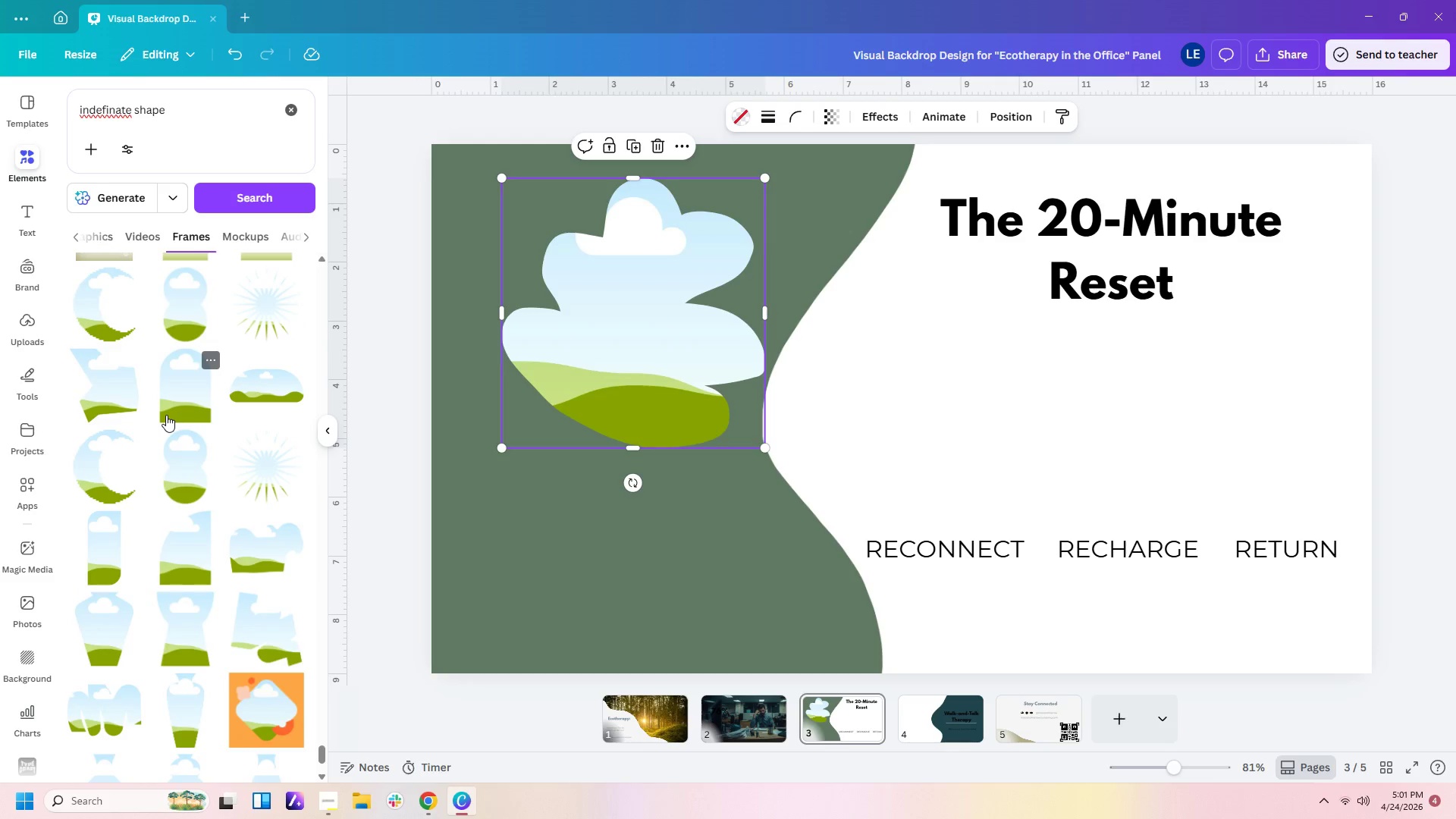 
left_click([204, 125])
 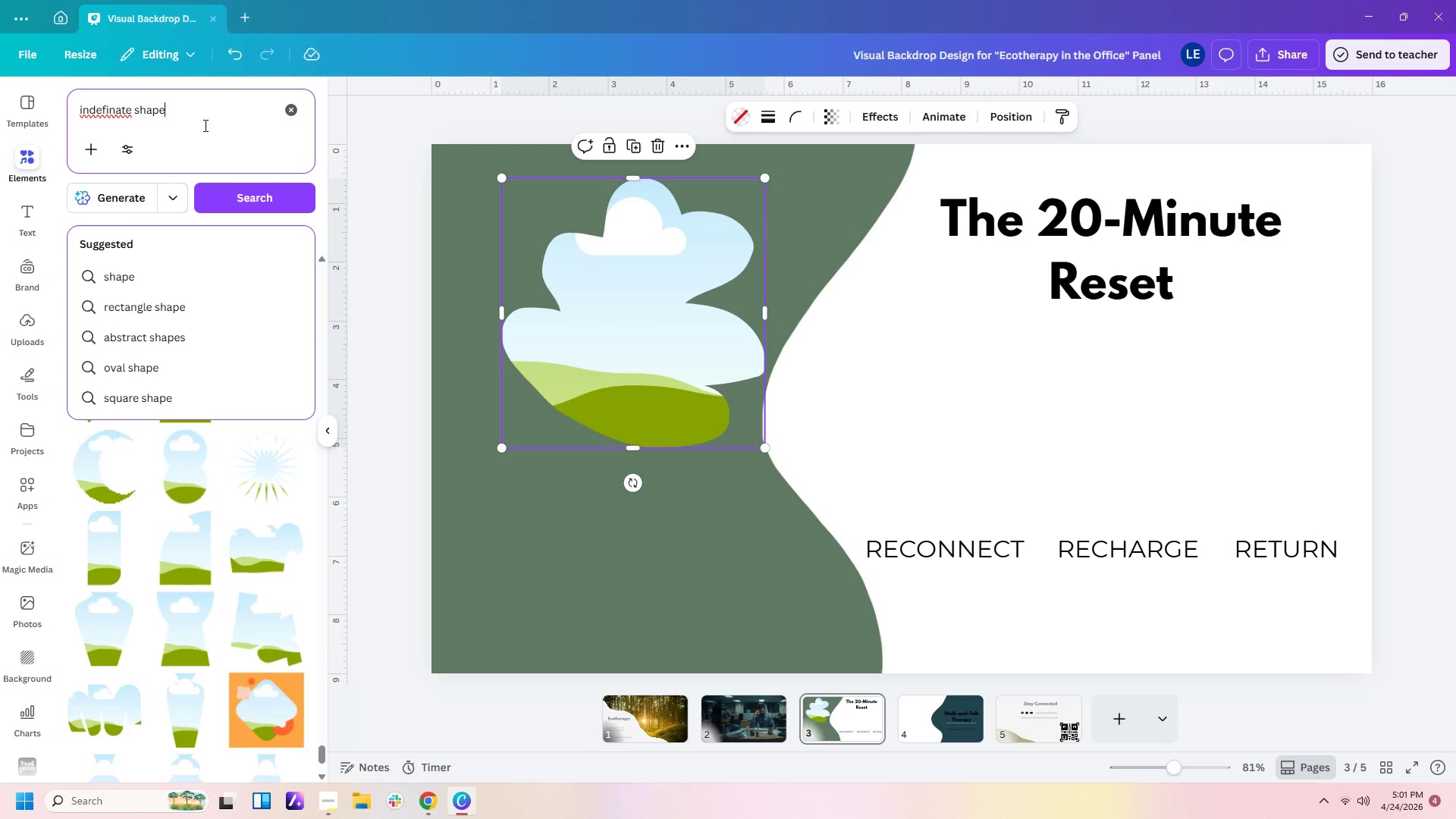 
type( wave)
 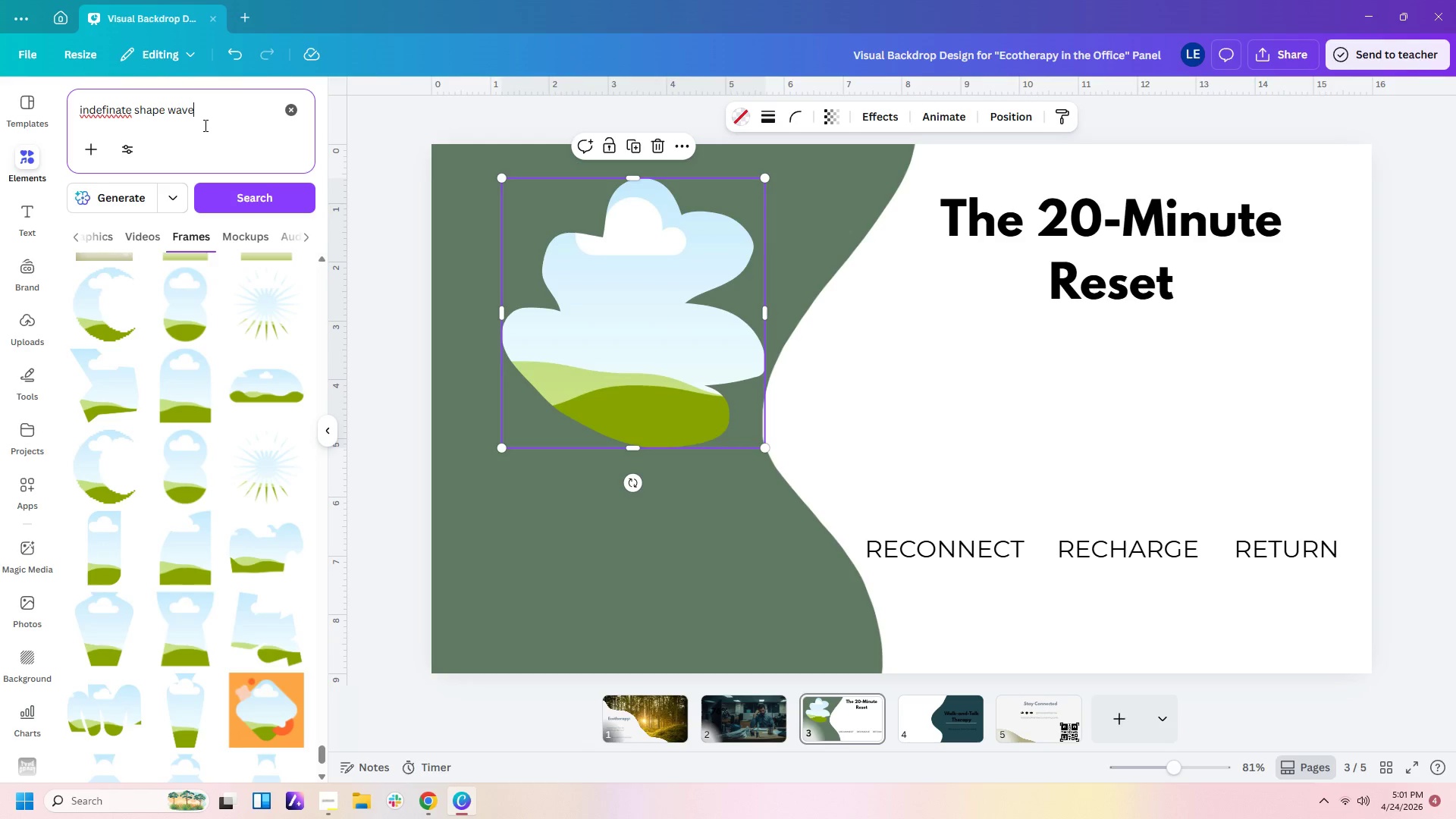 
key(Enter)
 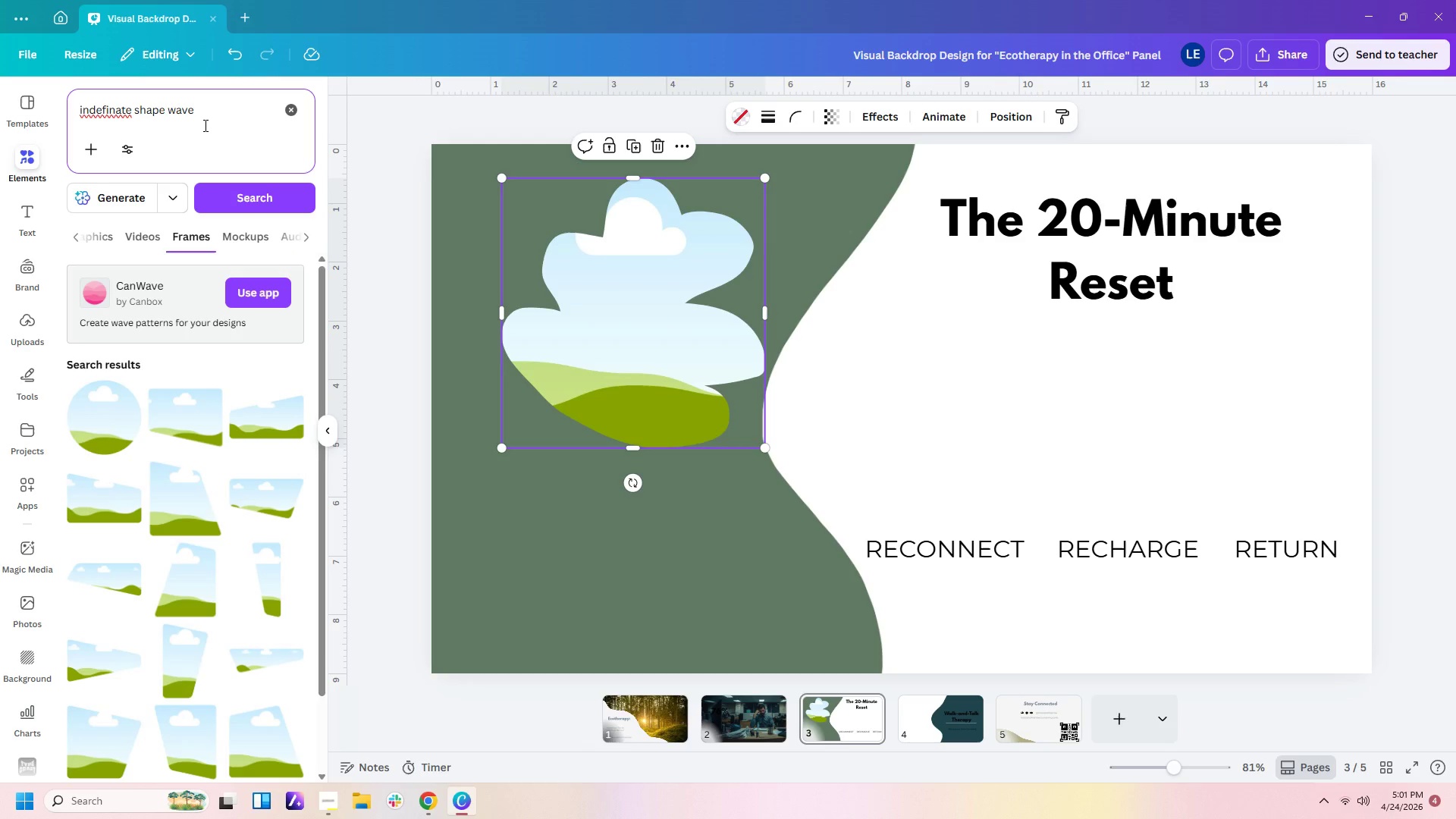 
wait(7.14)
 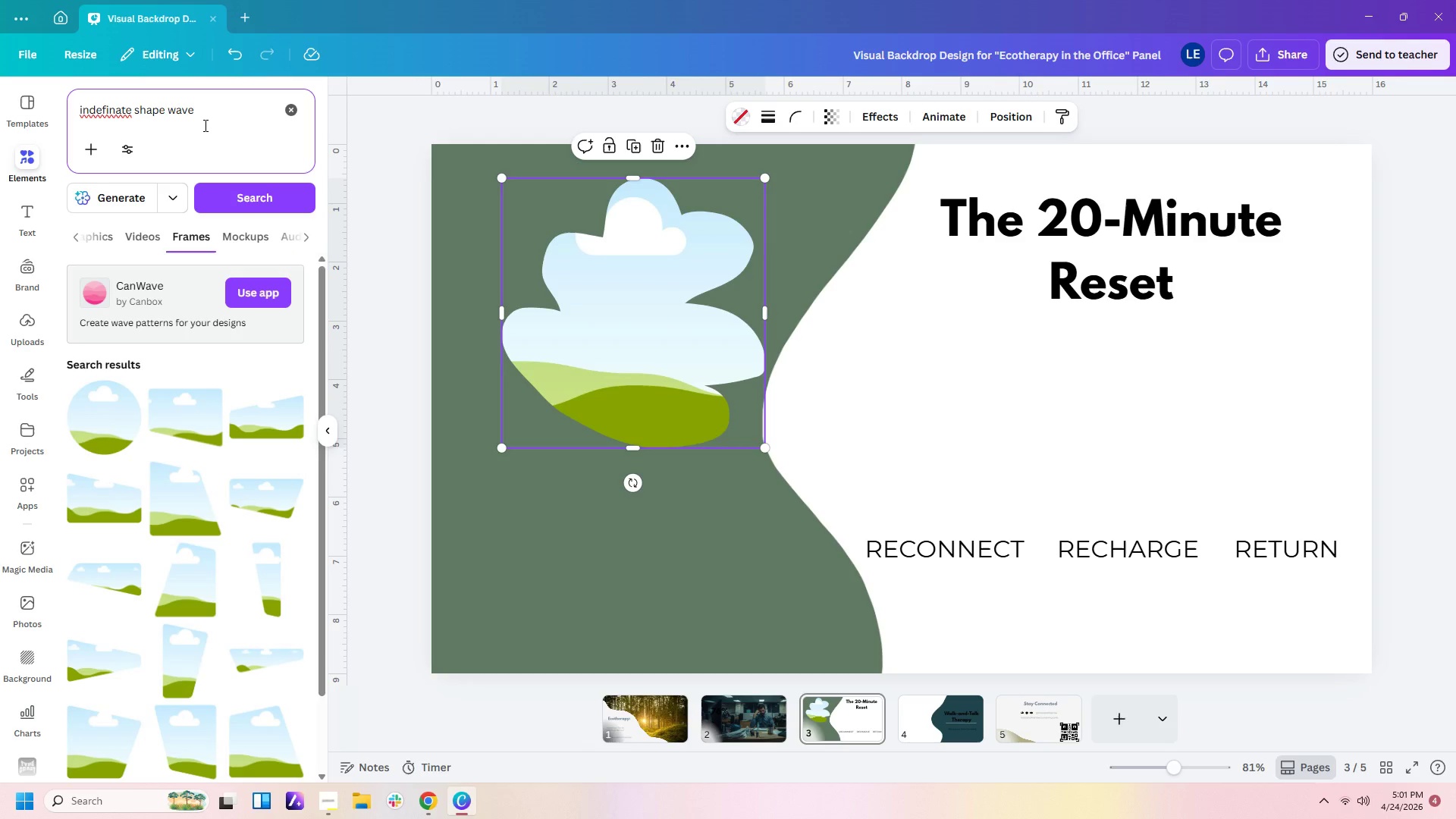 
key(Backspace)
 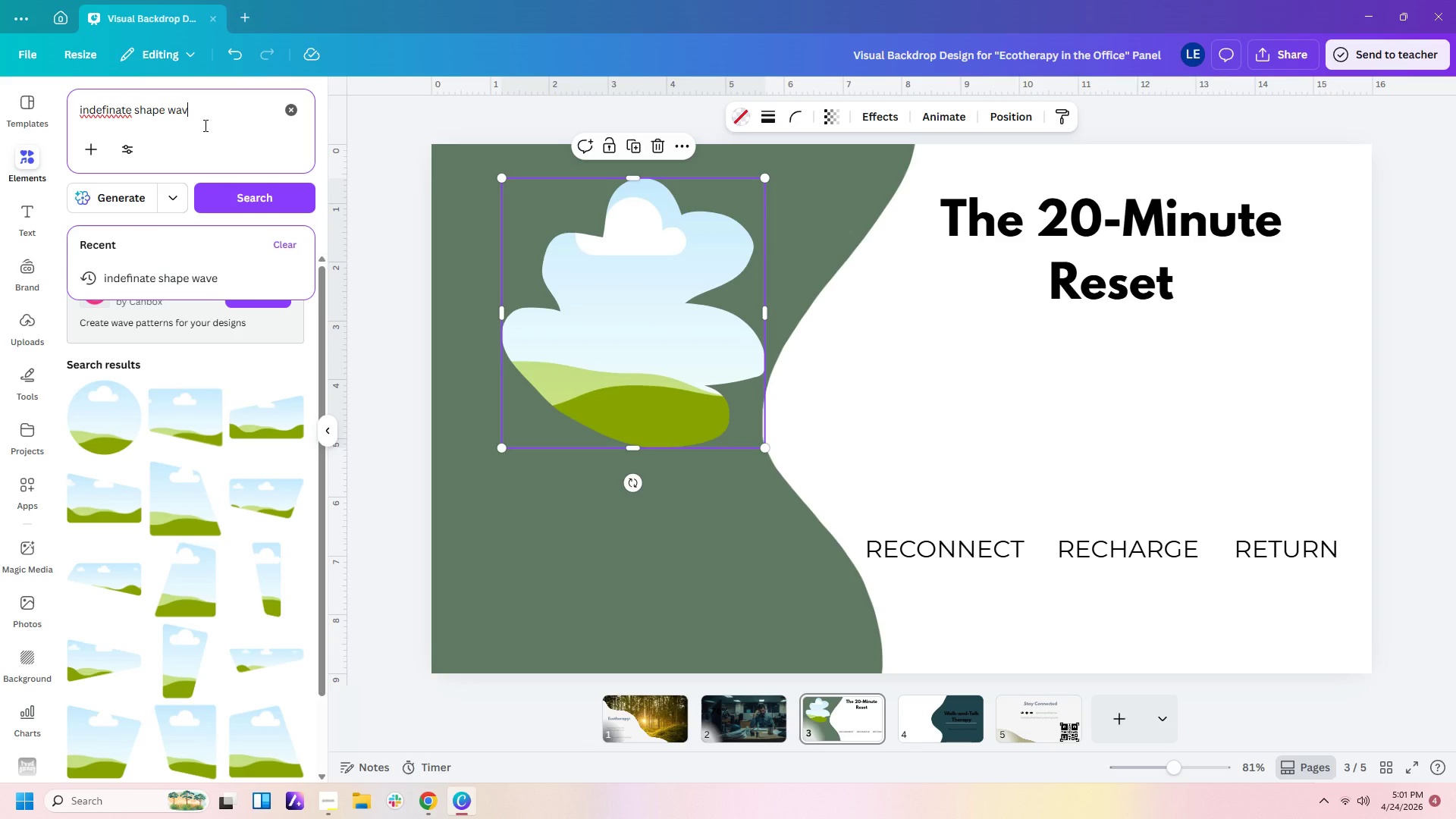 
key(Y)
 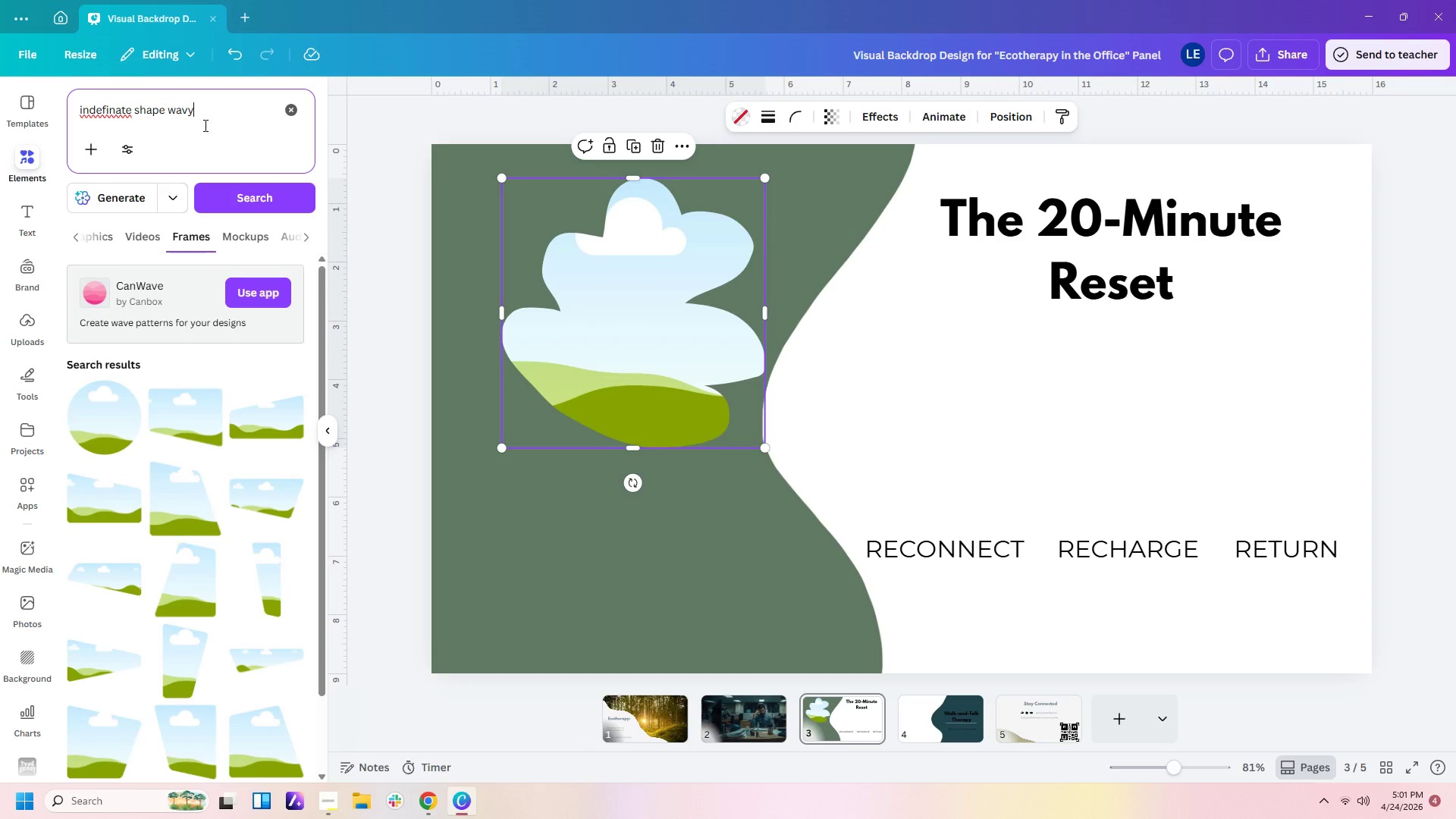 
key(Enter)
 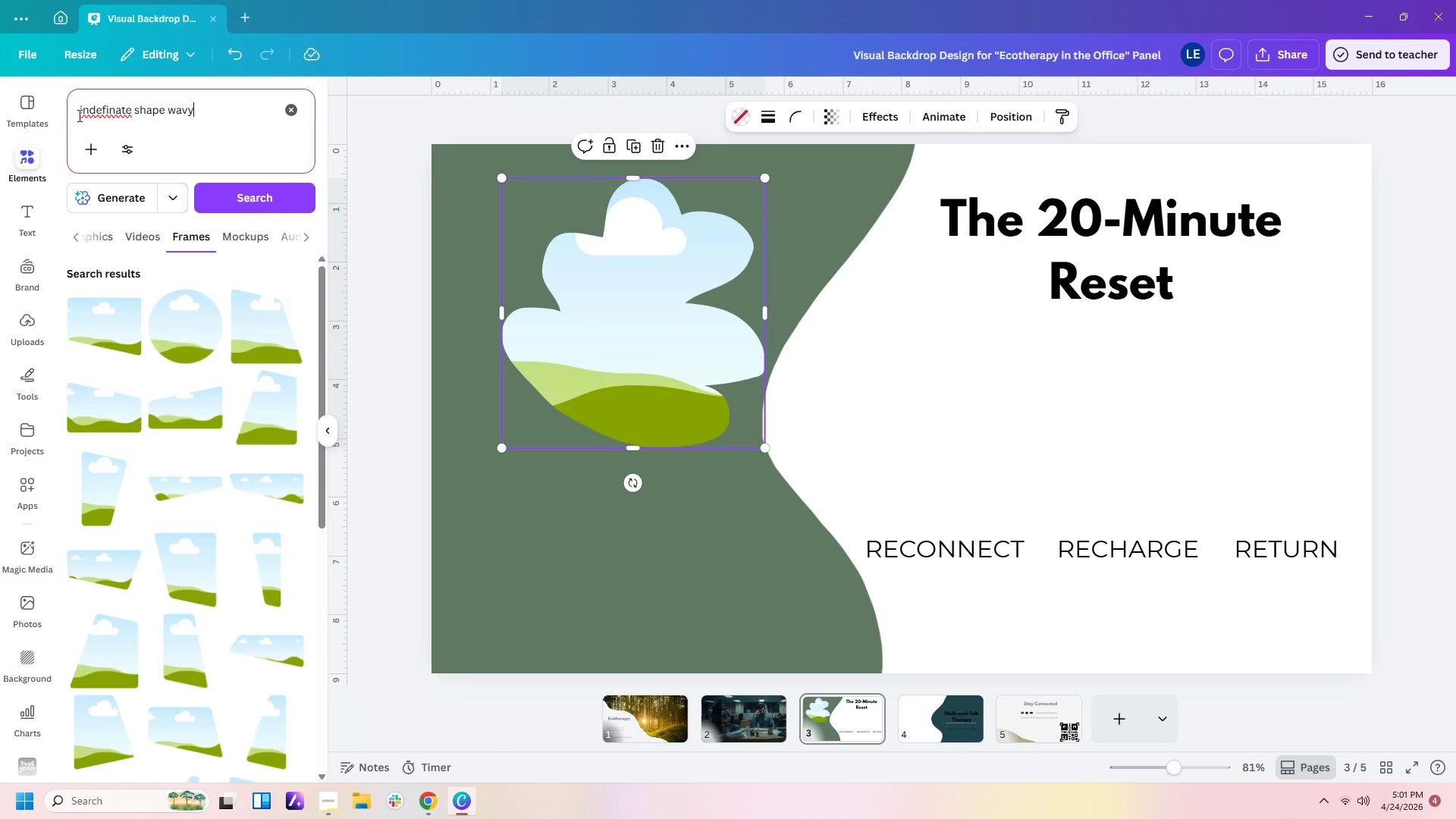 
left_click([121, 111])
 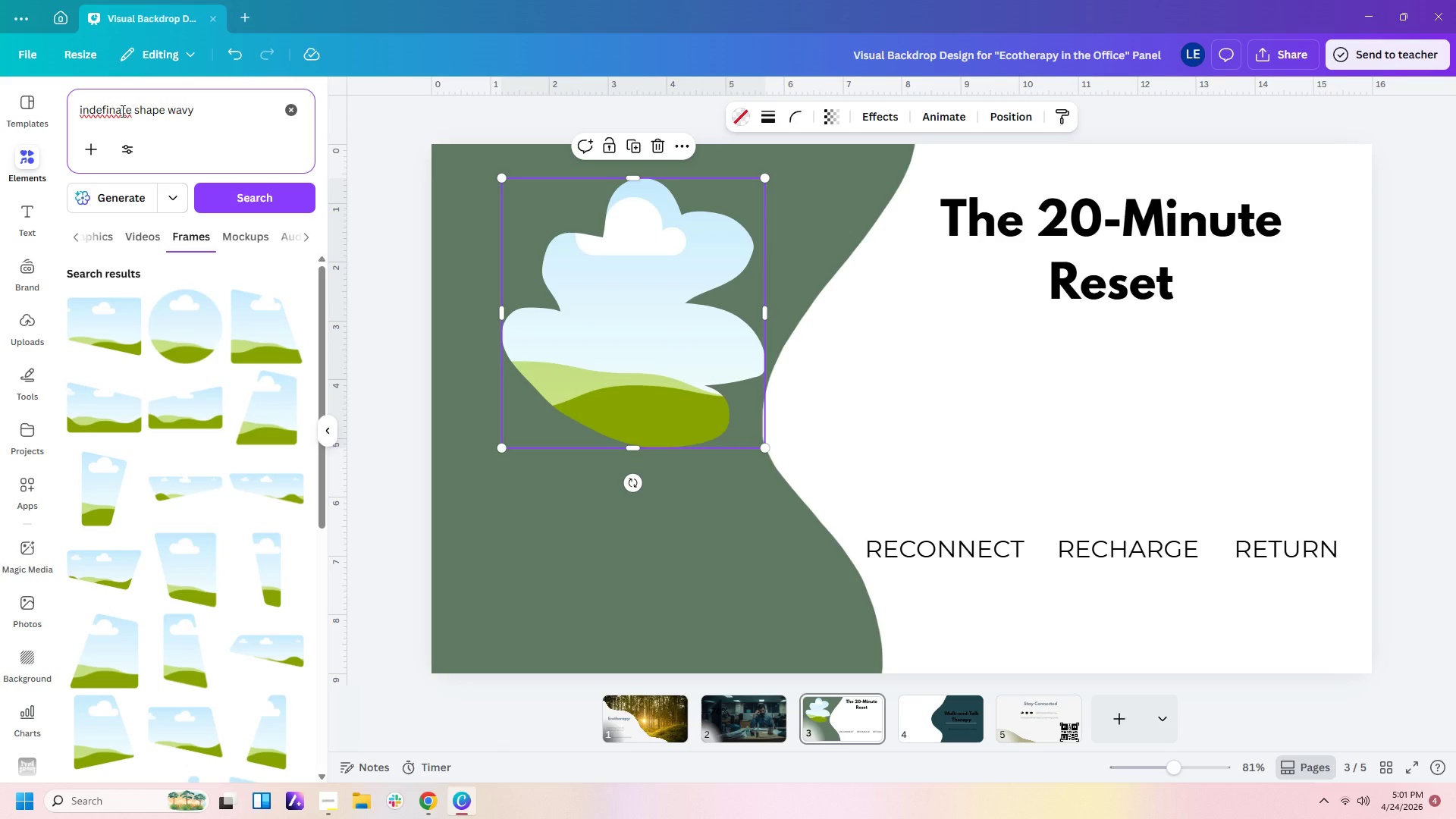 
key(Backspace)
 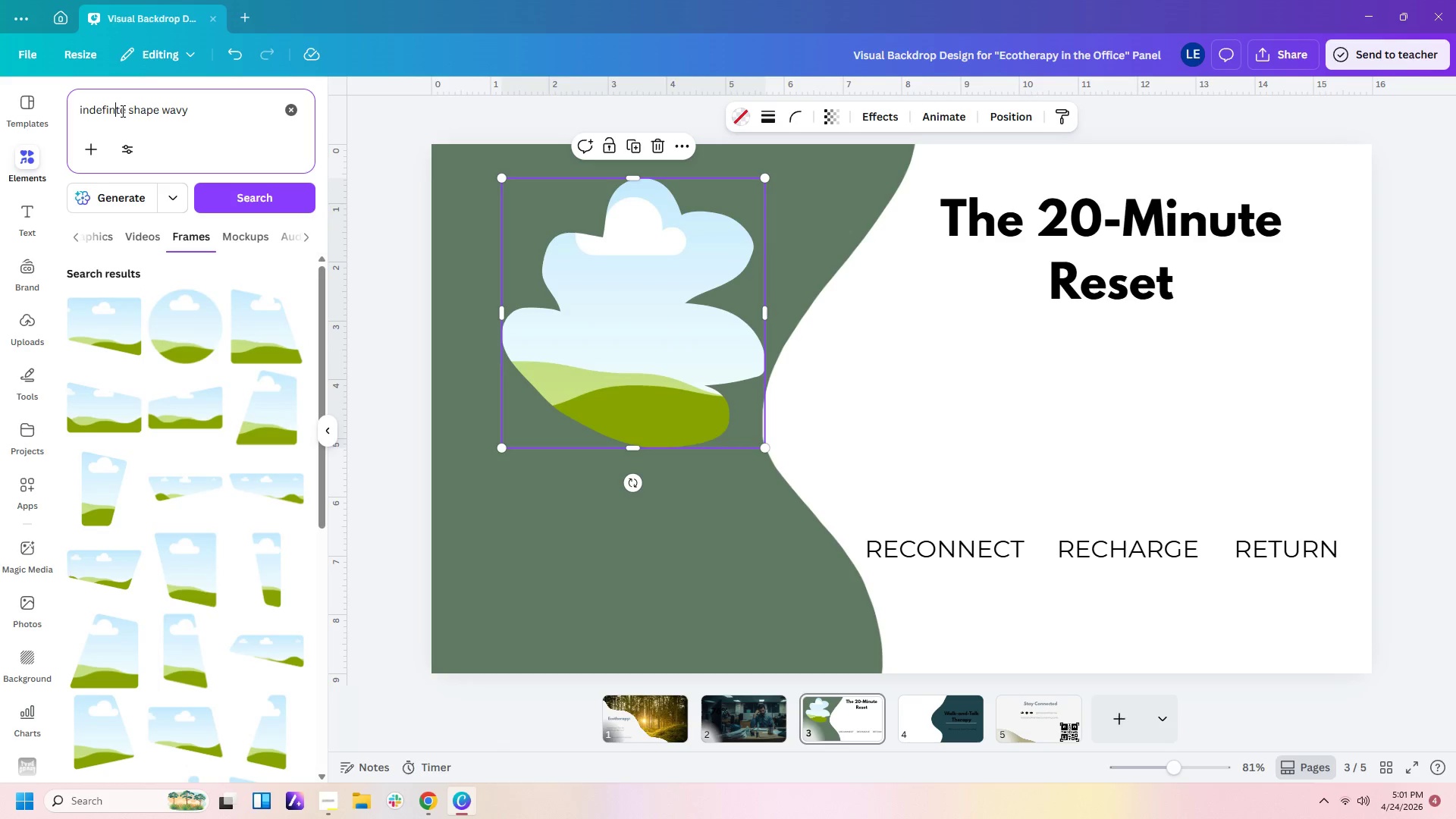 
key(I)
 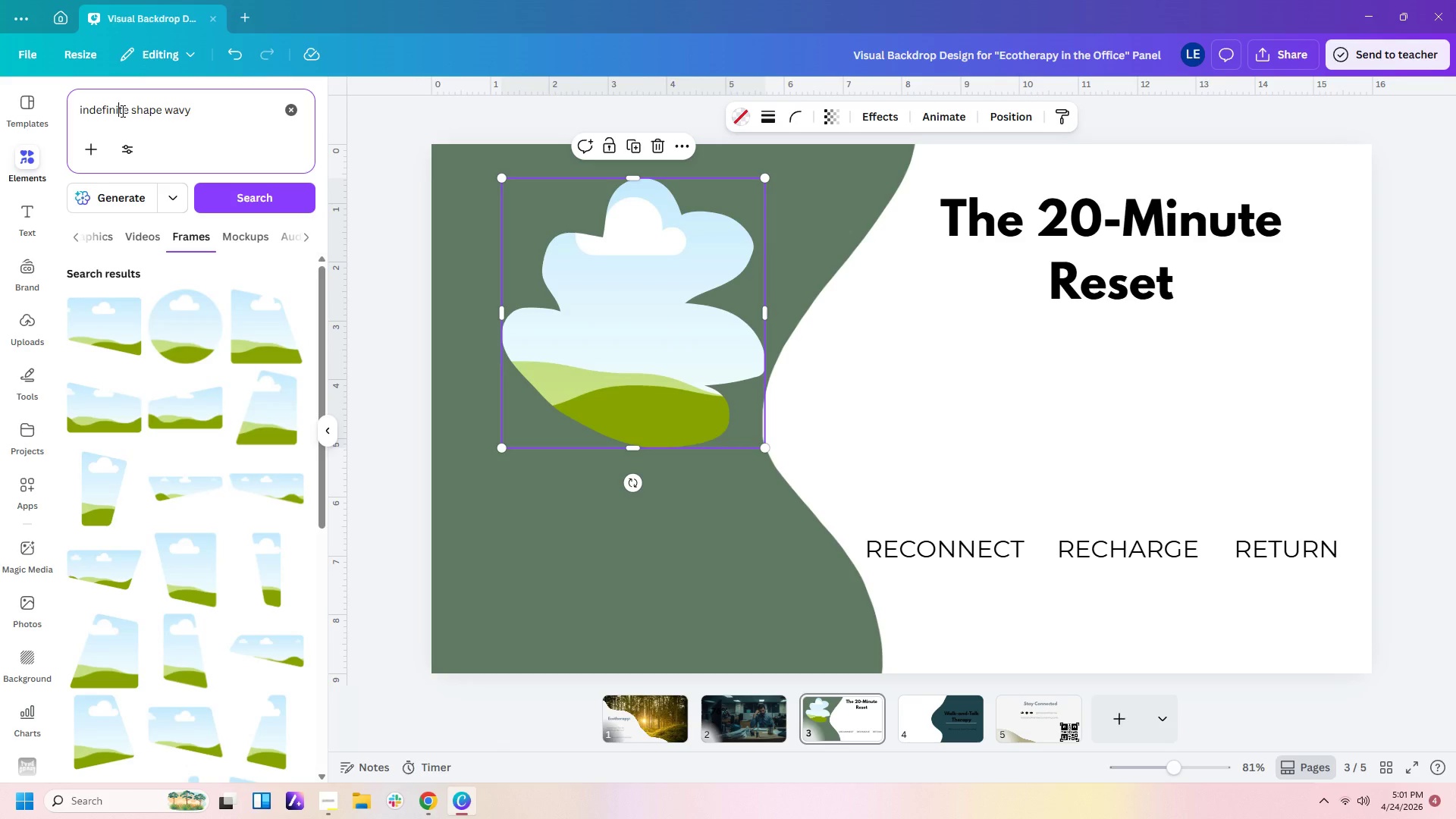 
key(Enter)
 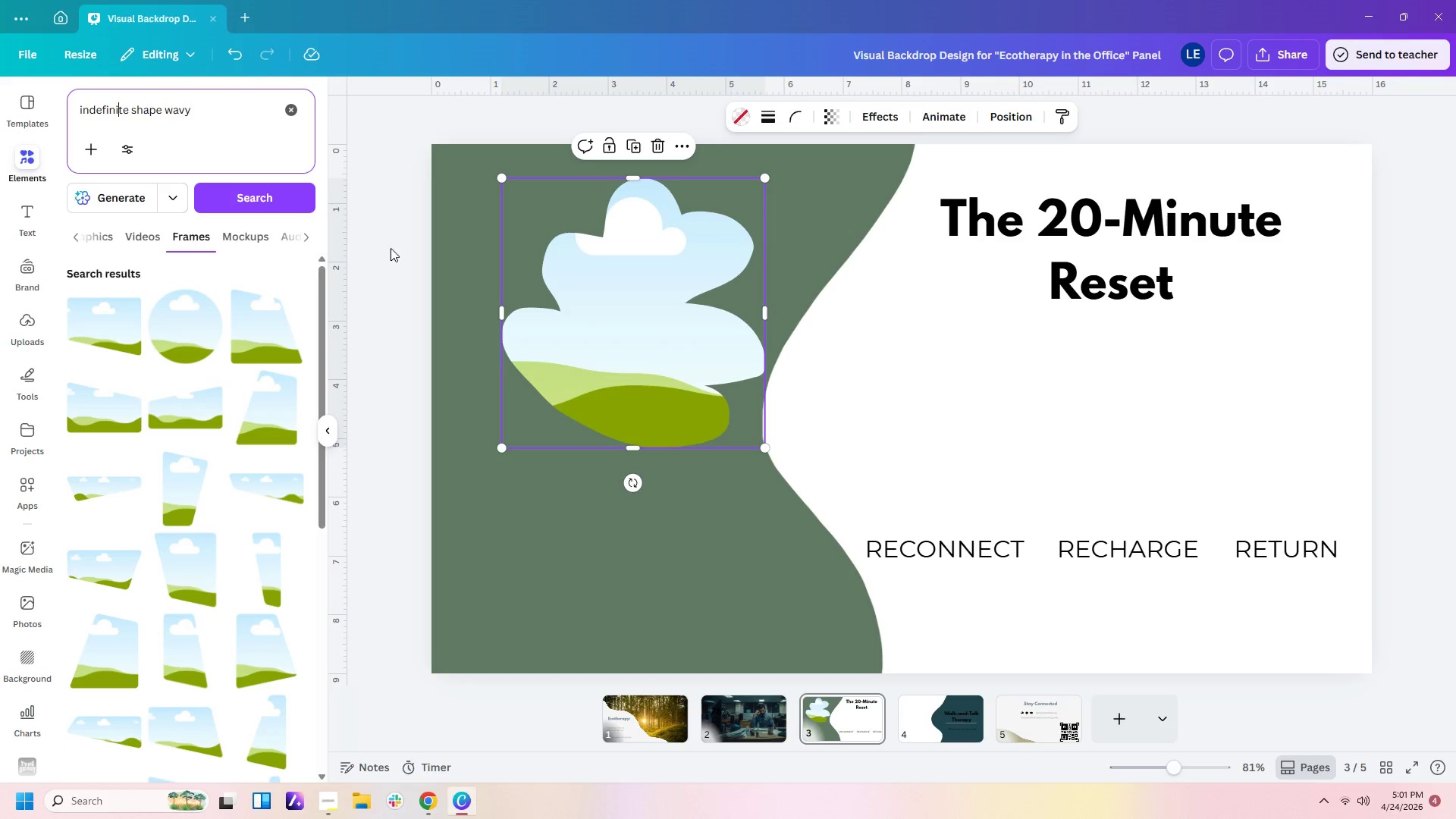 
scroll: coordinate [231, 611], scroll_direction: down, amount: 15.0
 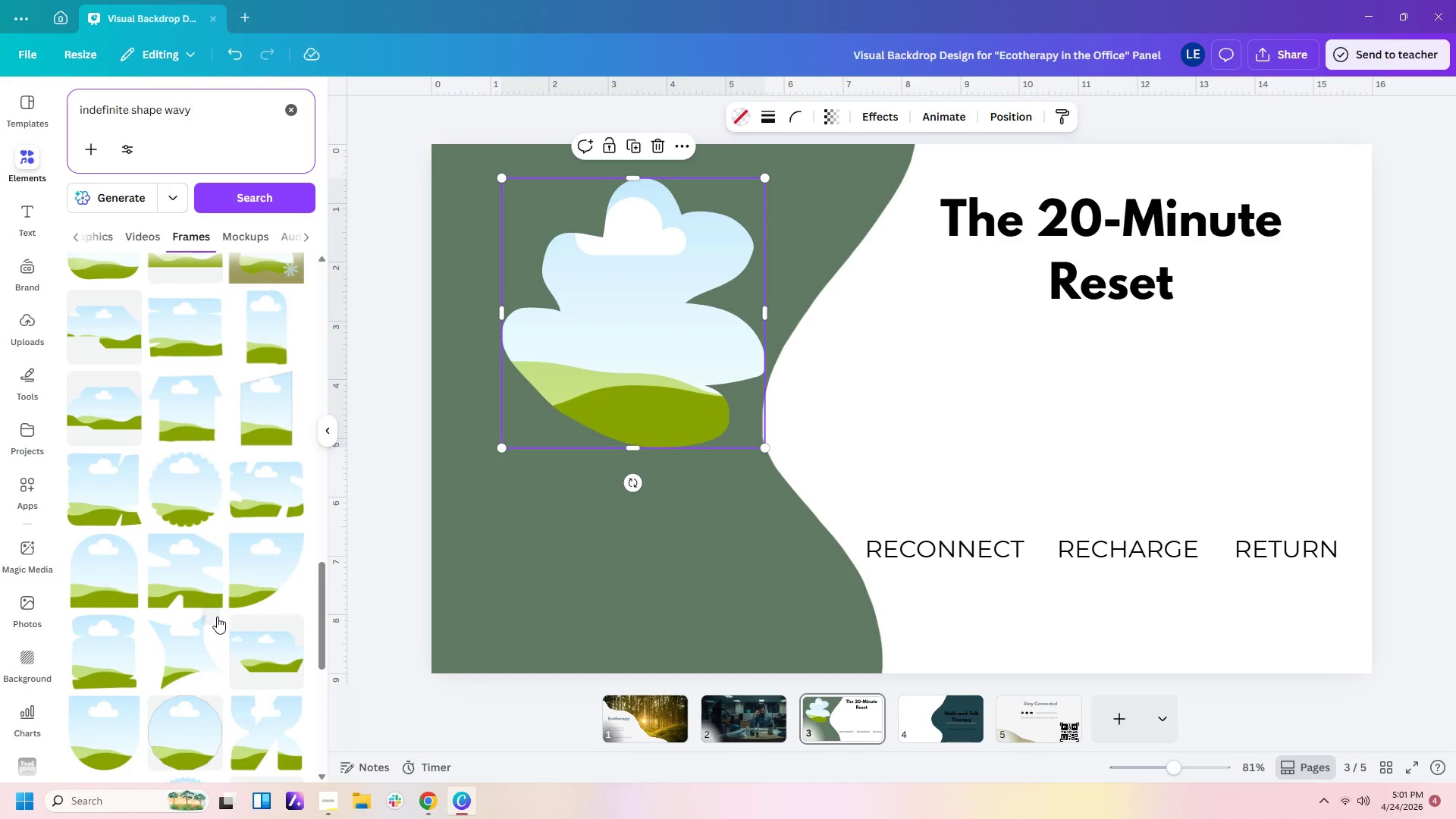 
scroll: coordinate [217, 617], scroll_direction: down, amount: 5.0
 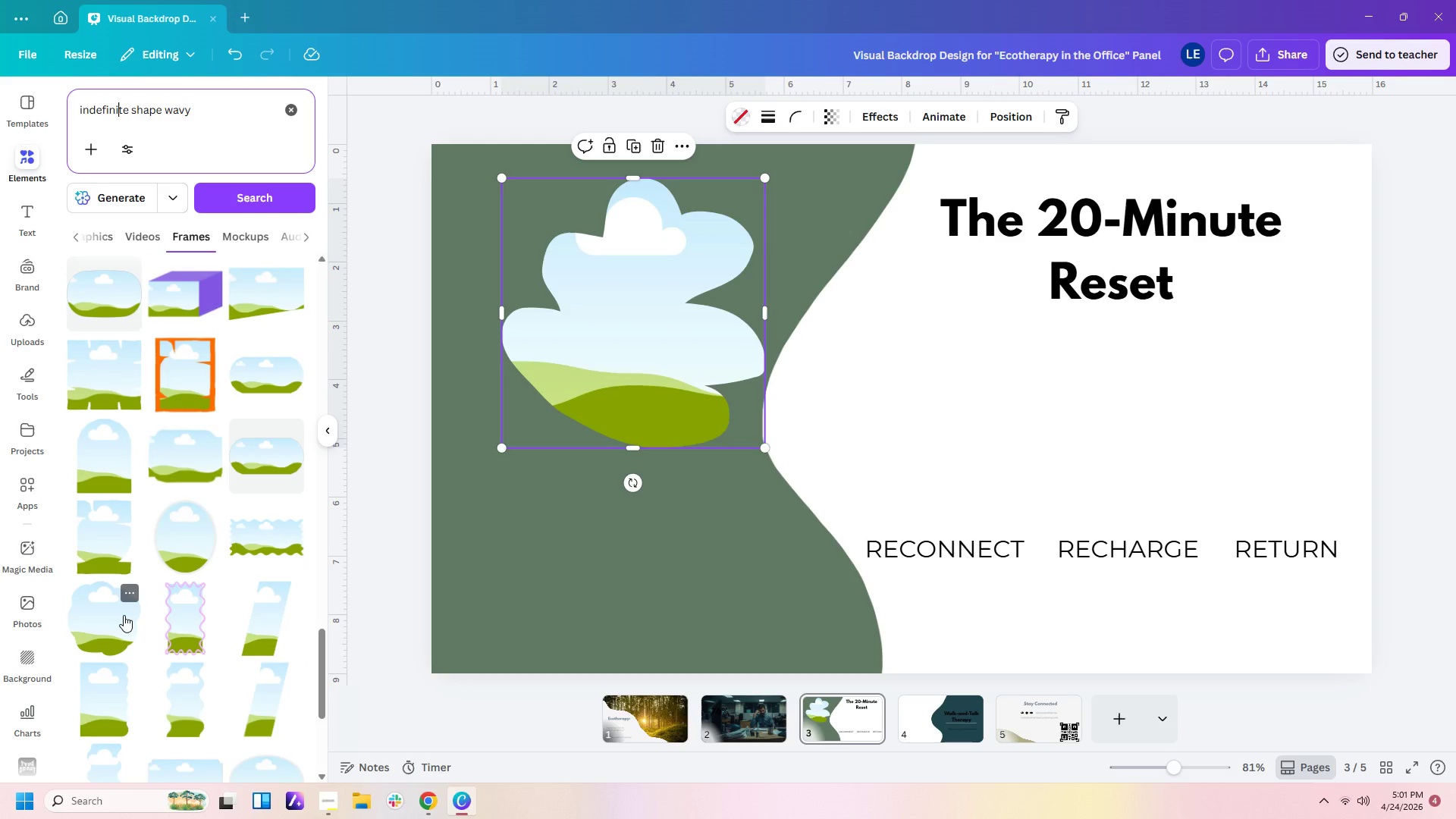 
left_click([124, 615])
 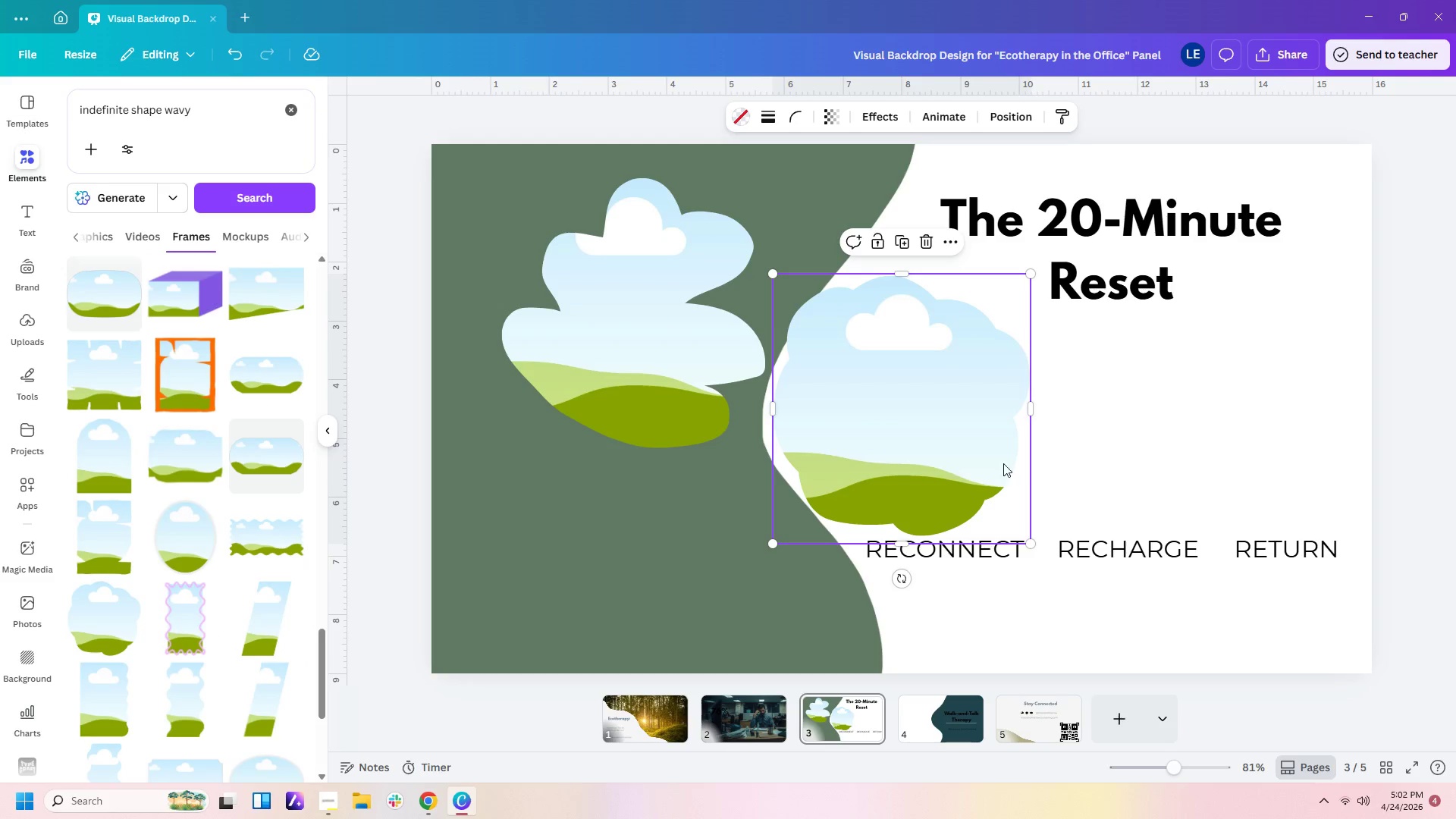 
left_click_drag(start_coordinate=[980, 472], to_coordinate=[744, 331])
 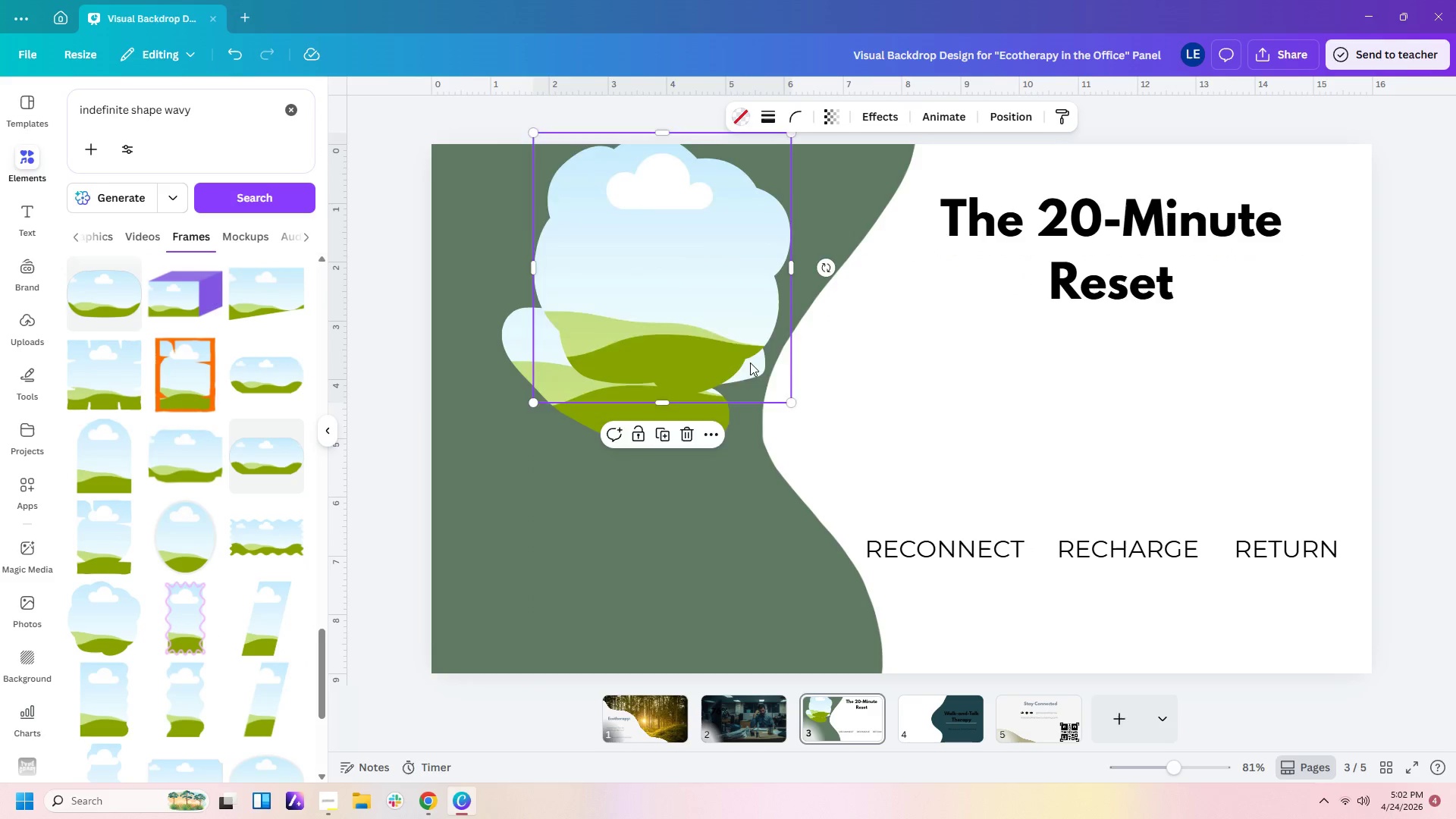 
left_click_drag(start_coordinate=[745, 343], to_coordinate=[754, 376])
 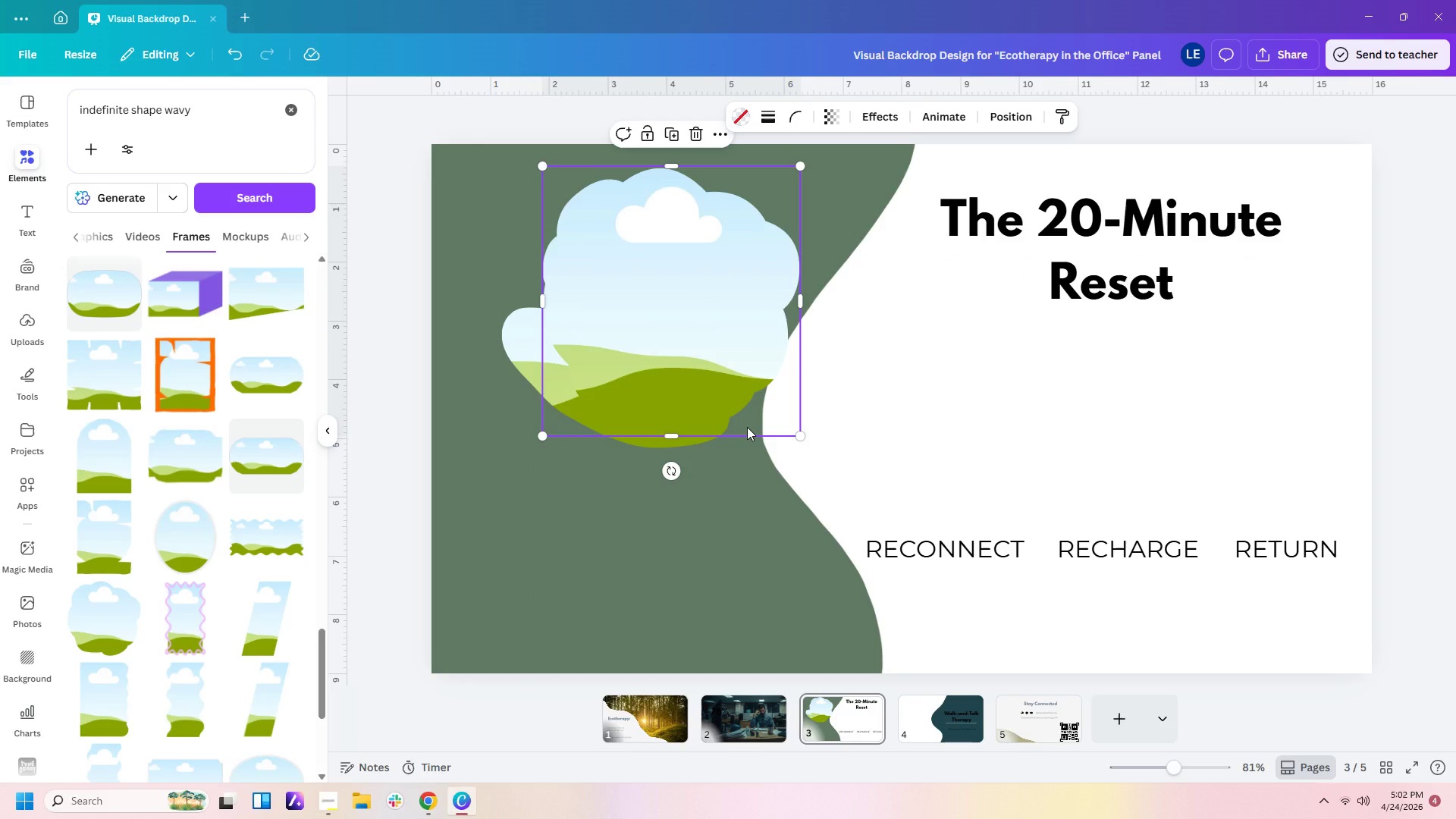 
key(Delete)
 